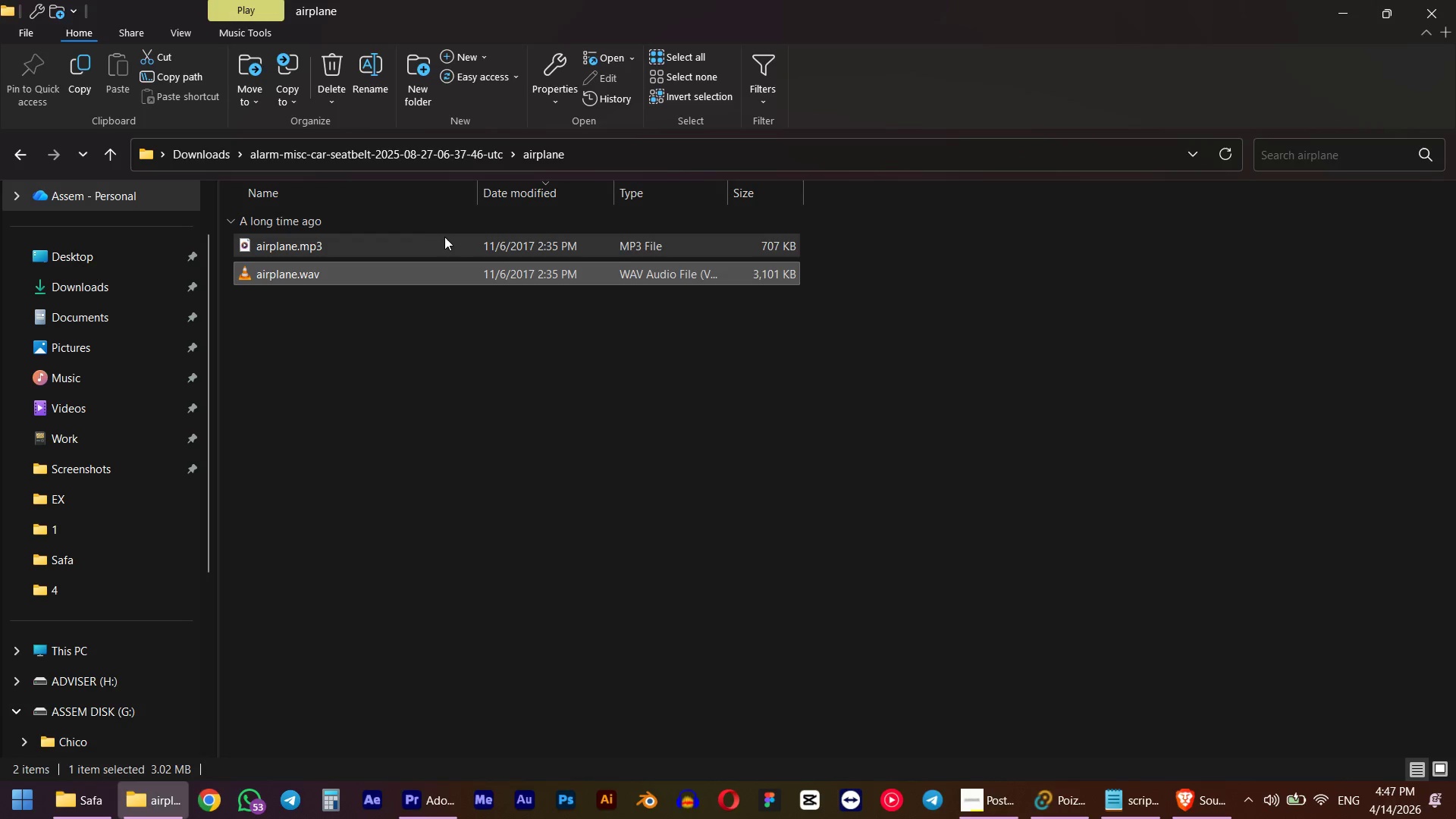 
left_click([446, 240])
 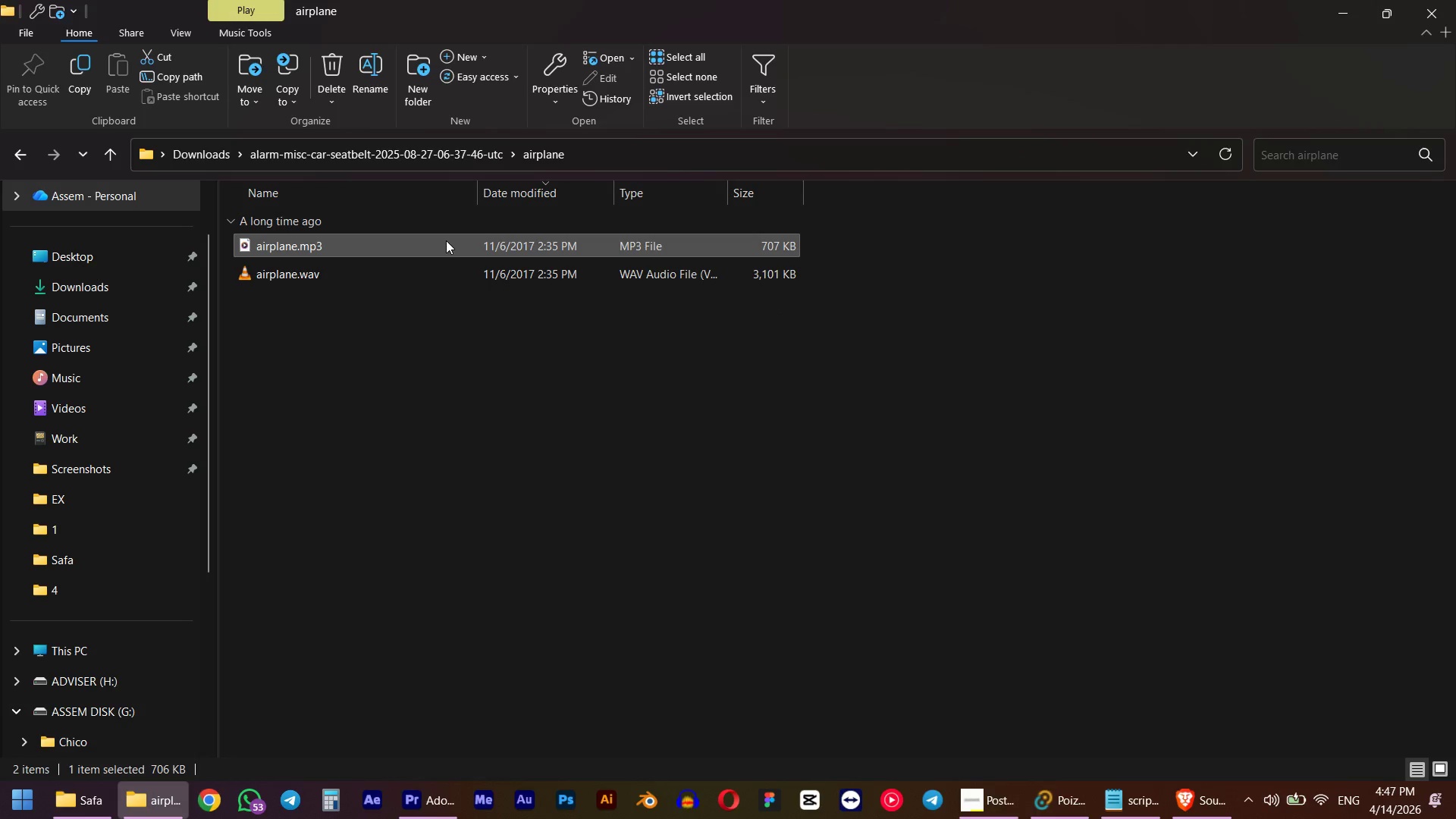 
key(Delete)
 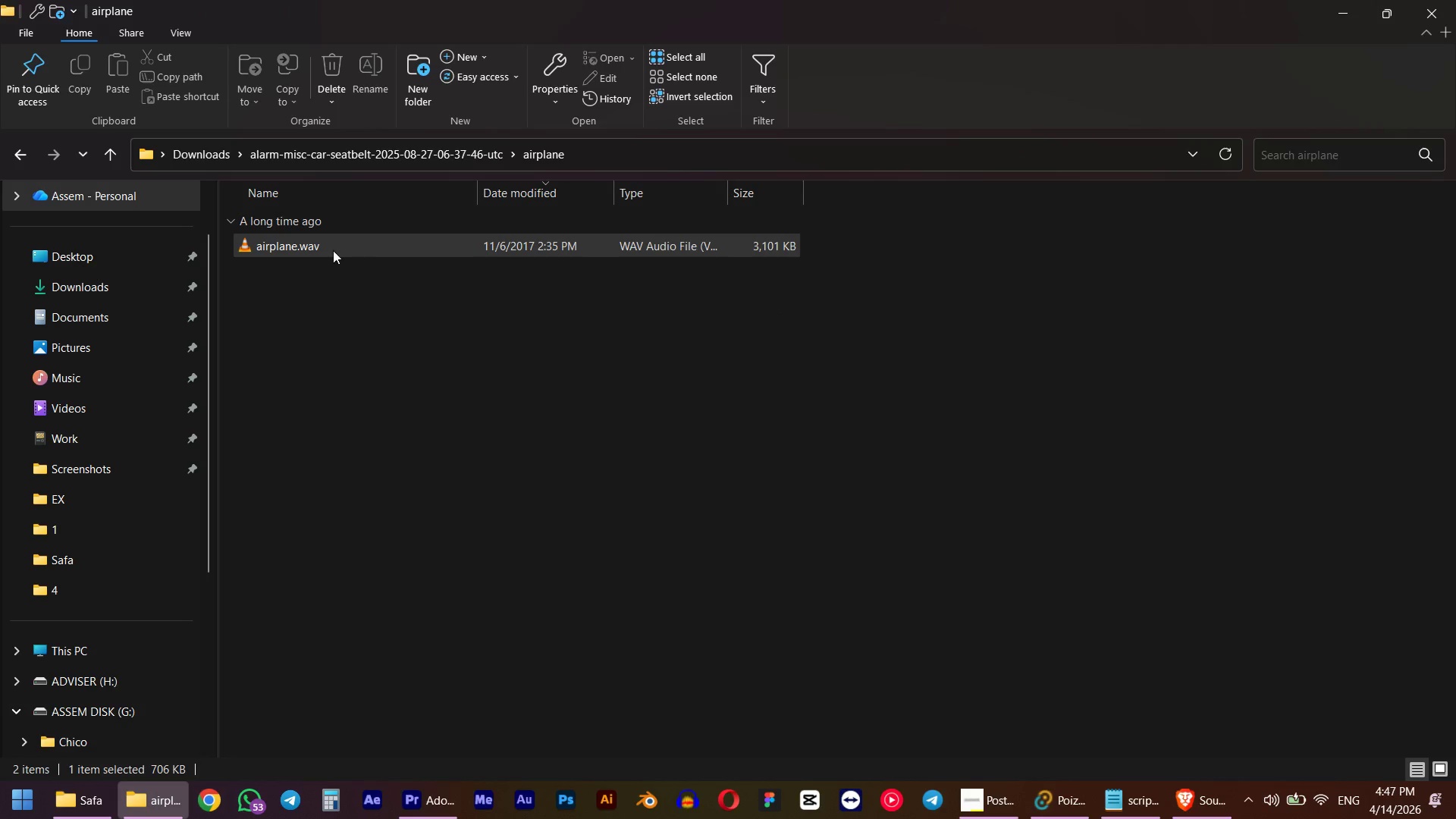 
left_click([328, 249])
 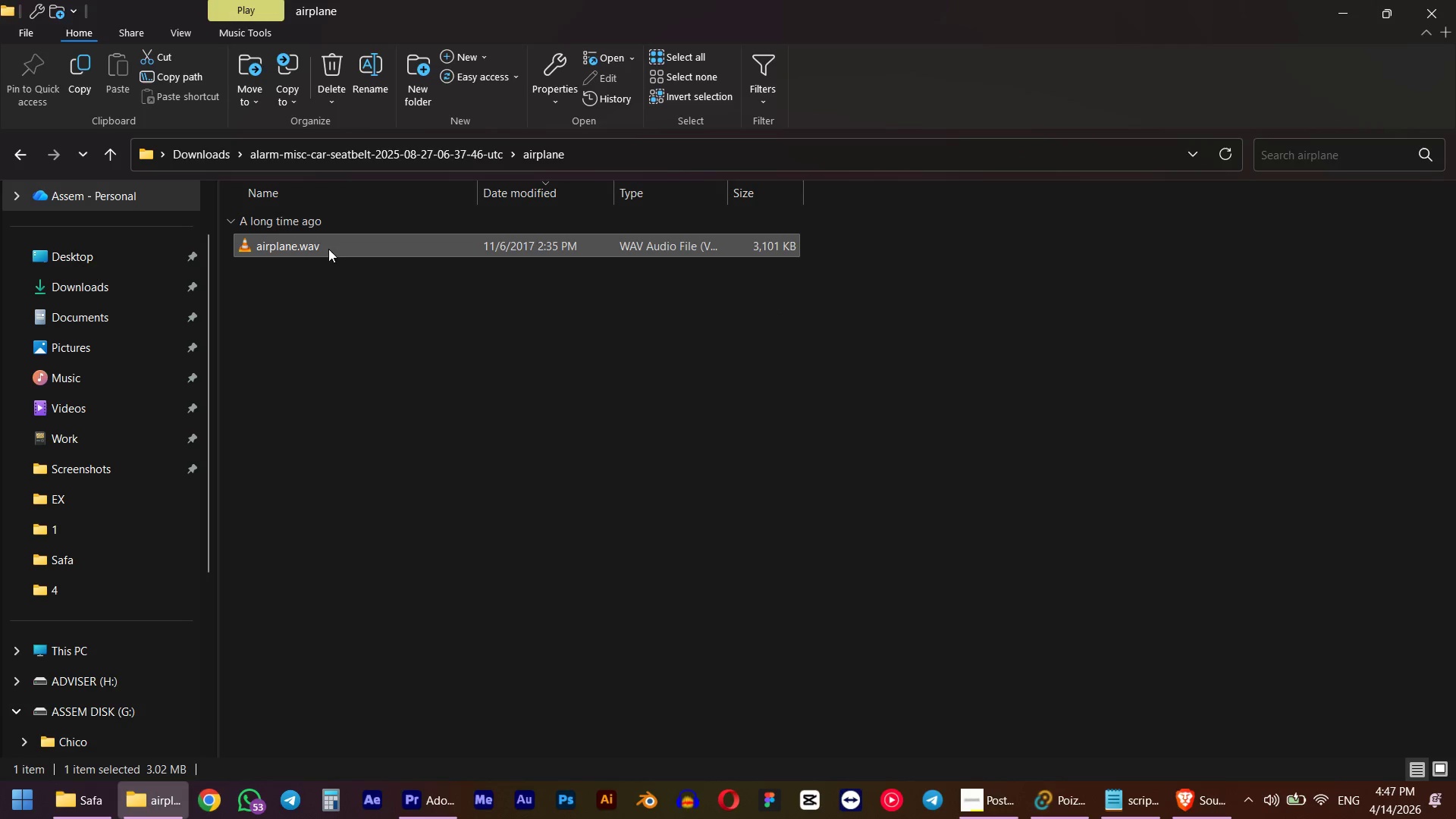 
key(Control+X)
 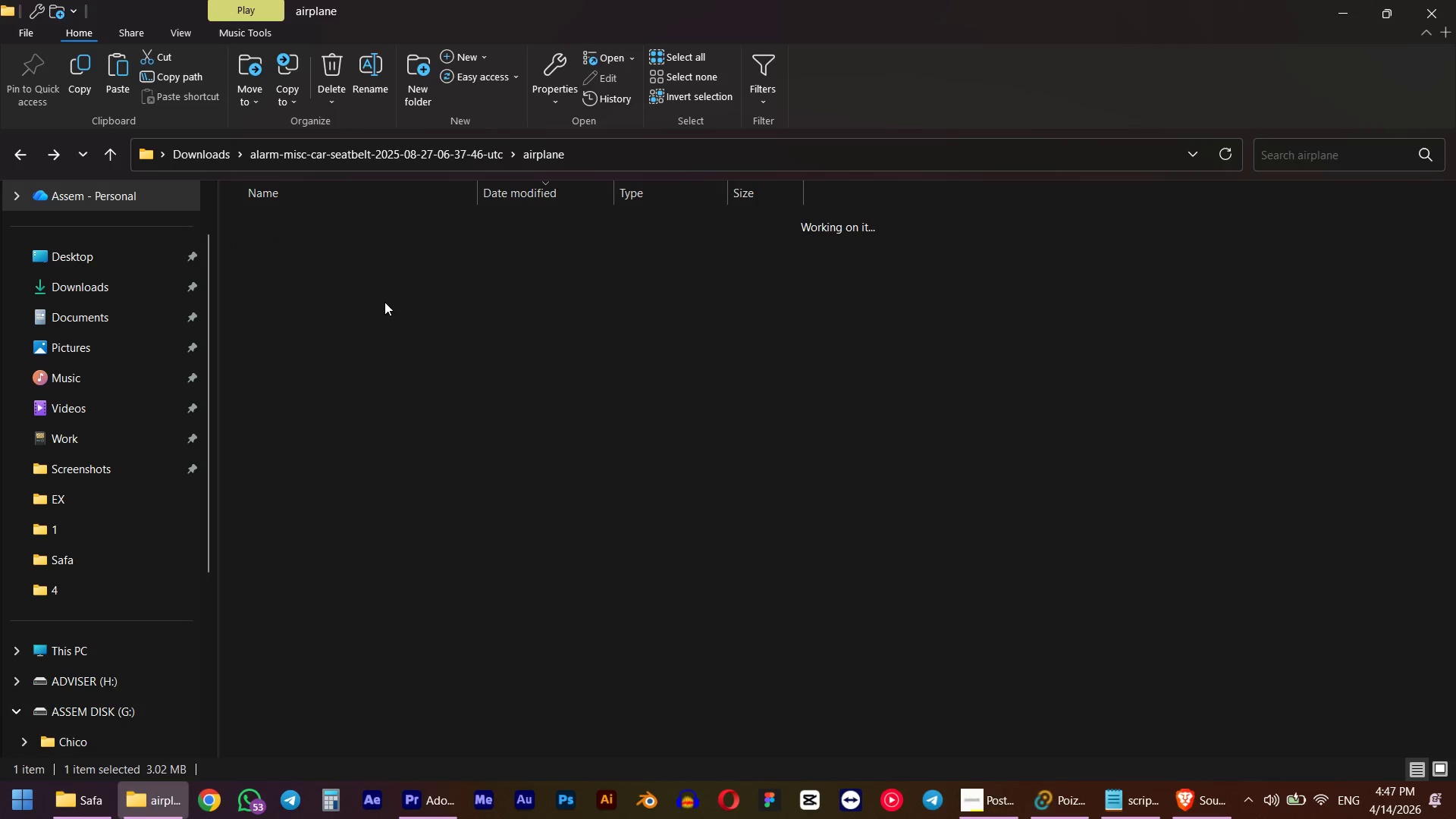 
key(Control+ControlLeft)
 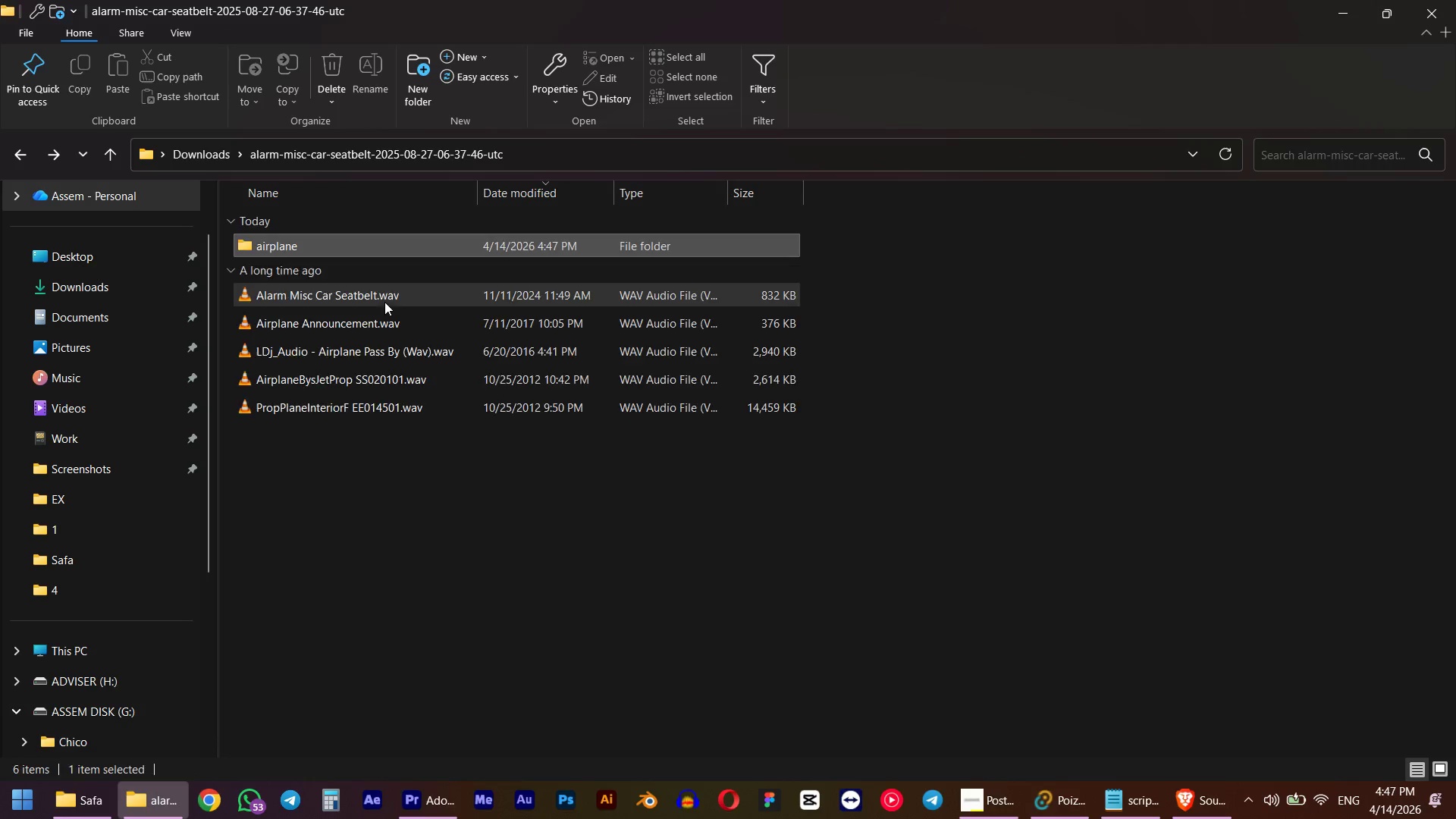 
key(Control+V)
 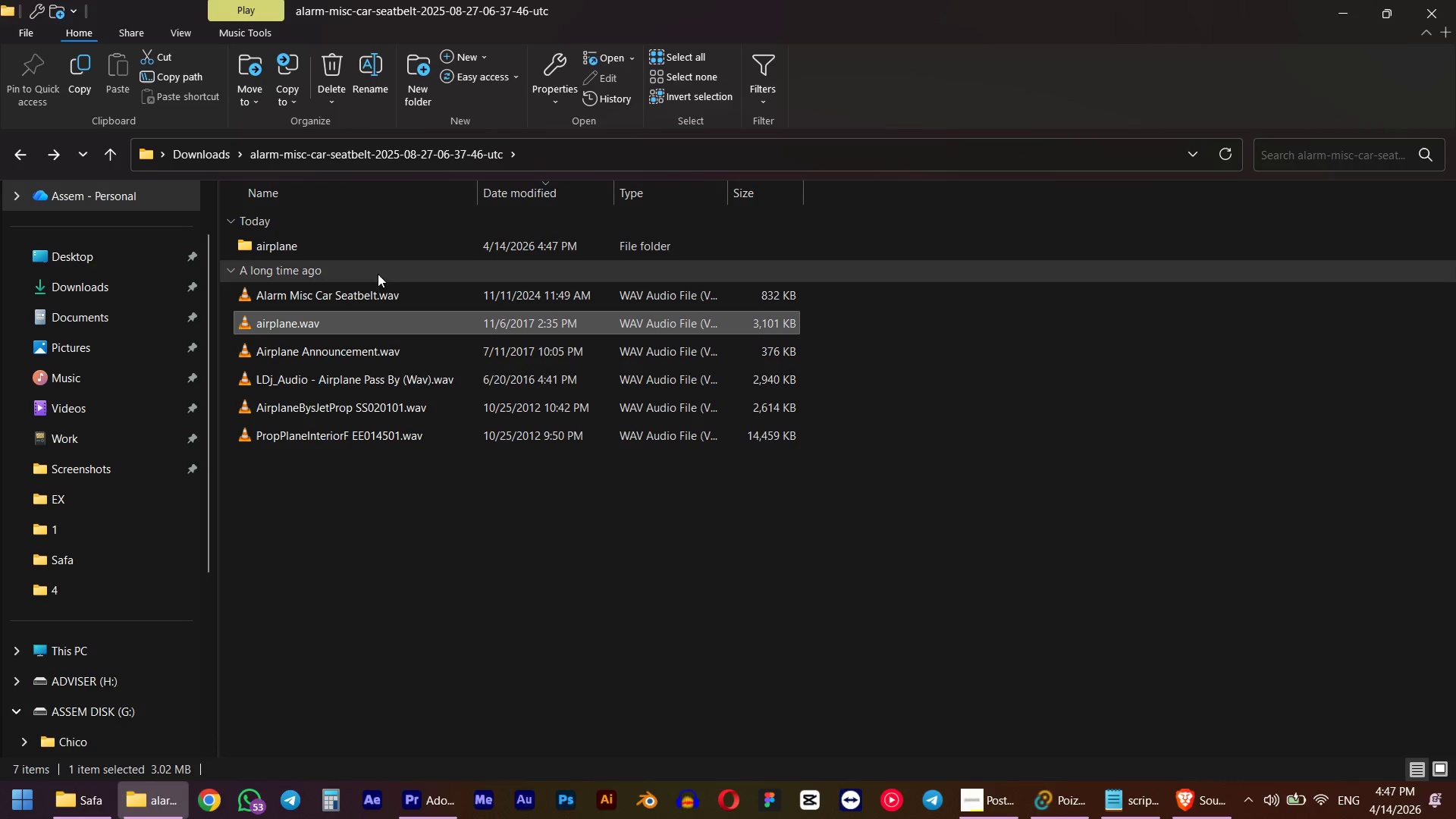 
left_click([351, 250])
 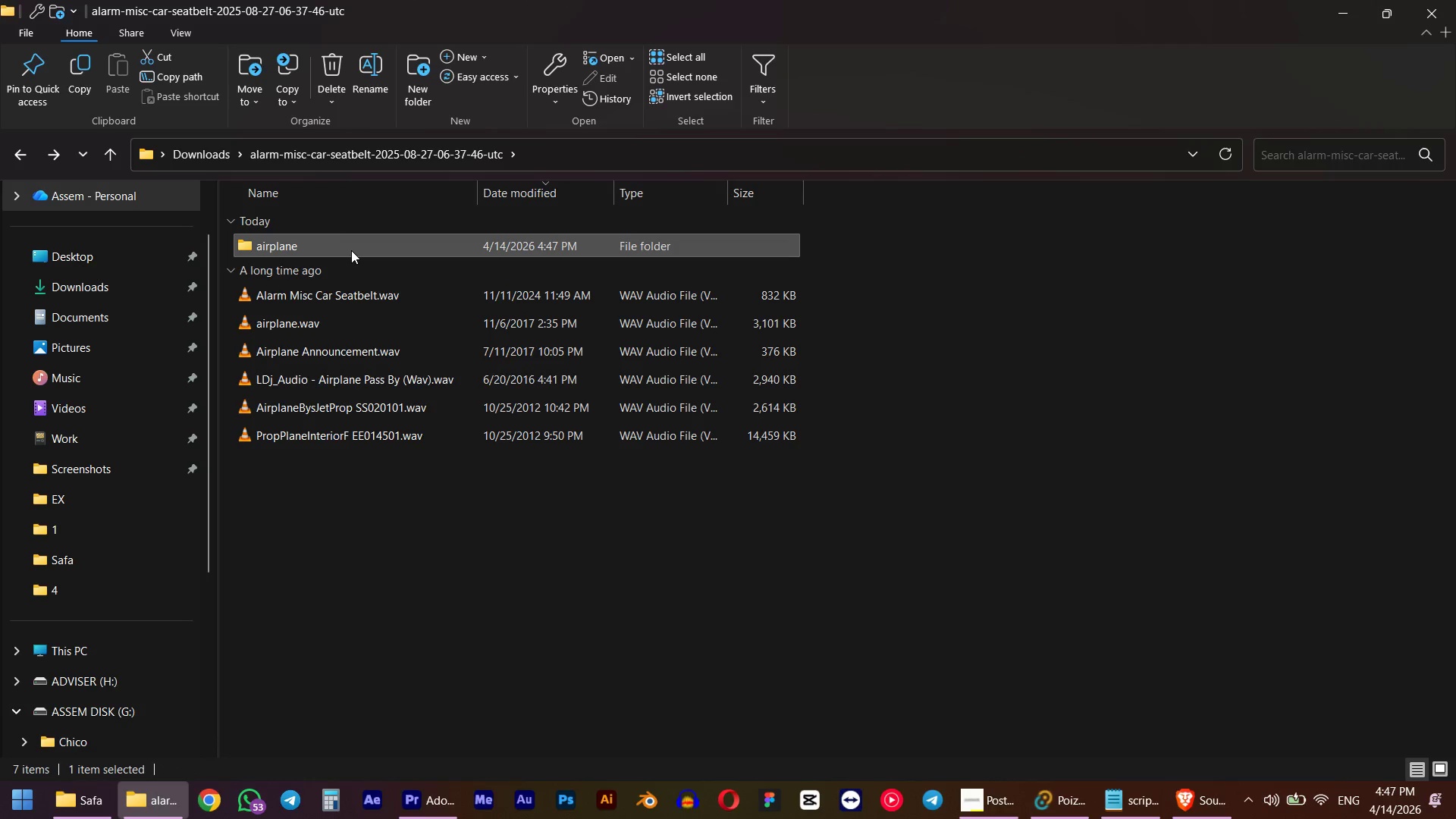 
key(Delete)
 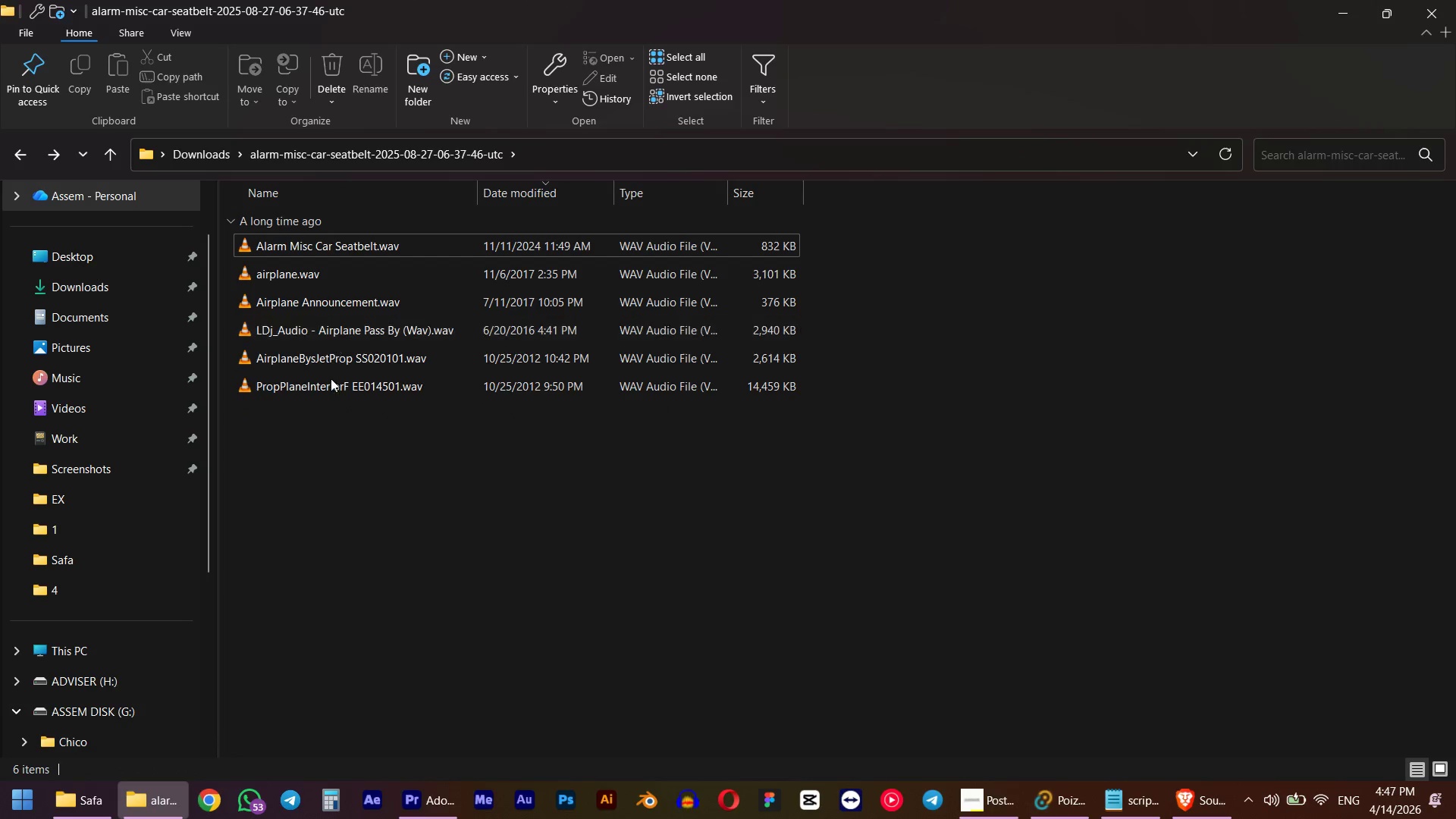 
left_click([327, 397])
 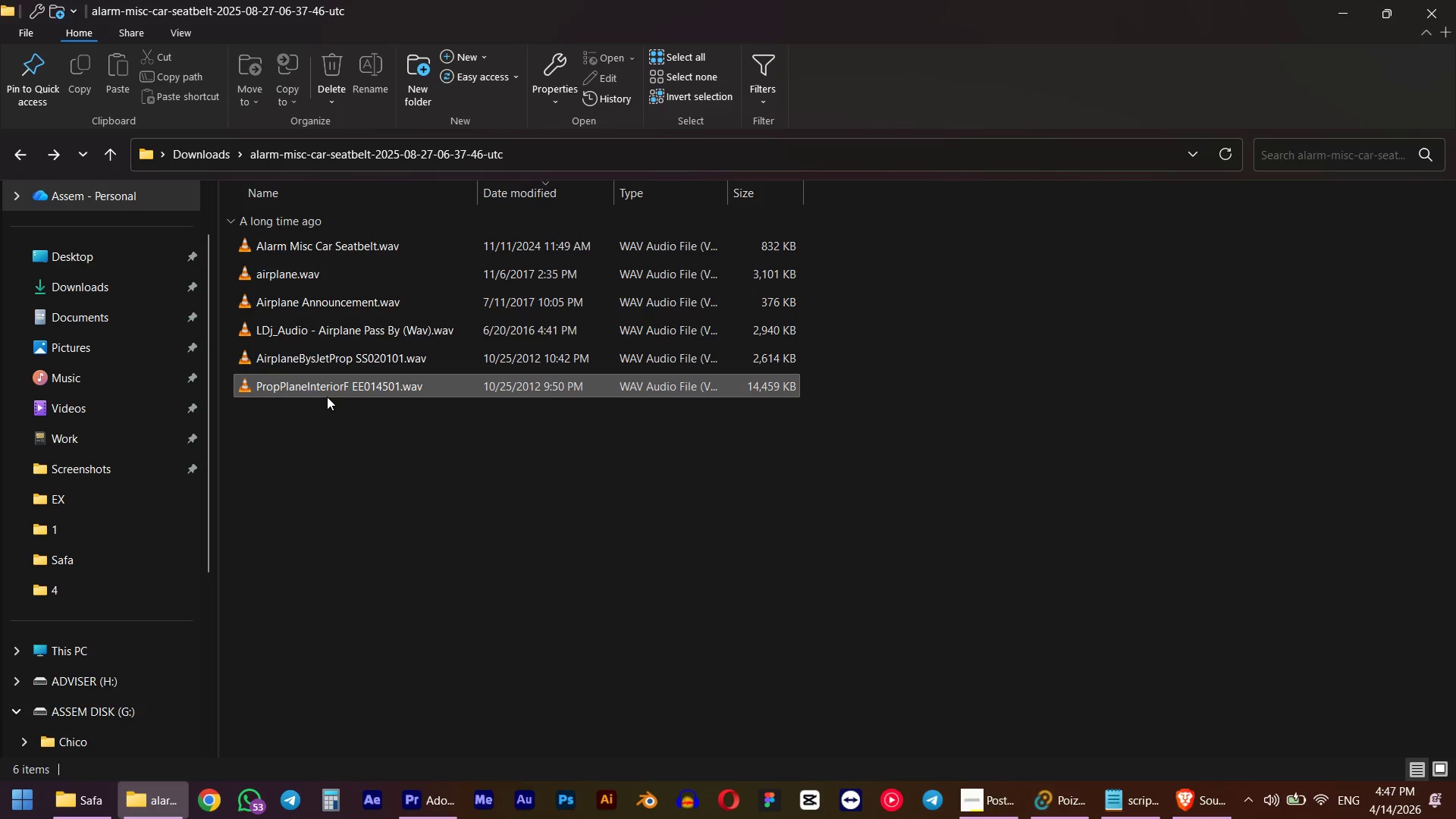 
key(Space)
 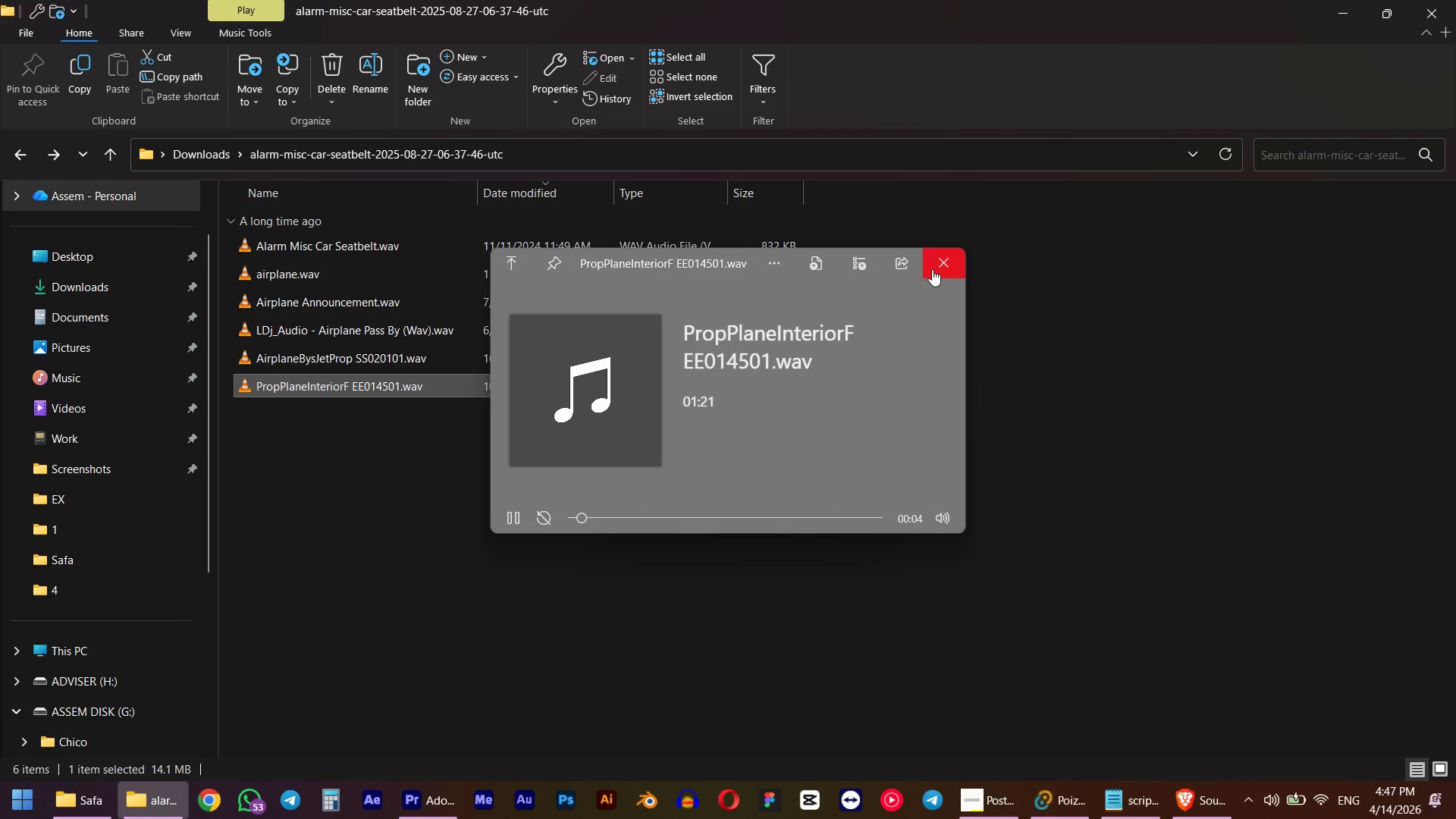 
wait(6.83)
 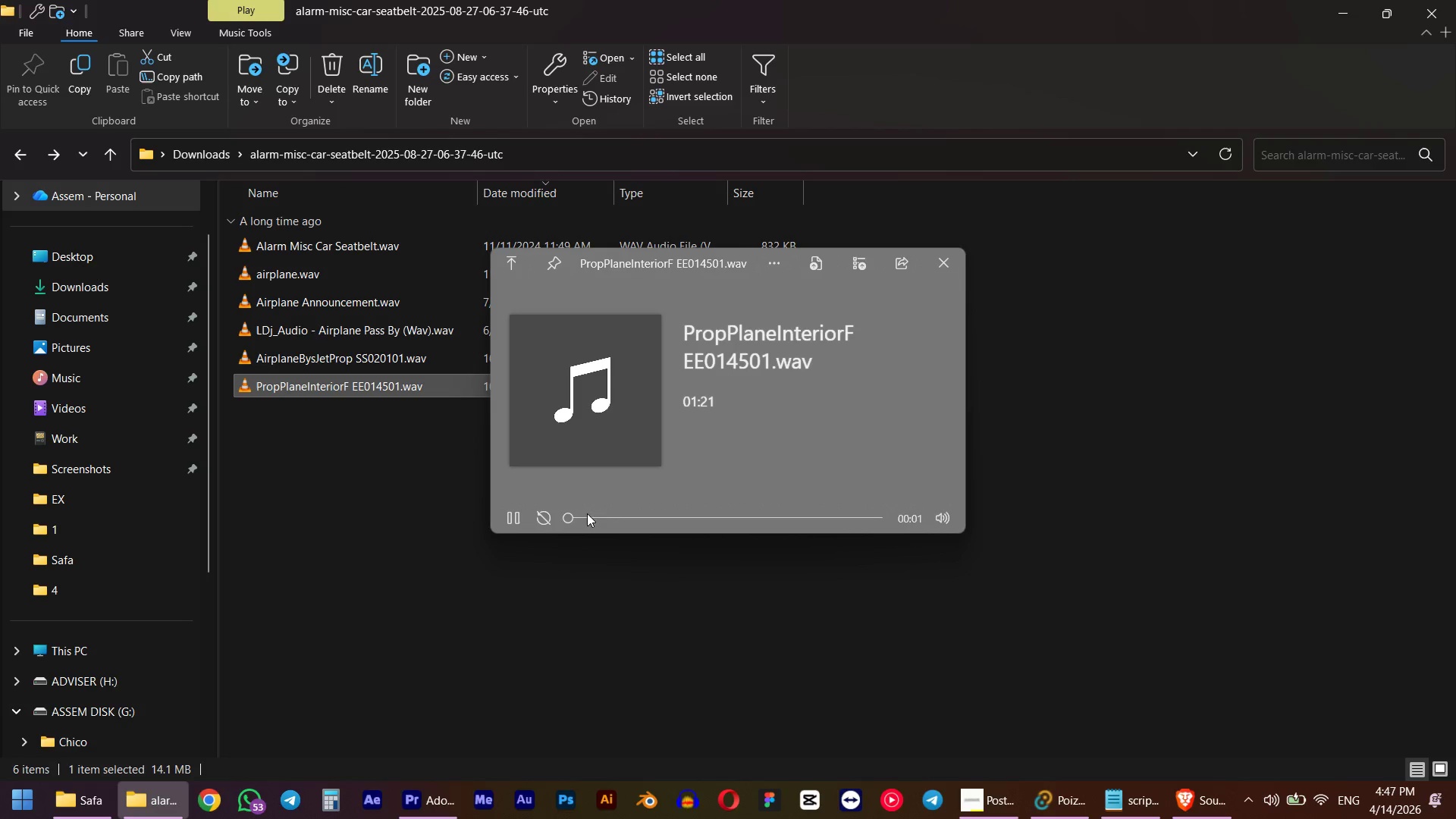 
left_click([932, 269])
 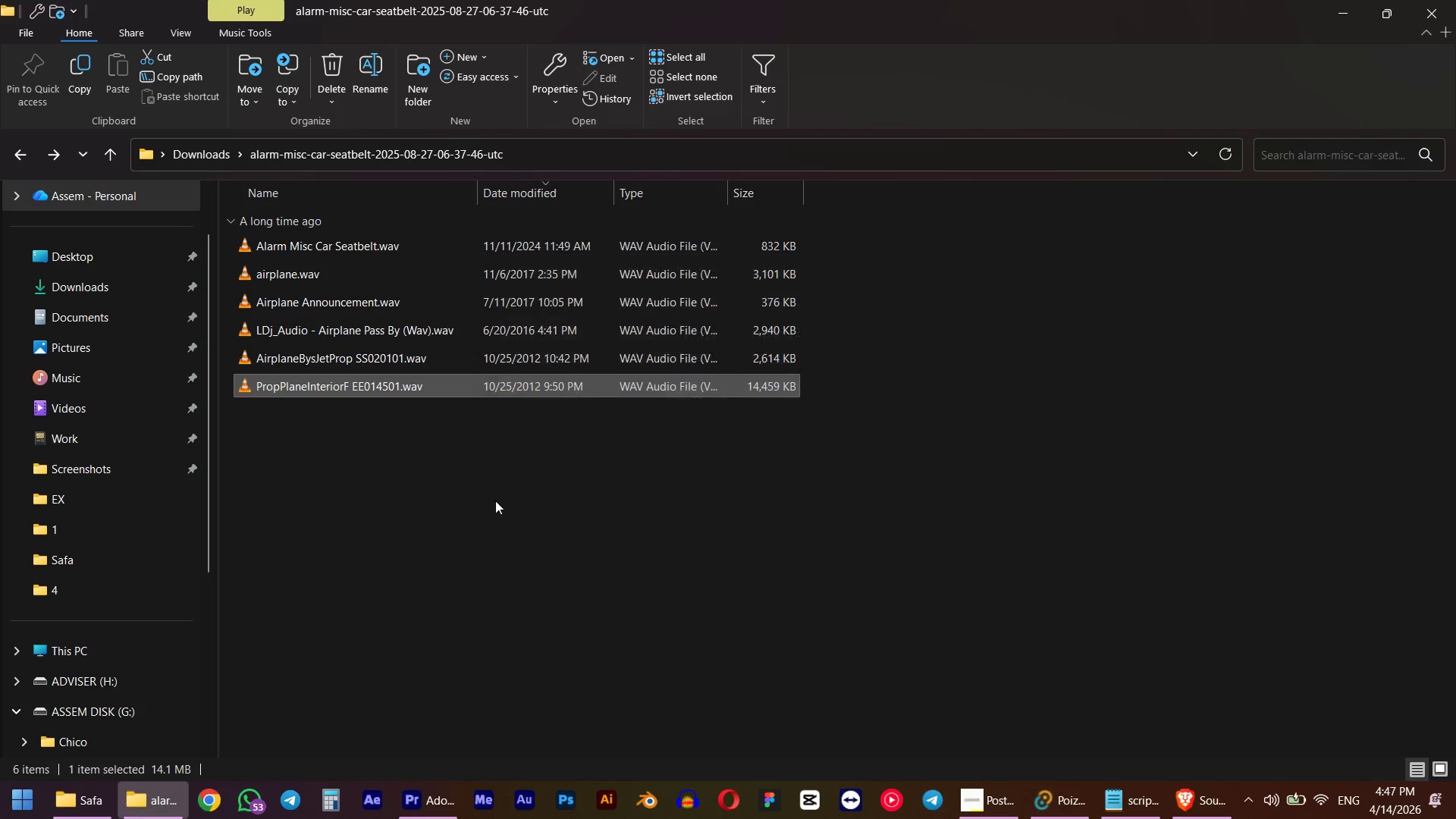 
left_click_drag(start_coordinate=[491, 512], to_coordinate=[275, 253])
 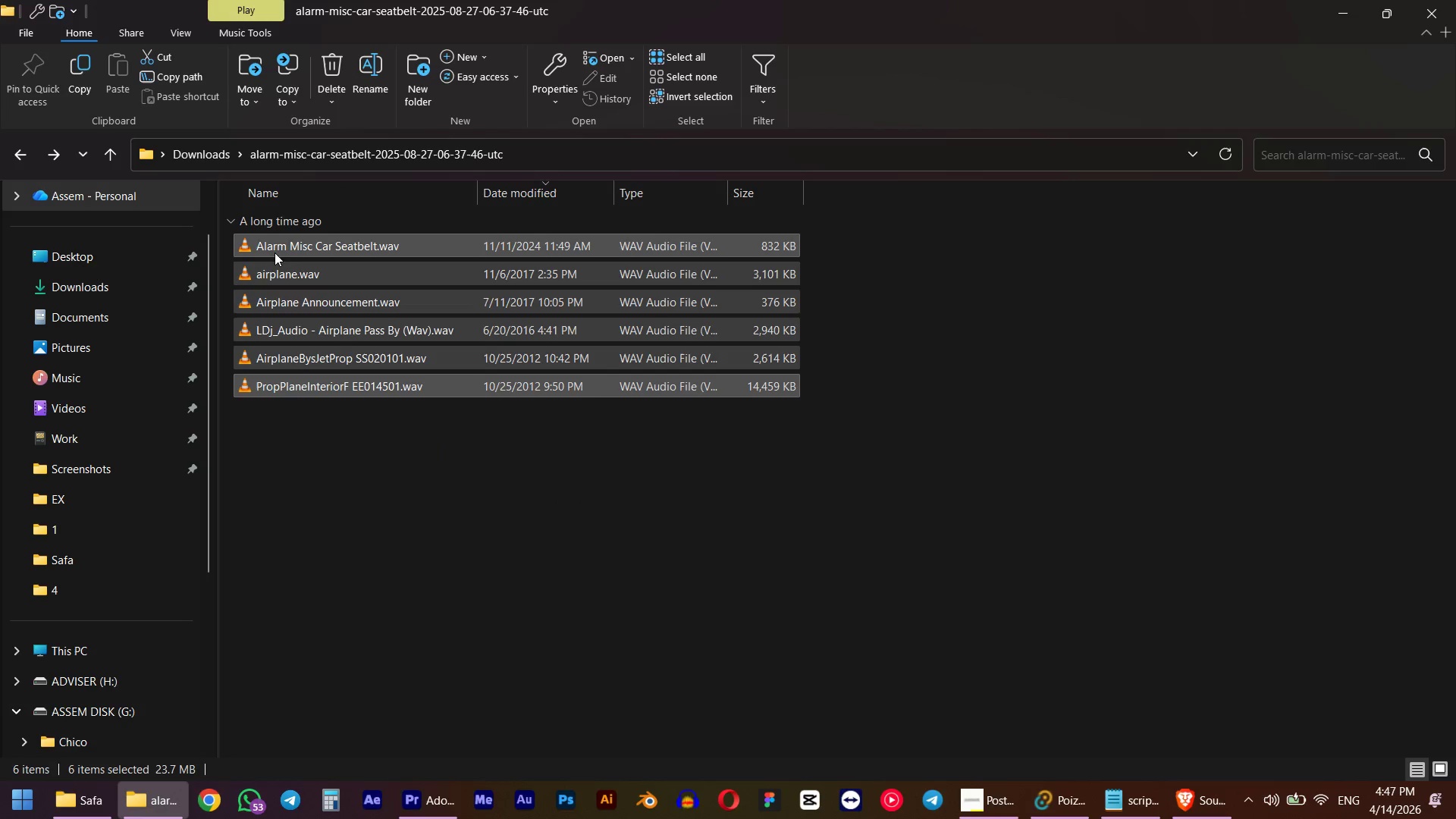 
key(Control+X)
 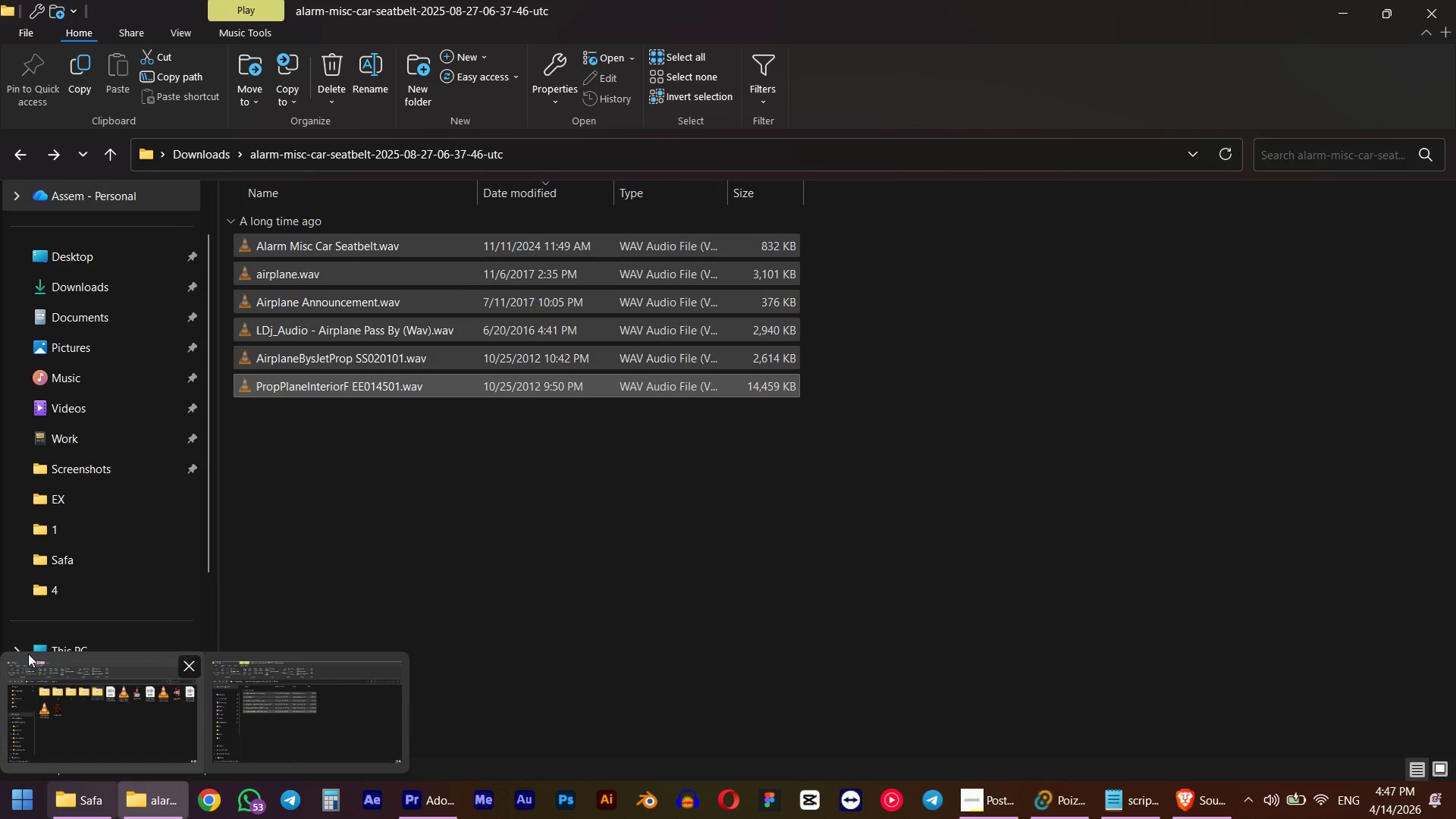 
left_click([109, 645])
 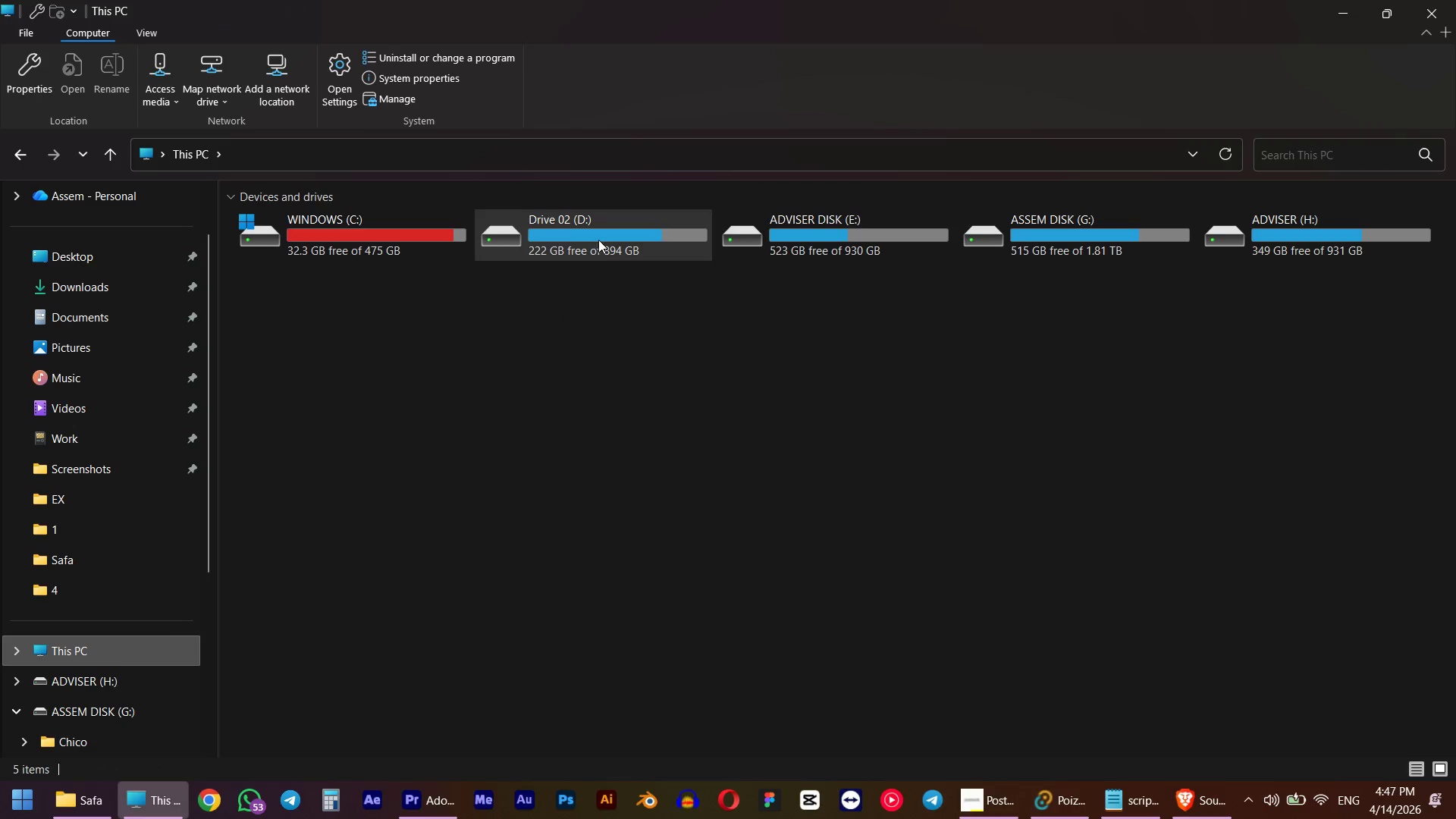 
double_click([598, 240])
 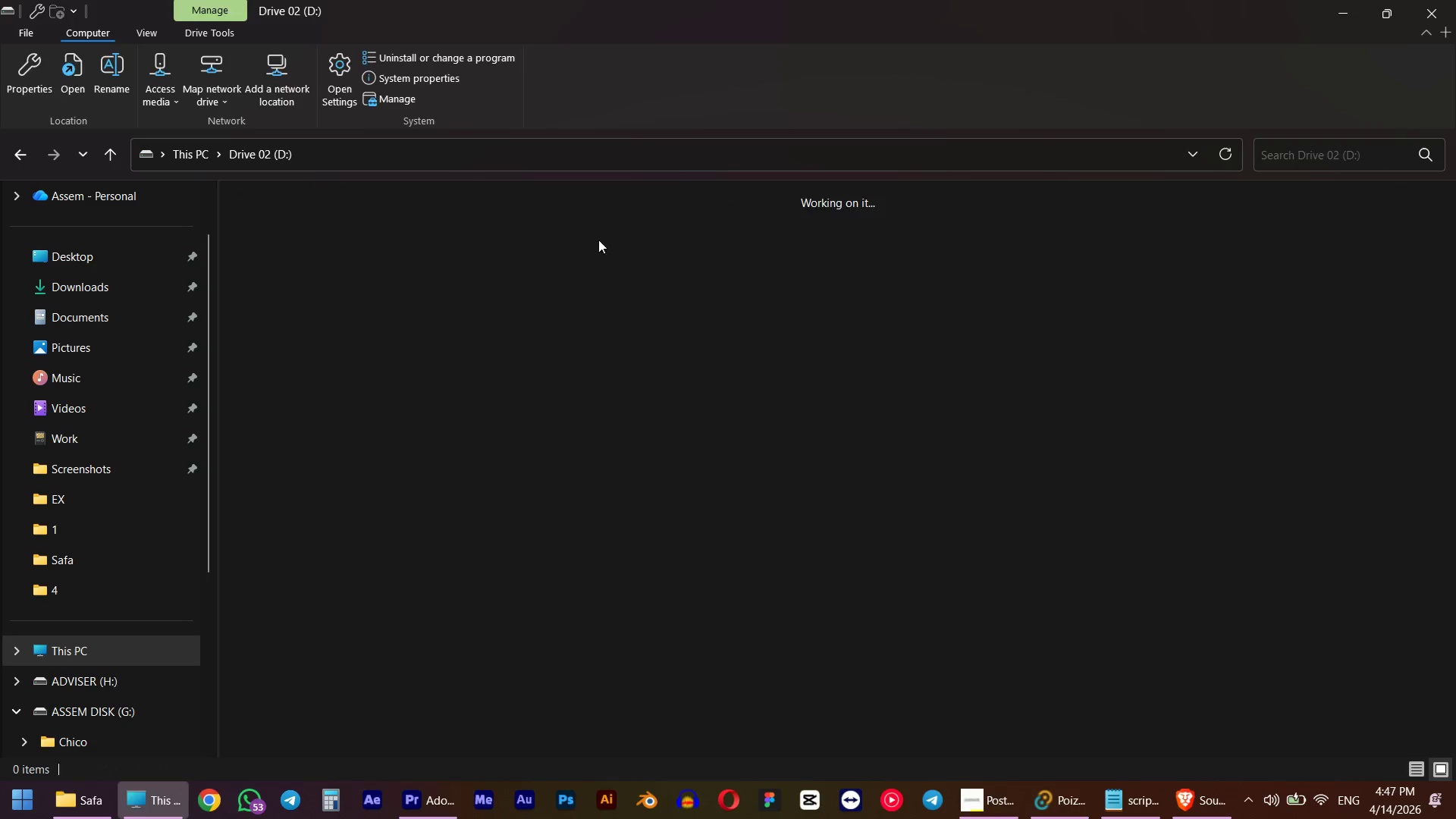 
key(S)
 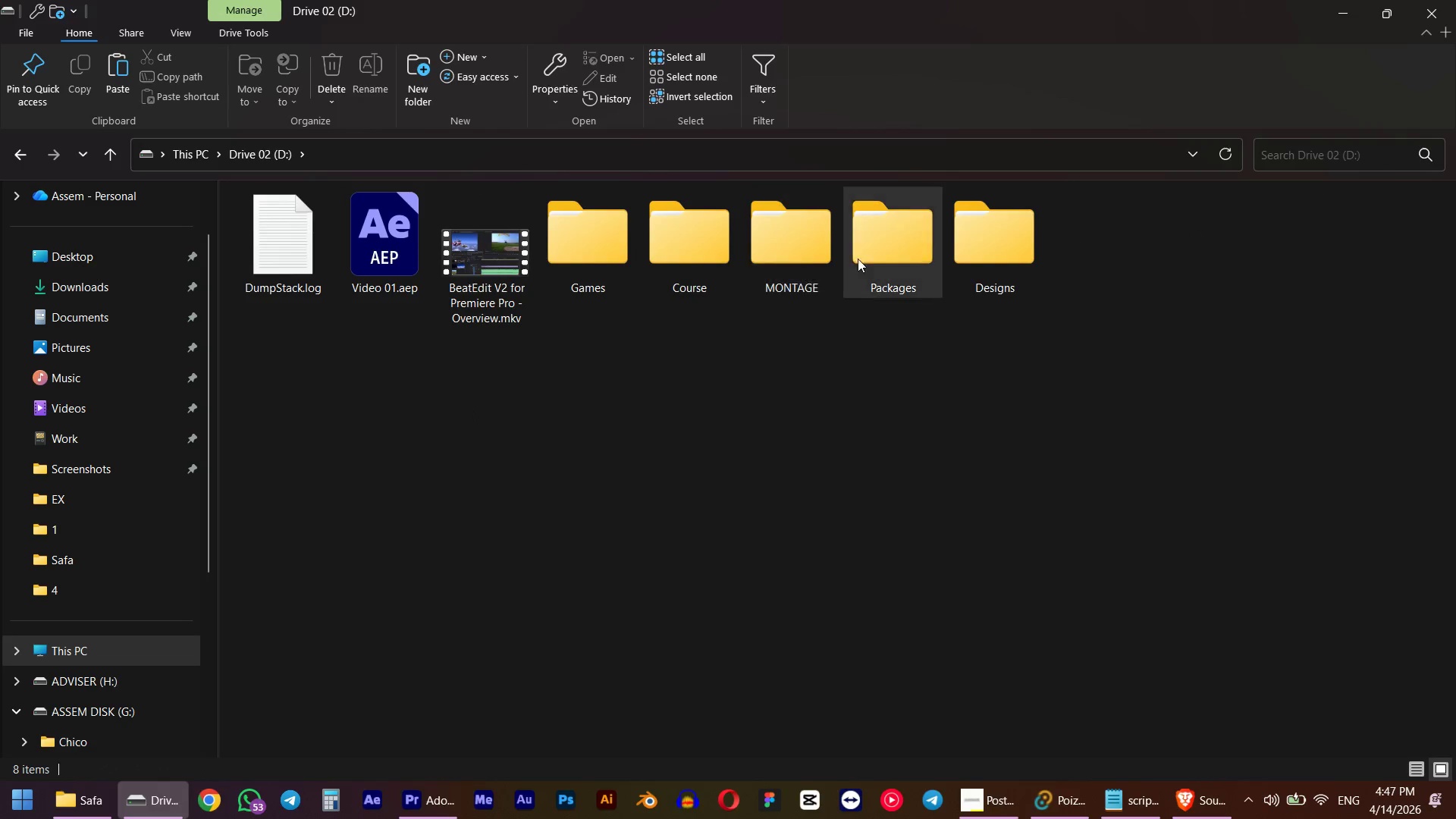 
double_click([868, 258])
 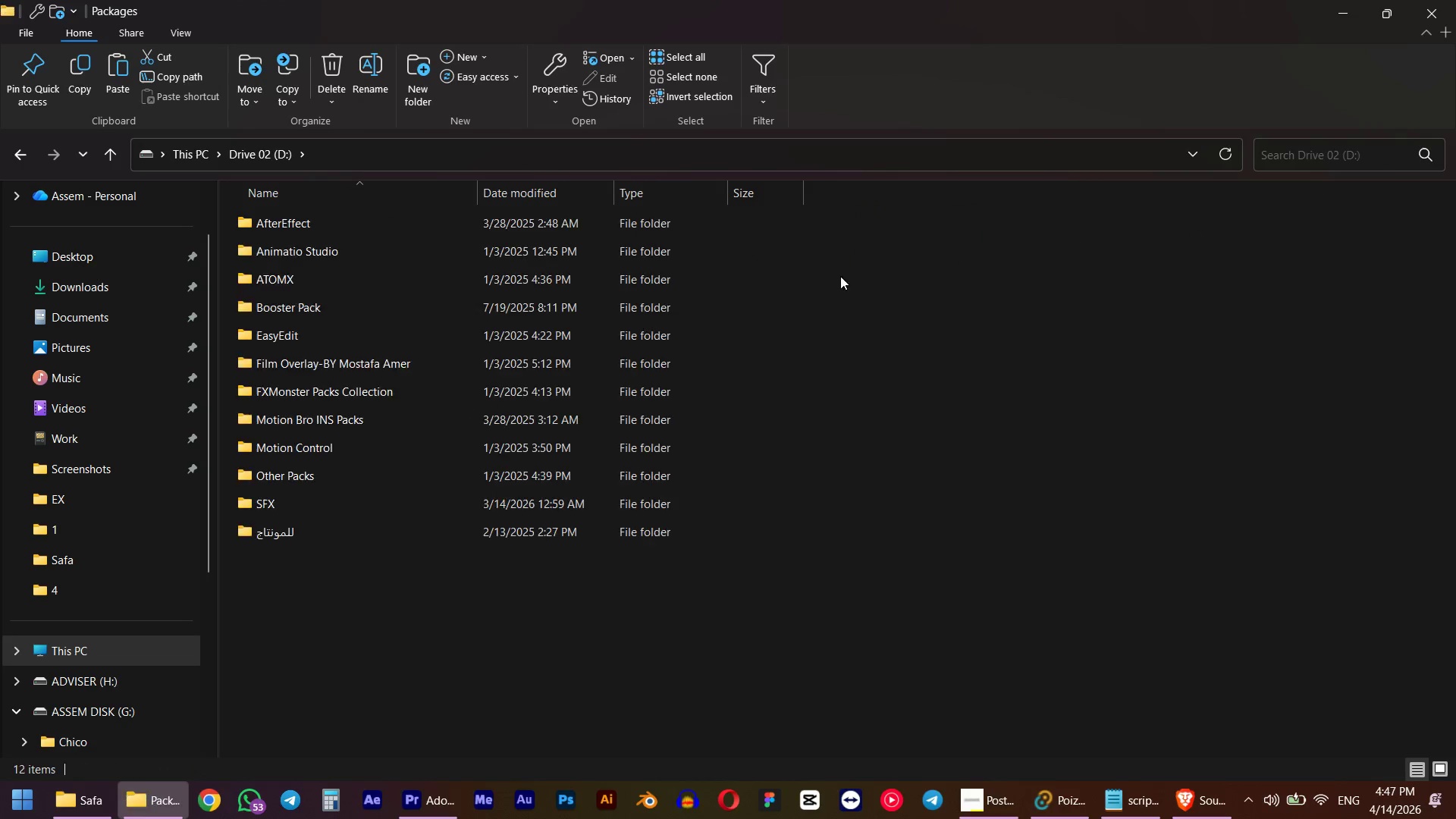 
key(S)
 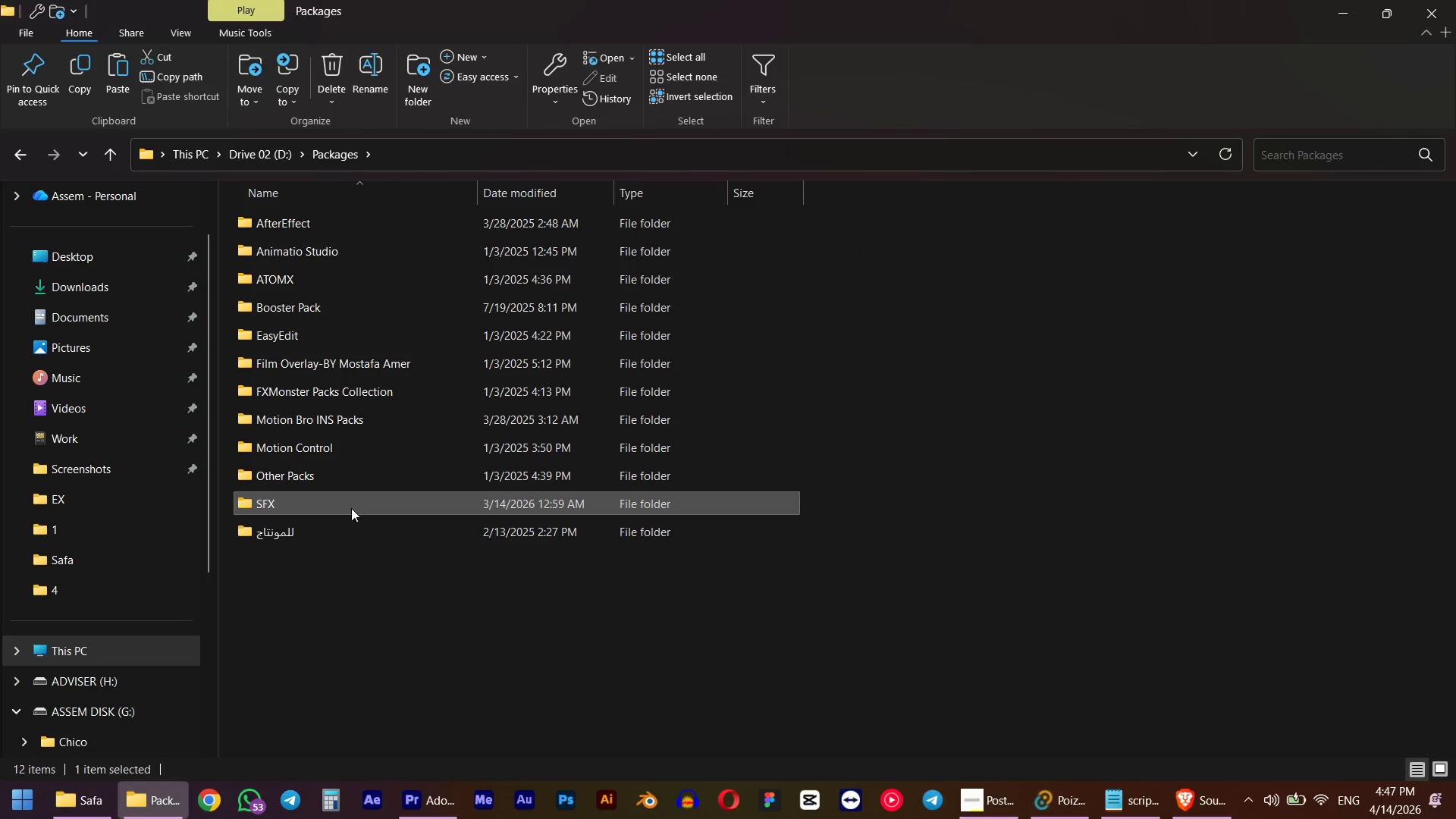 
double_click([351, 508])
 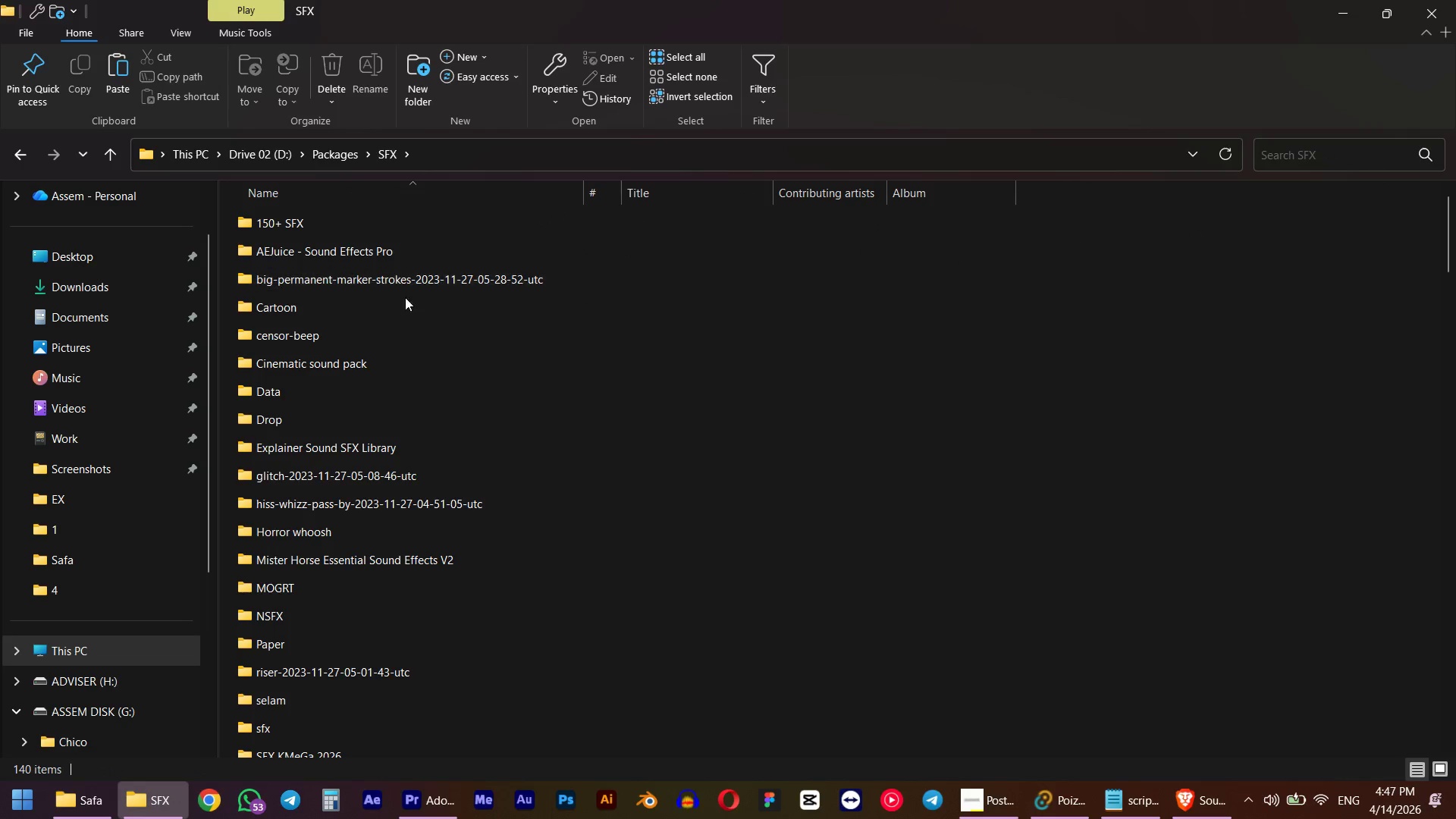 
key(Control+V)
 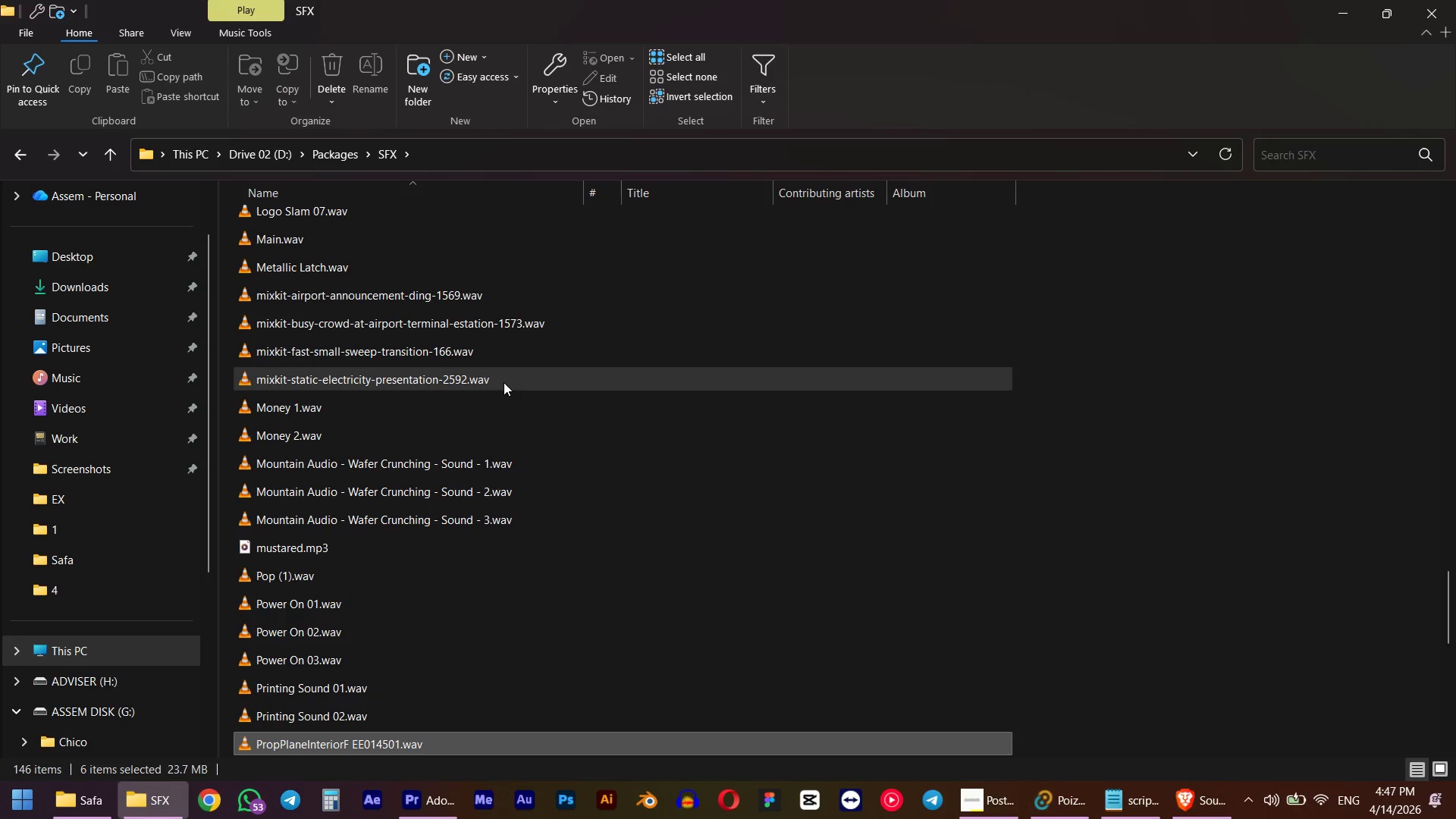 
scroll: coordinate [503, 403], scroll_direction: down, amount: 5.0
 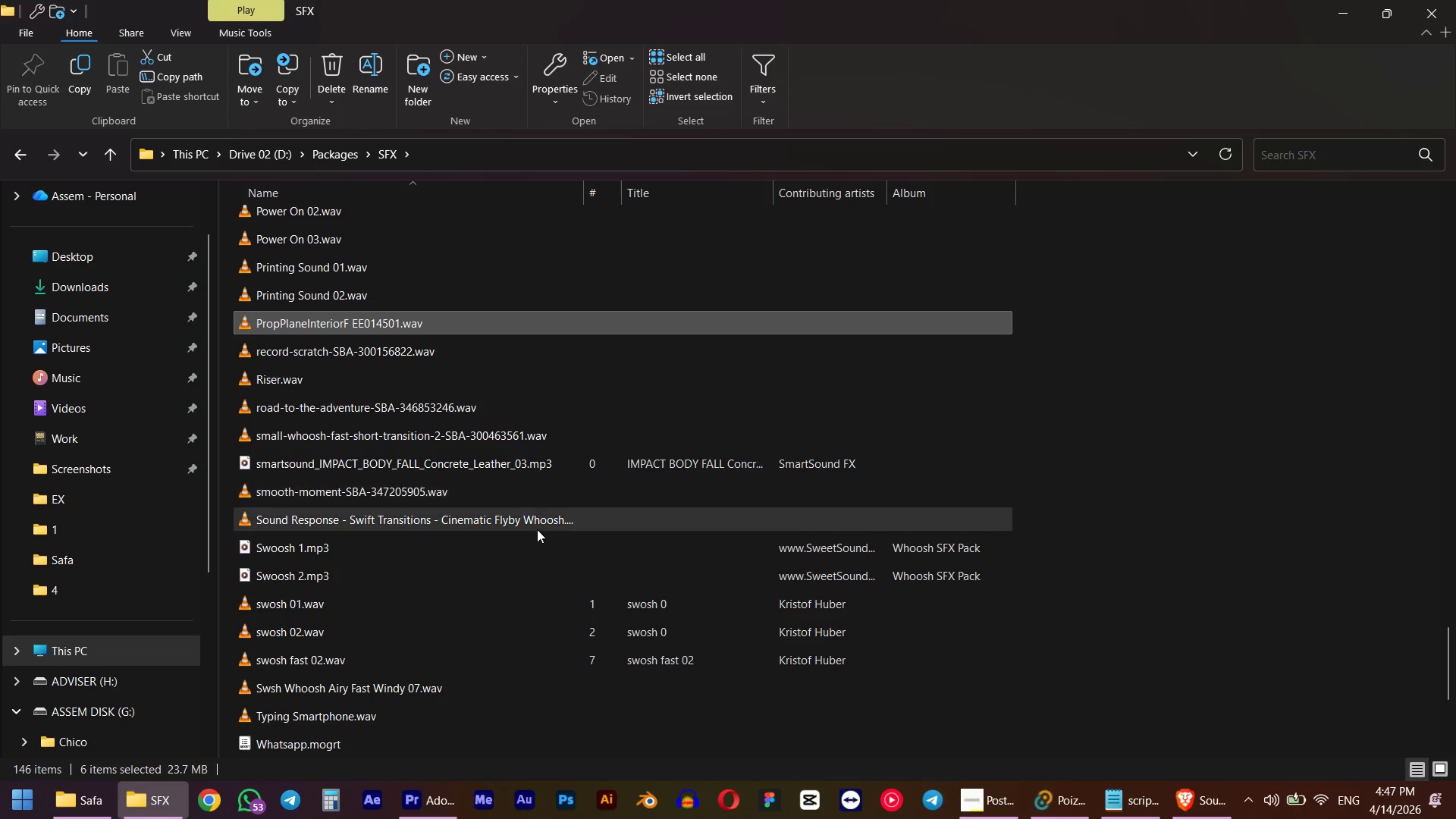 
scroll: coordinate [742, 431], scroll_direction: up, amount: 19.0
 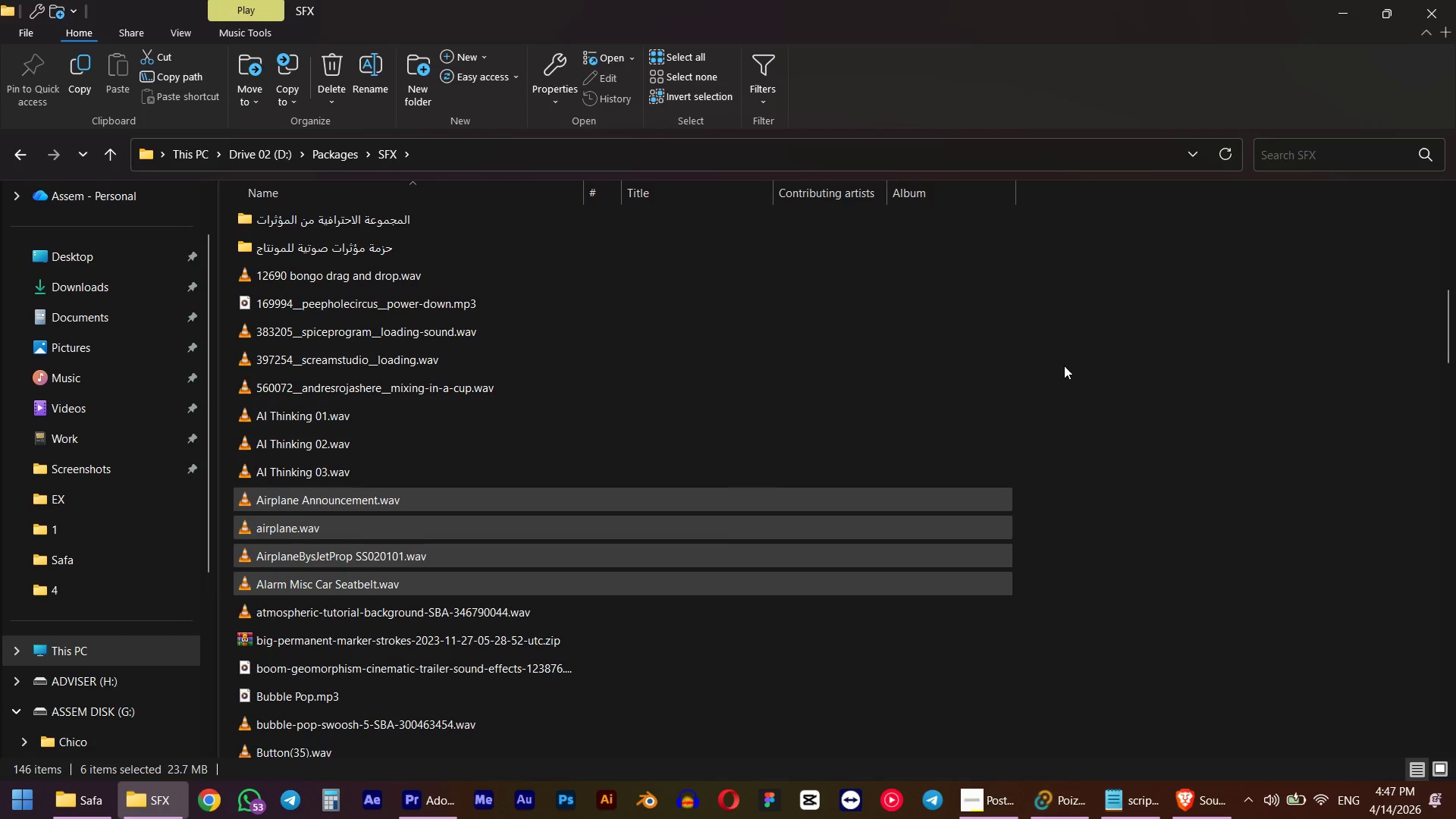 
right_click([970, 199])
 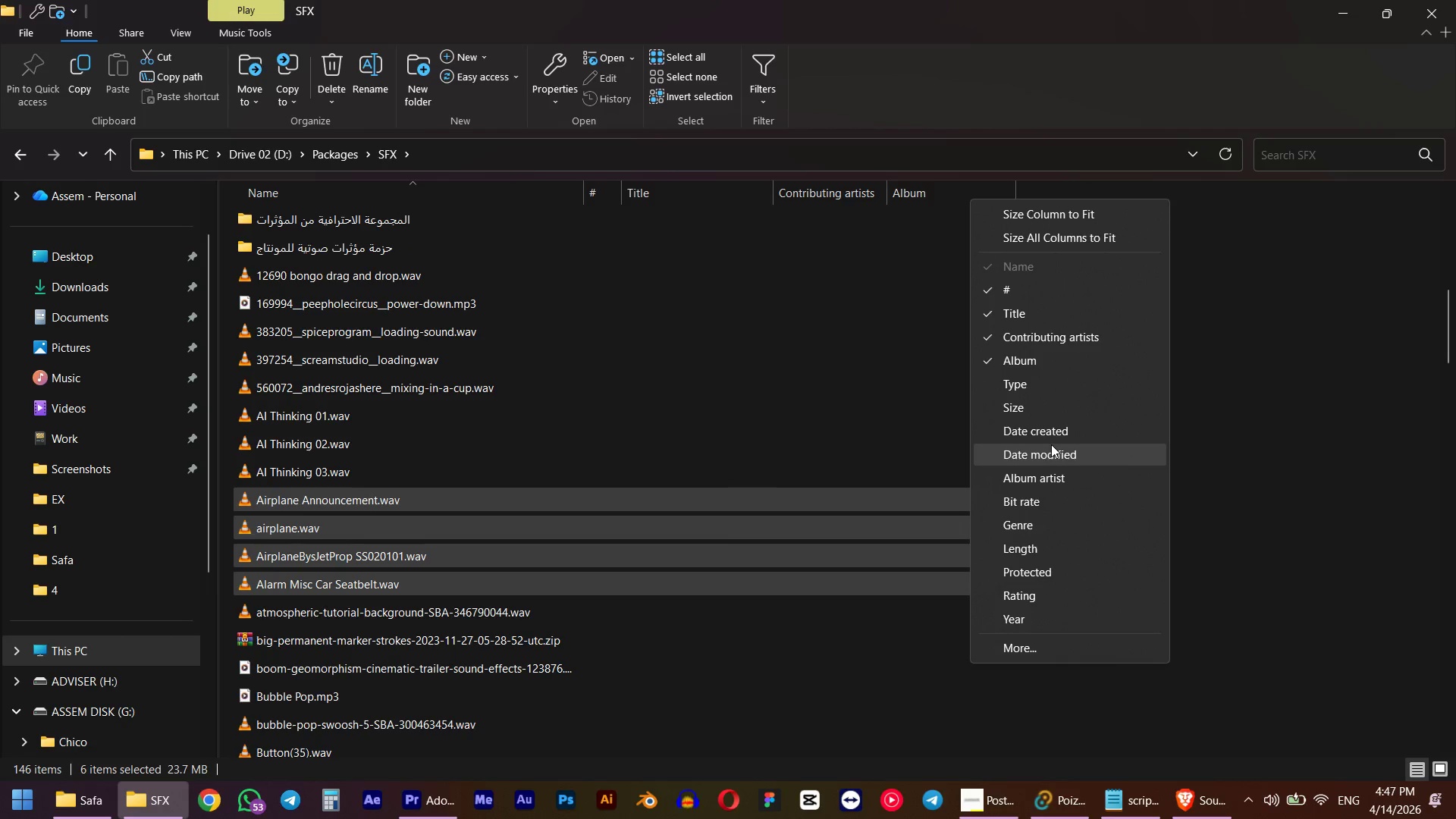 
left_click([1049, 457])
 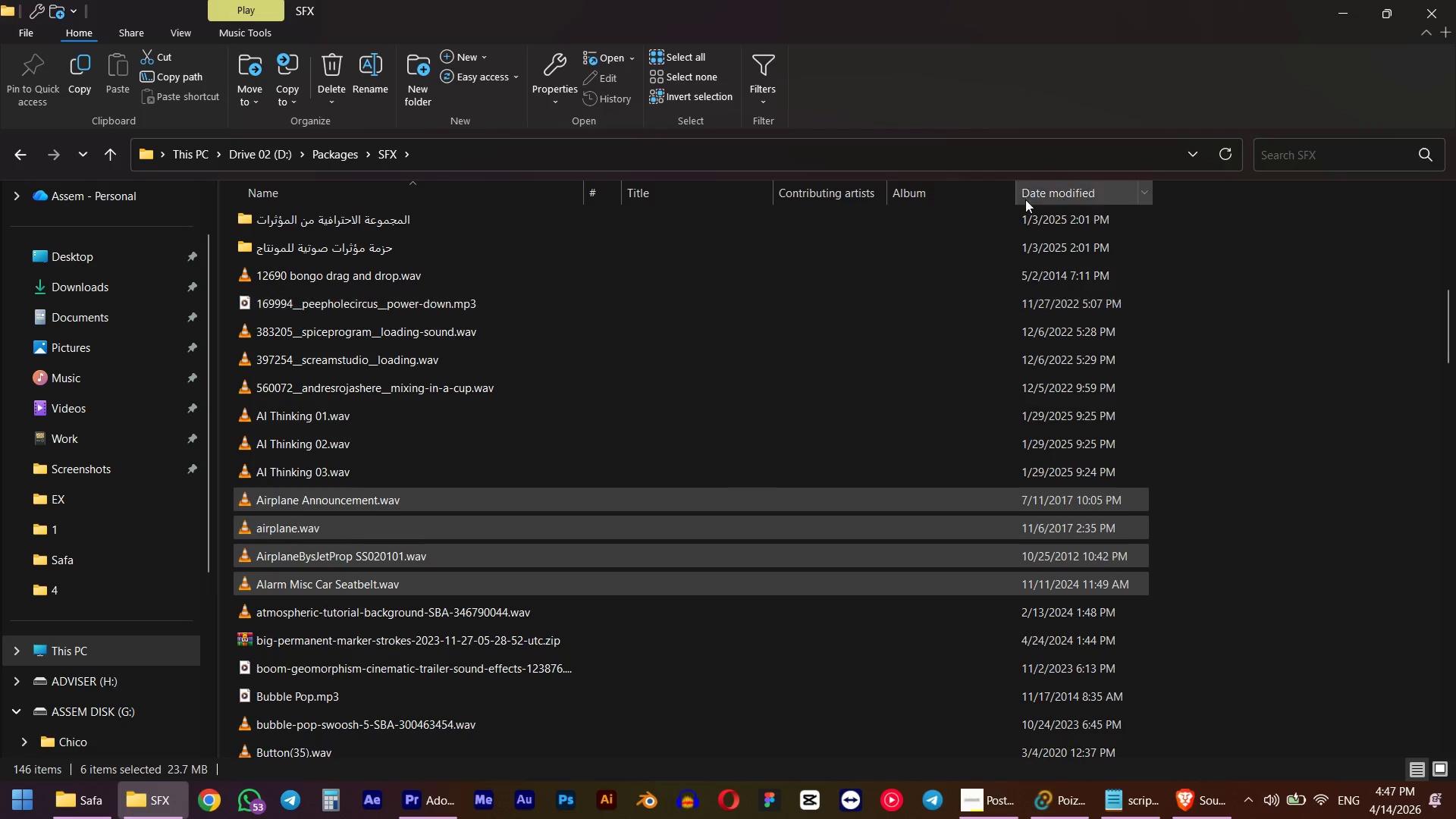 
left_click([1059, 198])
 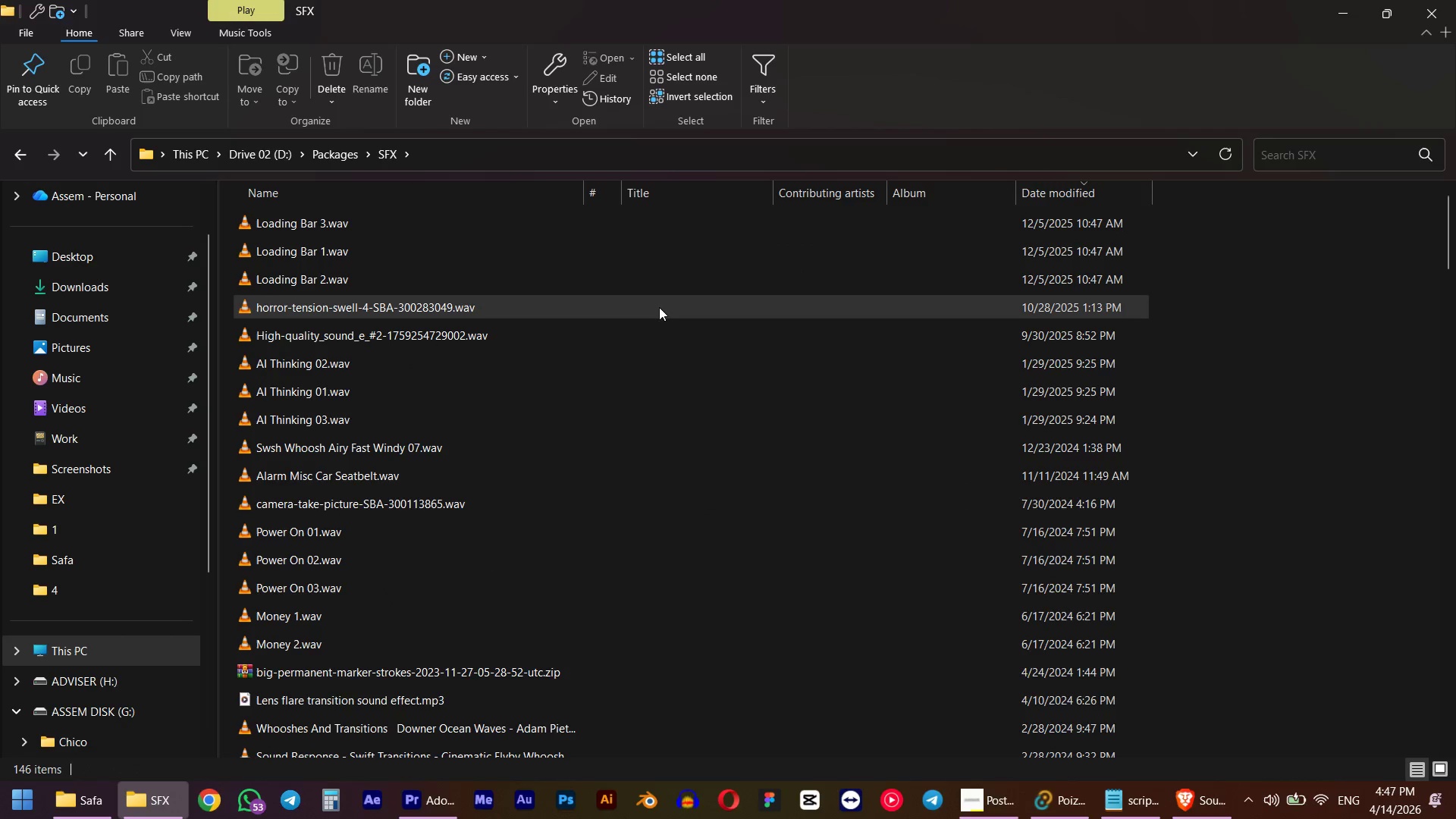 
scroll: coordinate [1268, 489], scroll_direction: down, amount: 35.0
 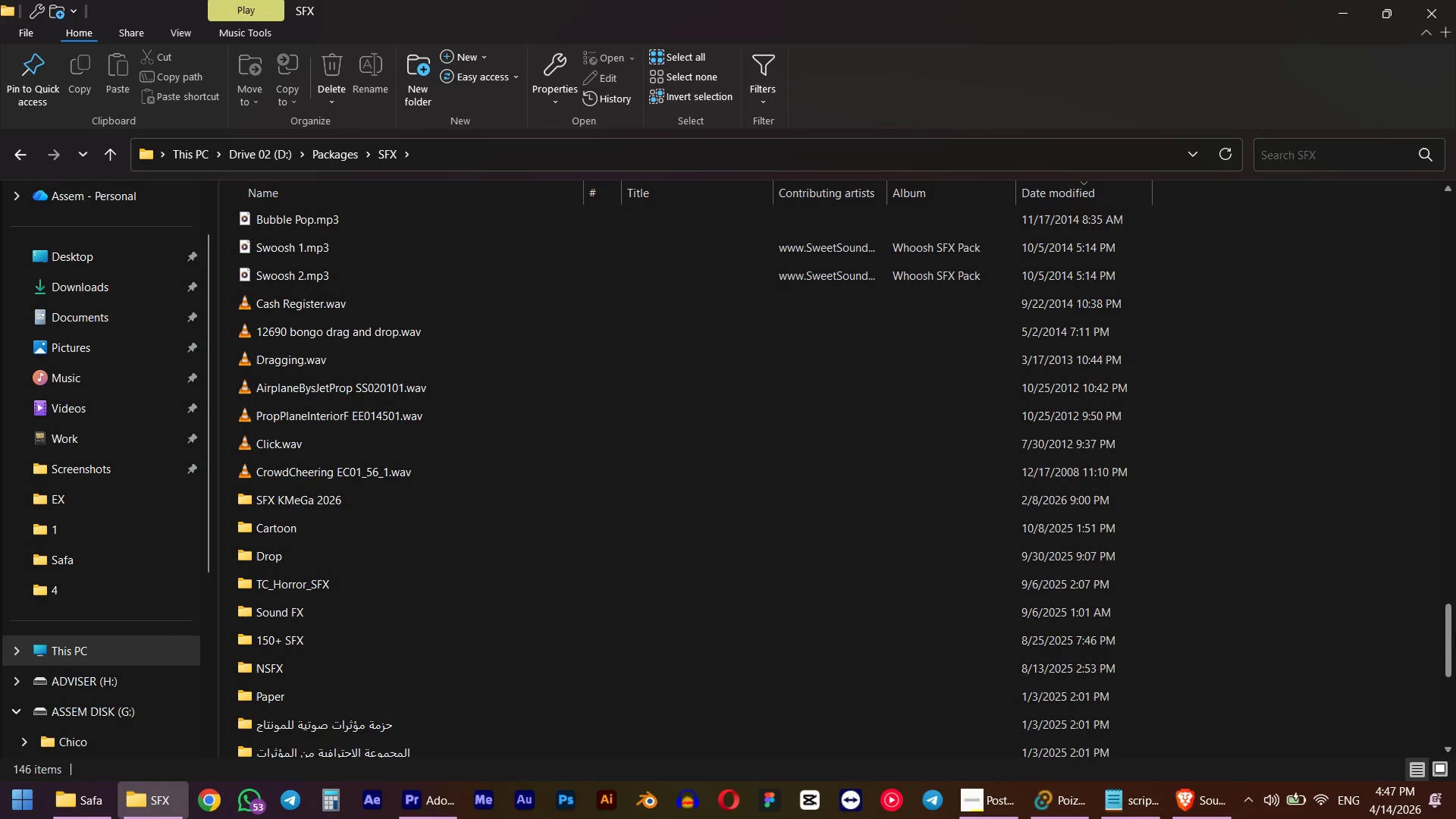 
left_click_drag(start_coordinate=[1455, 634], to_coordinate=[1455, 157])
 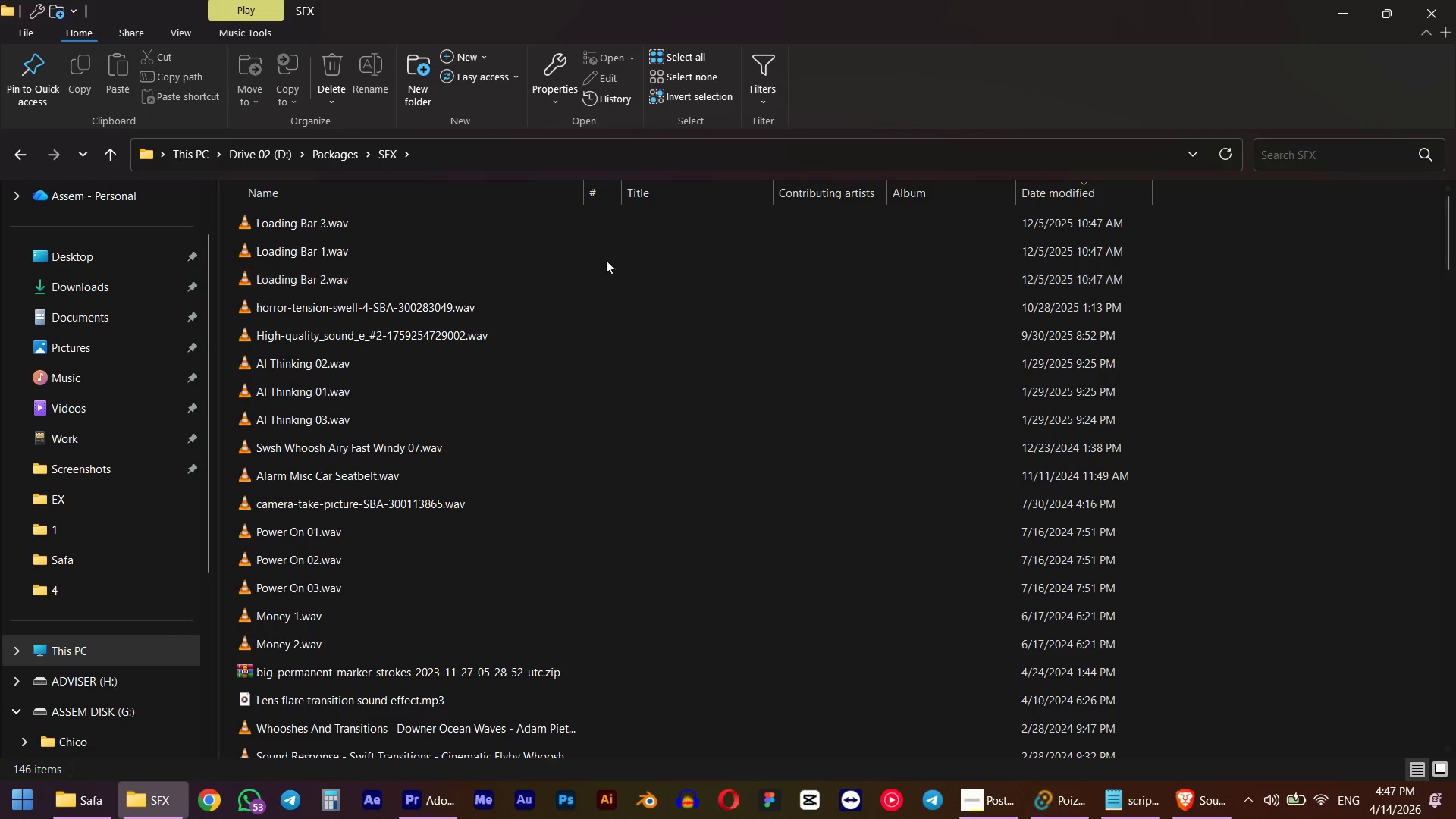 
mouse_move([485, 229])
 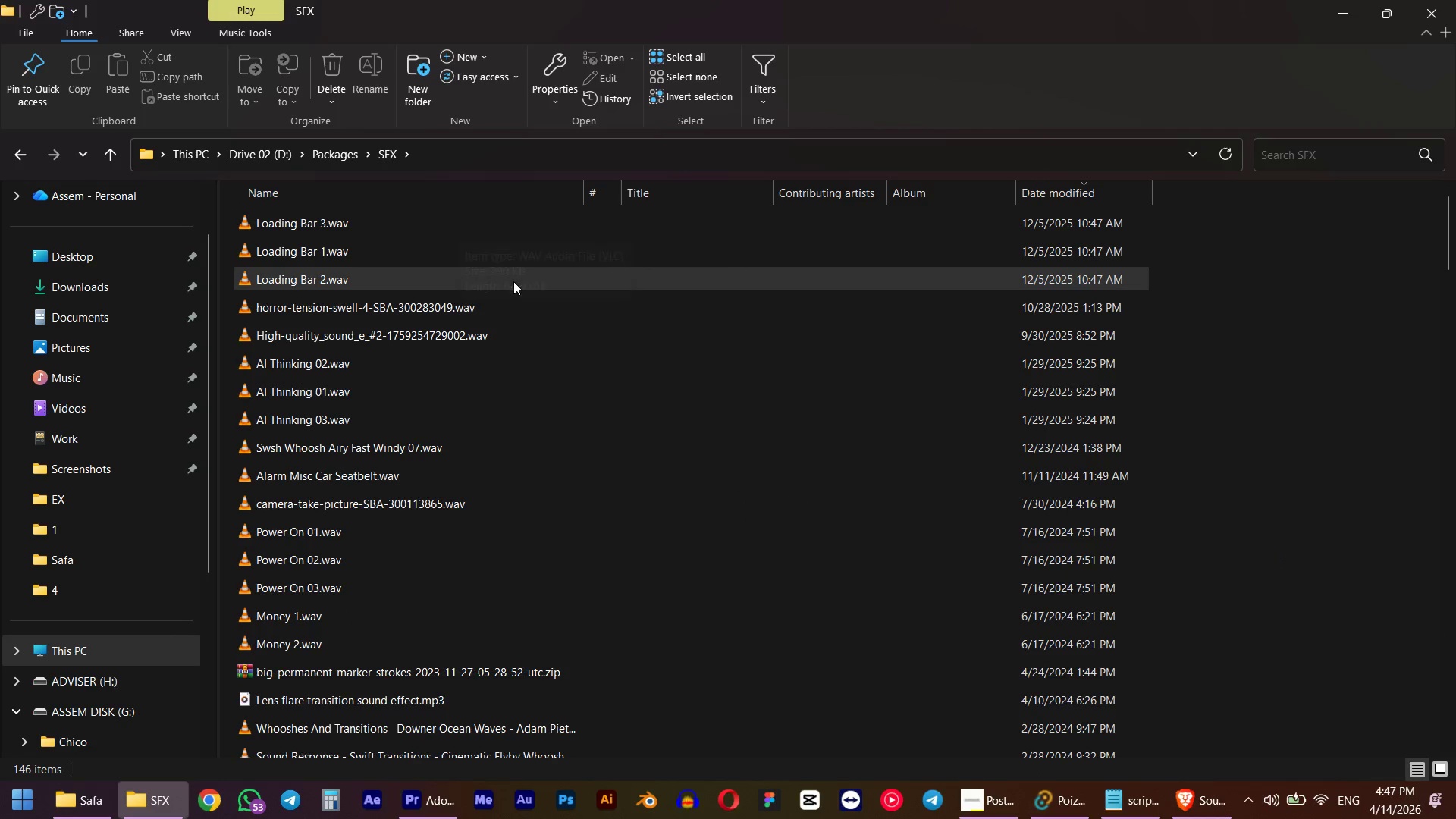 
scroll: coordinate [513, 287], scroll_direction: down, amount: 13.0
 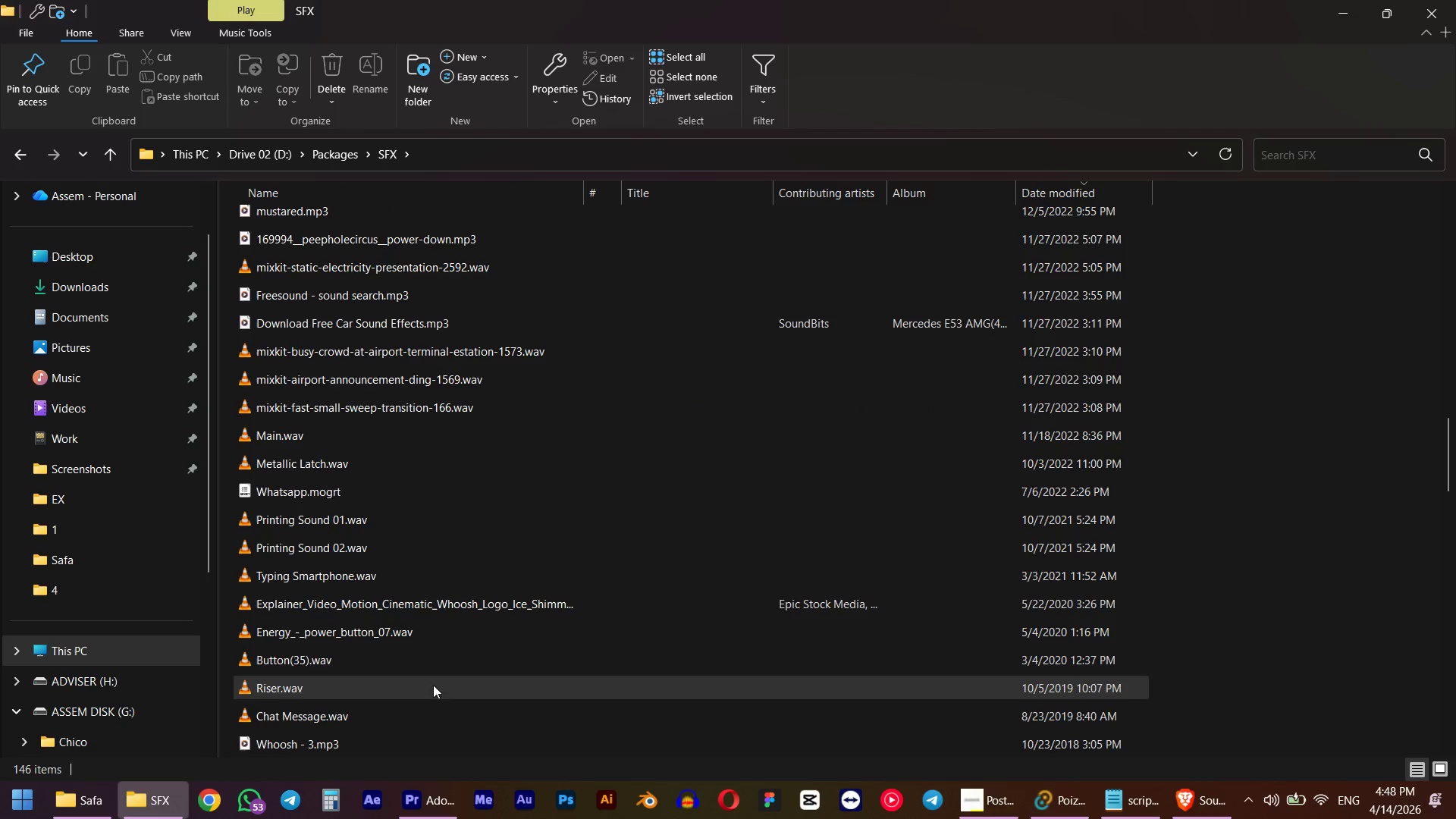 
scroll: coordinate [775, 354], scroll_direction: up, amount: 5.0
 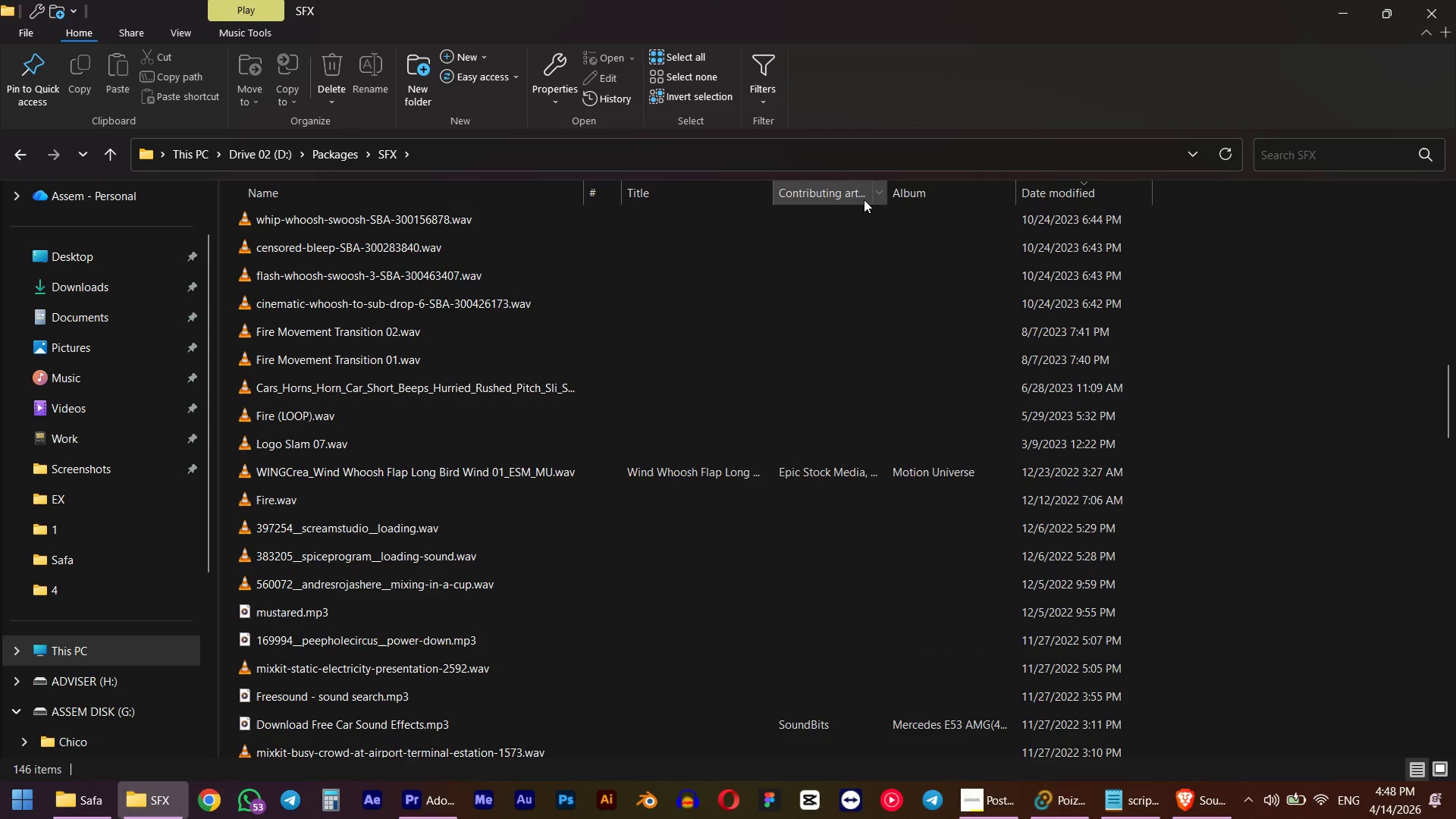 
right_click([1035, 190])
 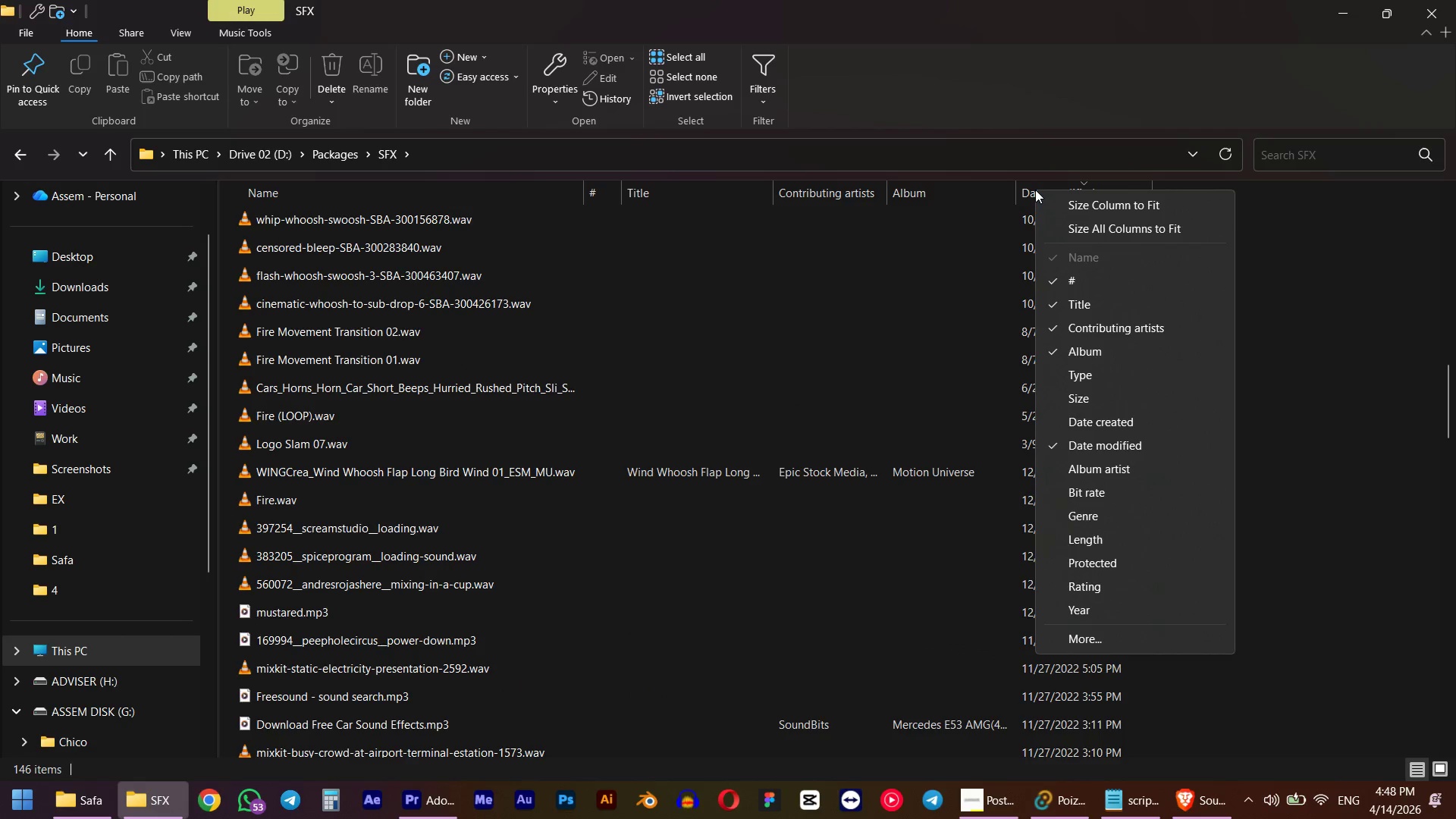 
left_click([1035, 190])
 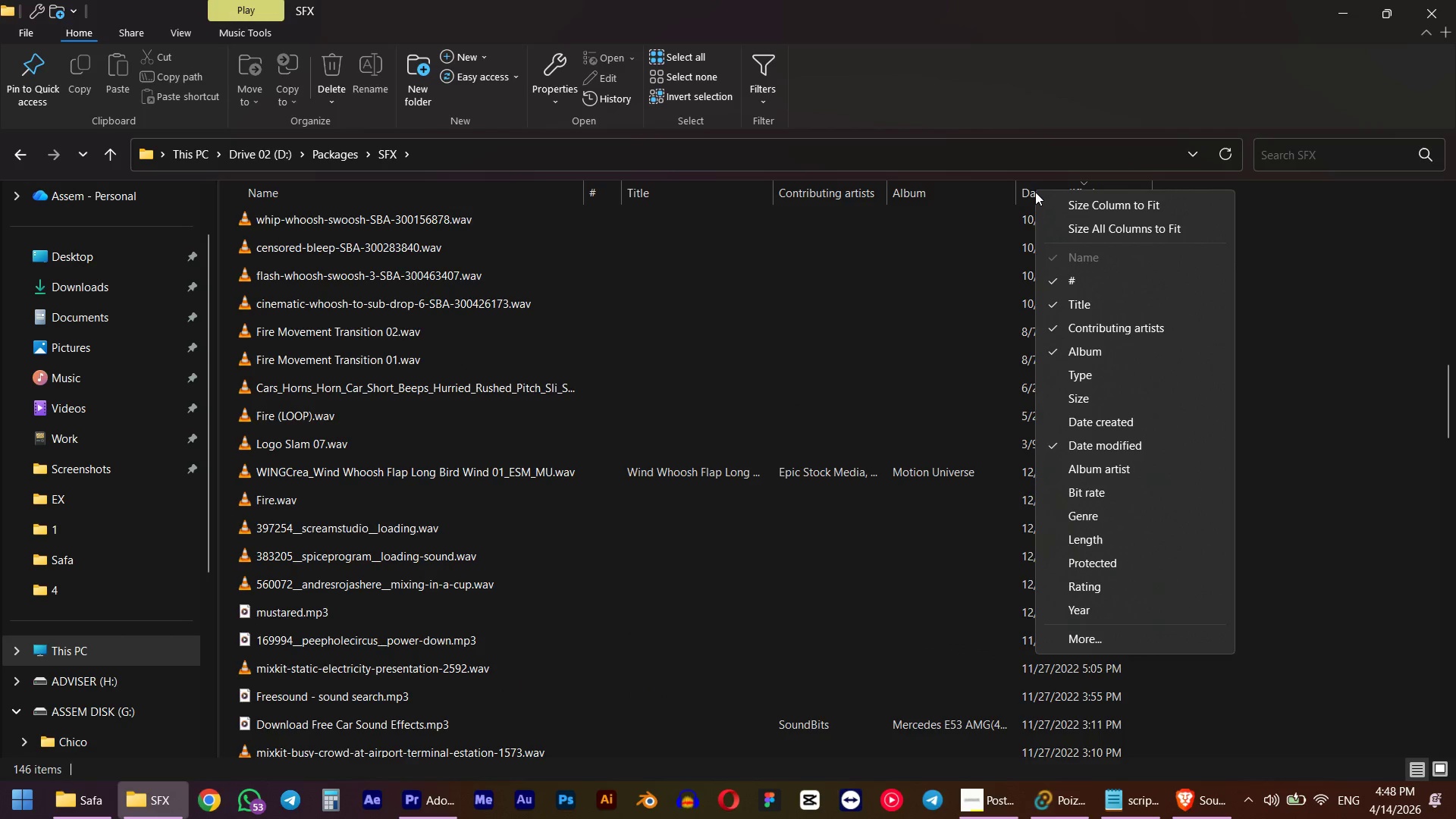 
left_click([1033, 198])
 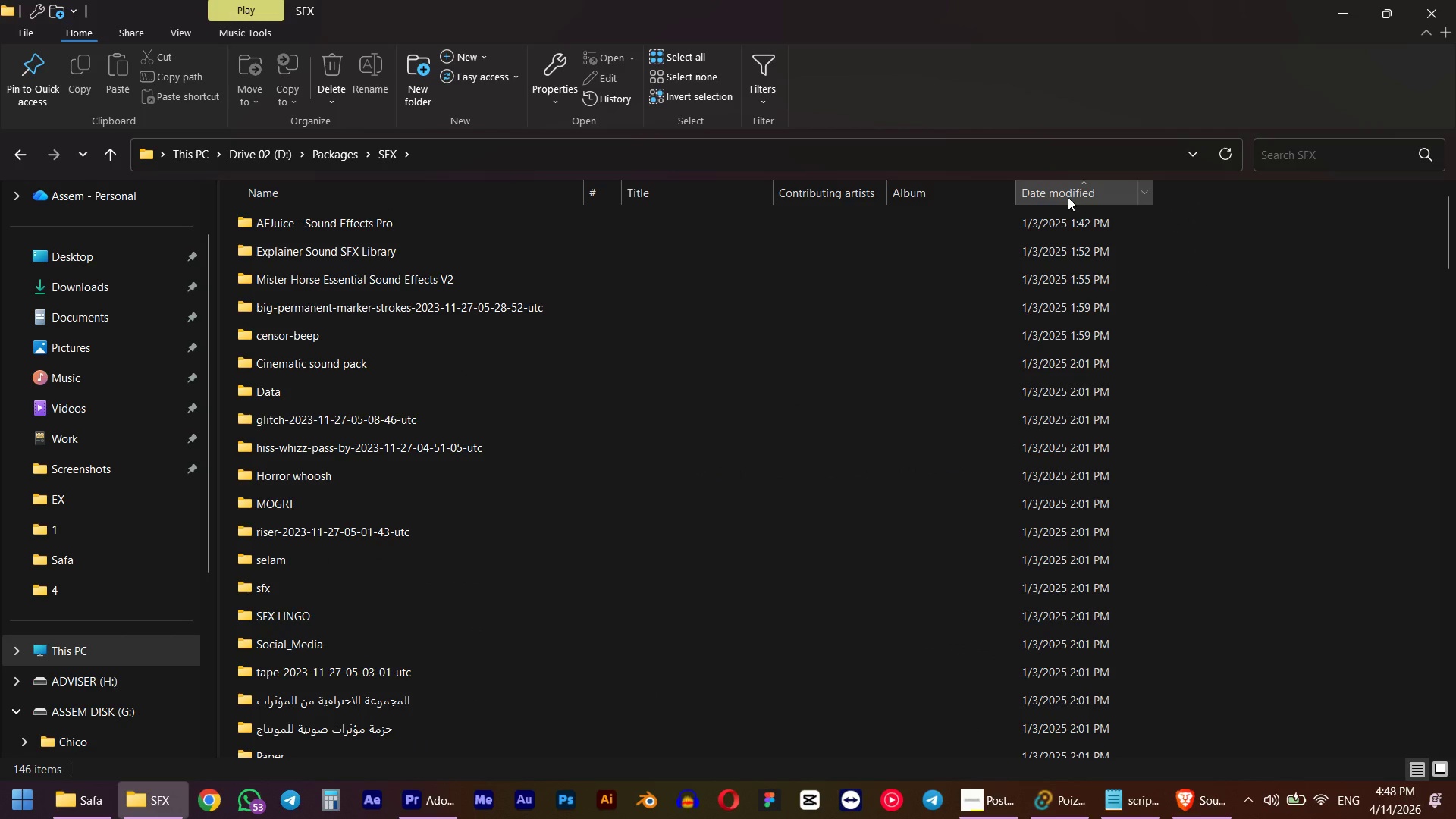 
scroll: coordinate [1001, 273], scroll_direction: down, amount: 3.0
 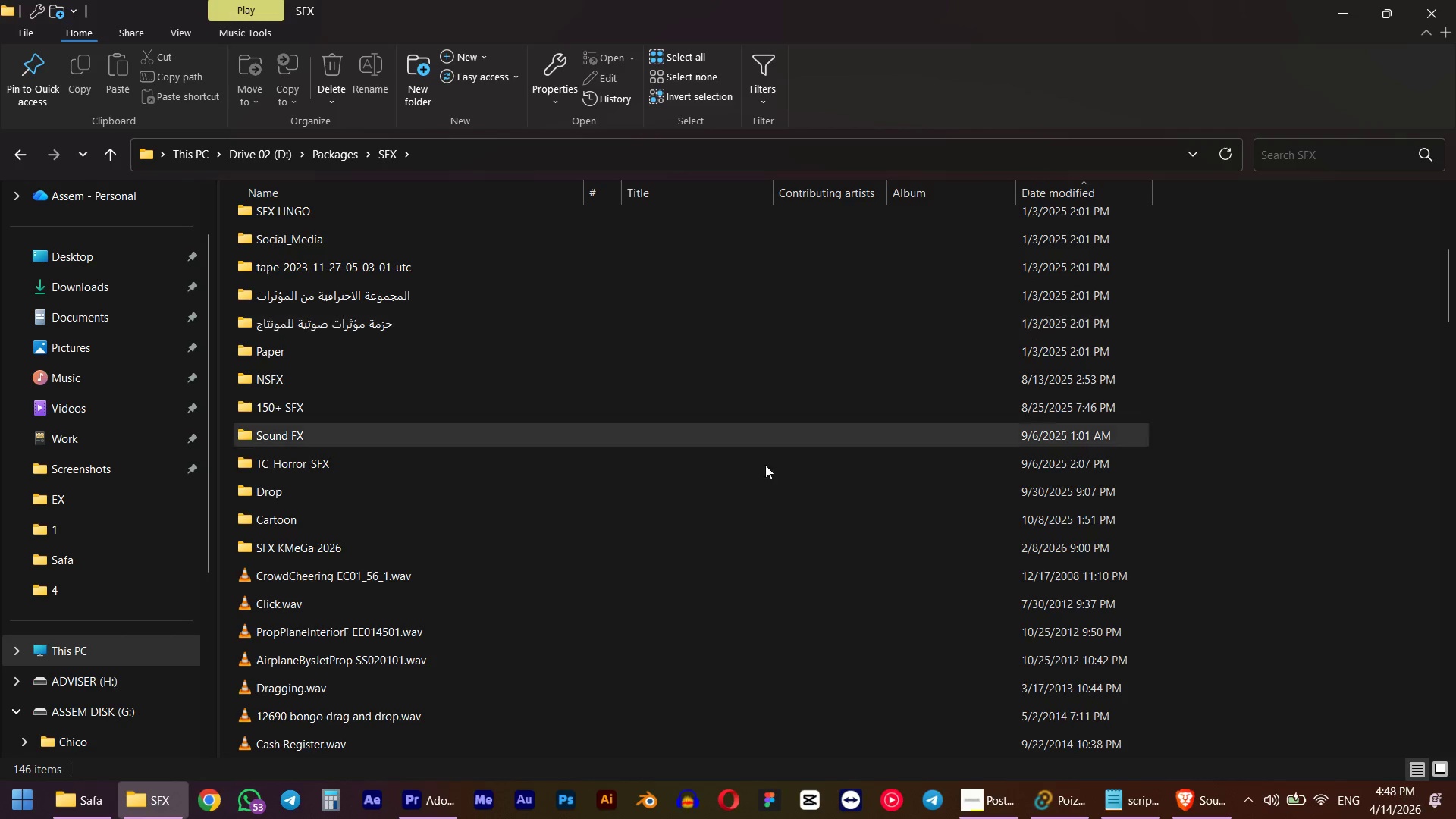 
left_click([475, 581])
 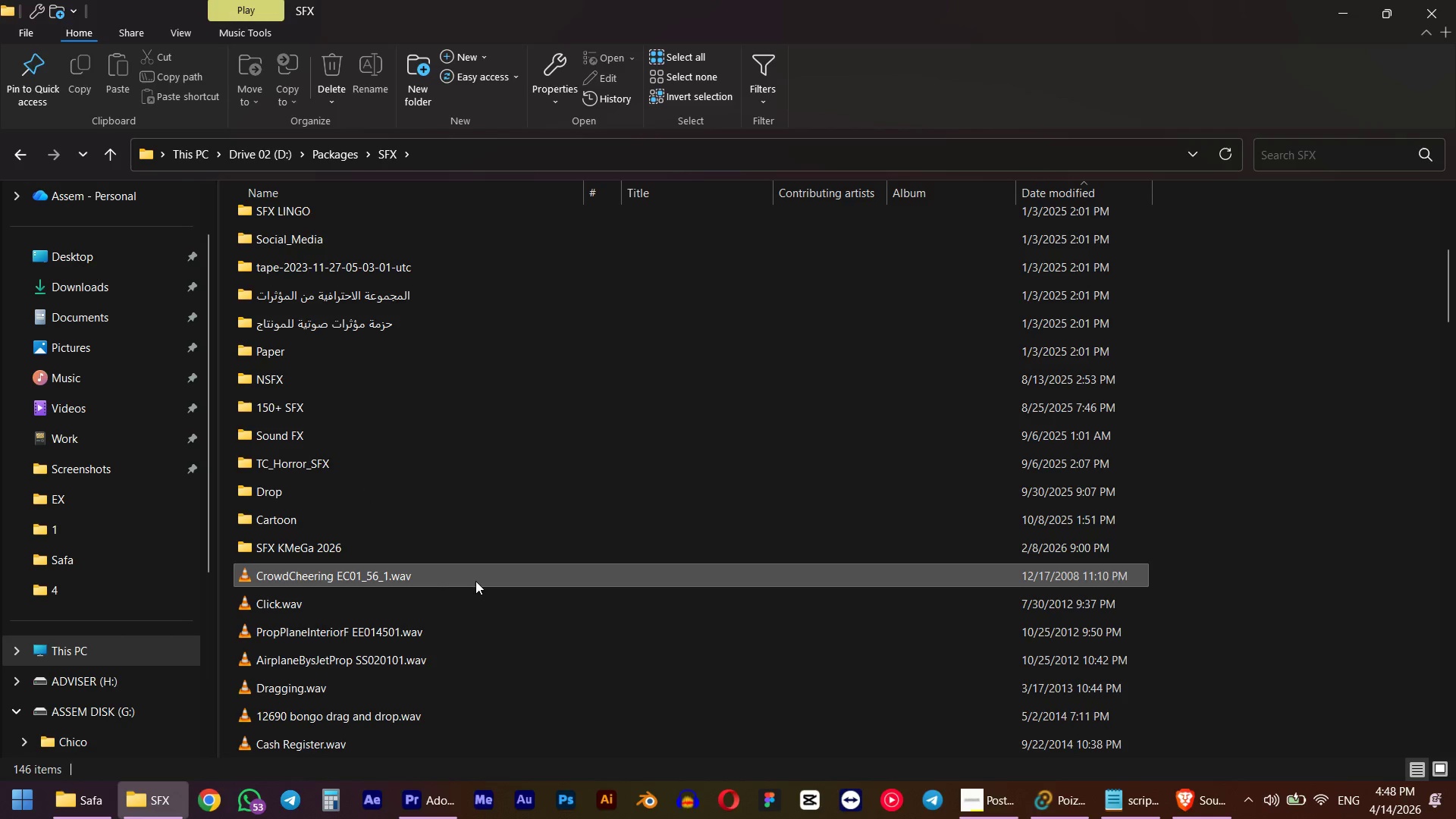 
key(Space)
 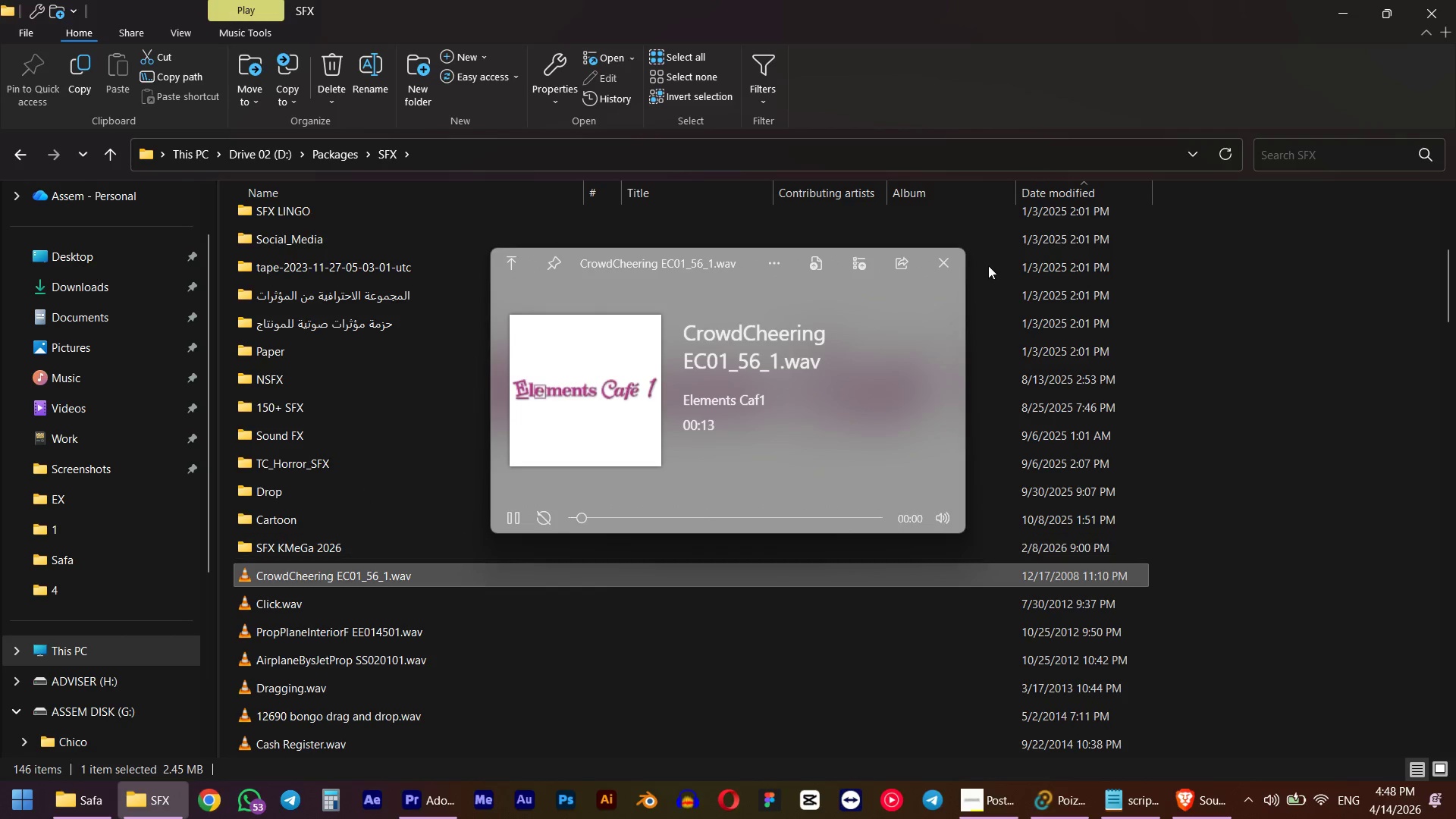 
left_click([938, 267])
 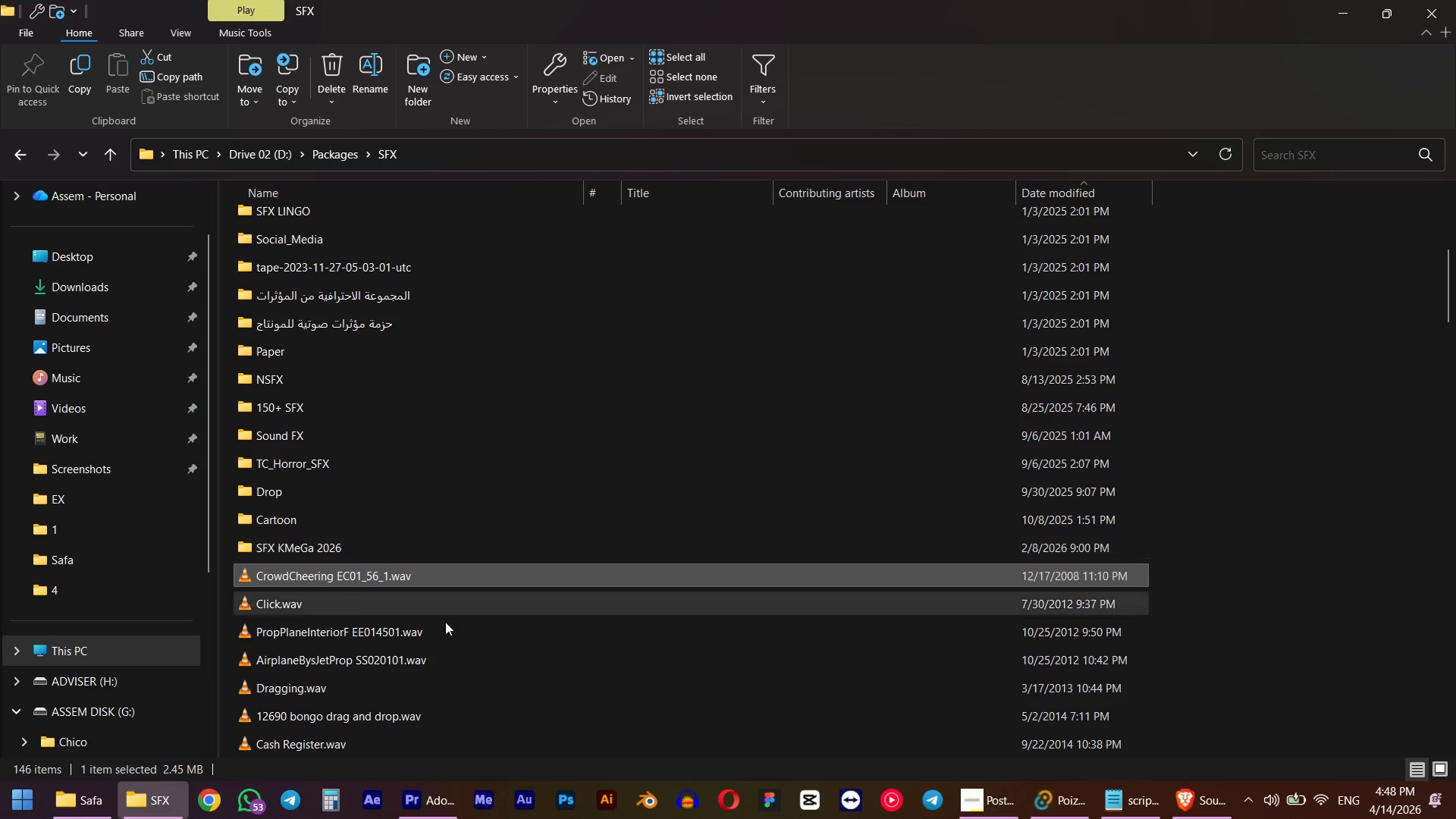 
left_click([378, 651])
 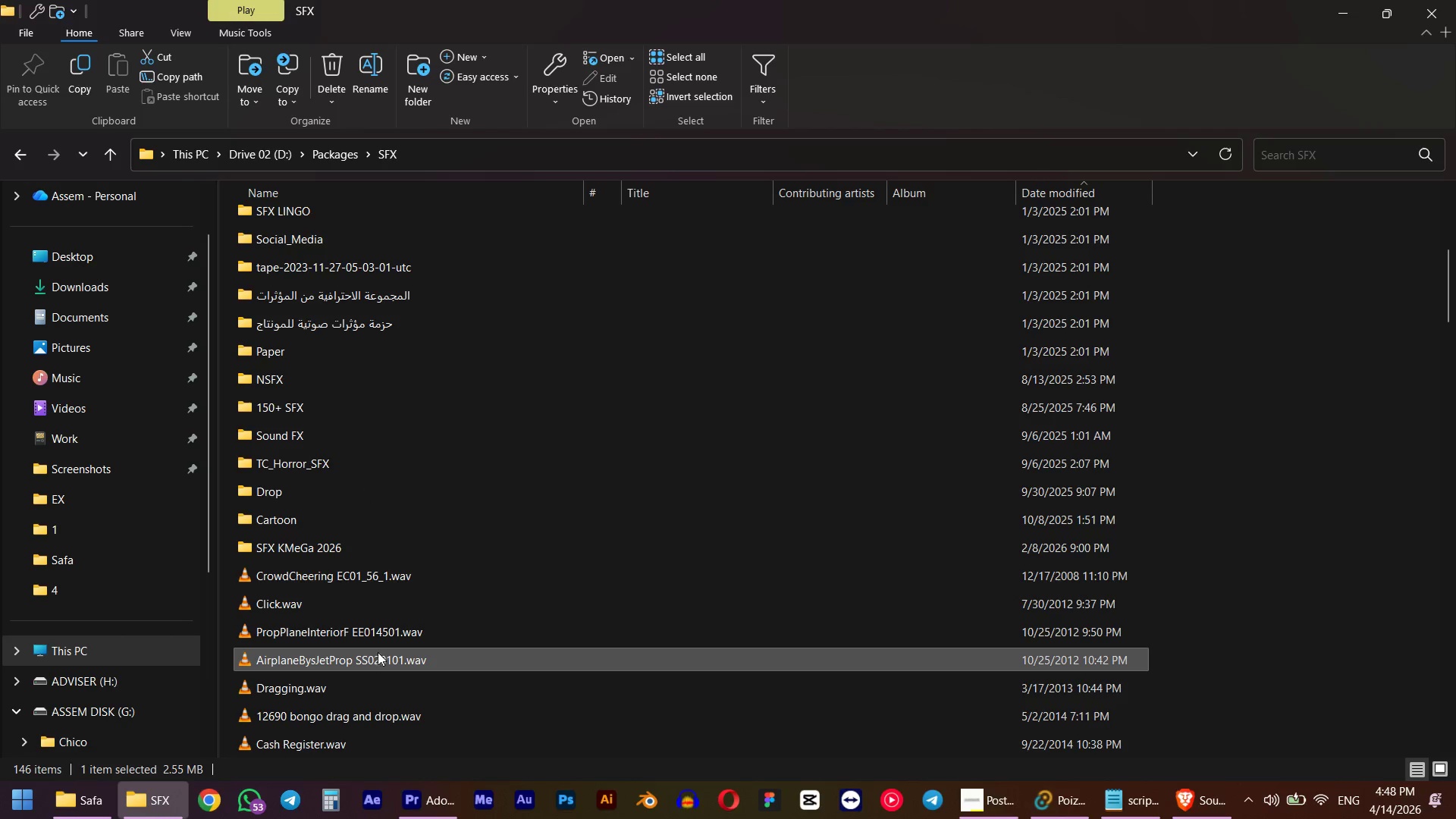 
key(Space)
 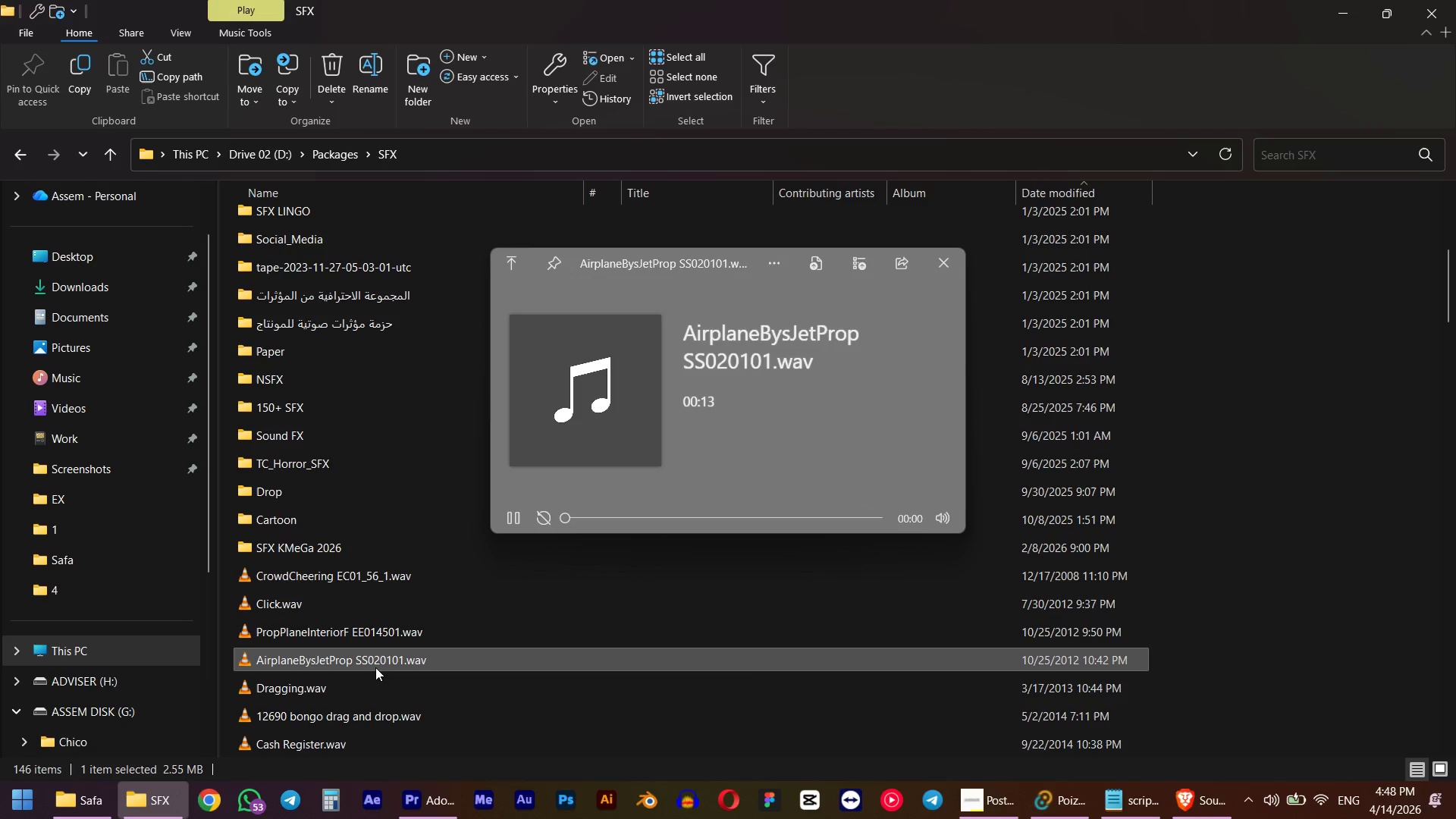 
mouse_move([360, 652])
 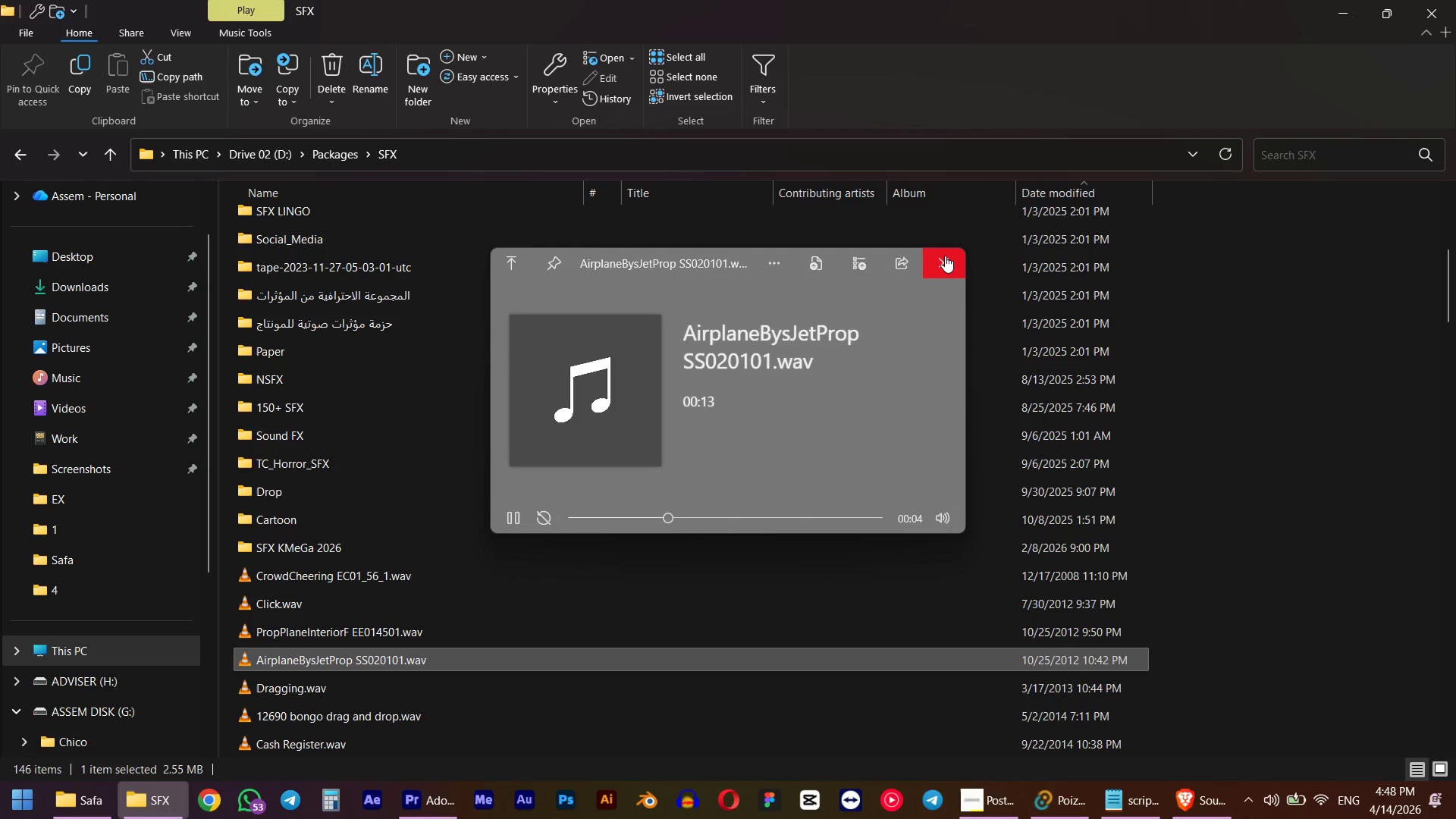 
left_click([945, 256])
 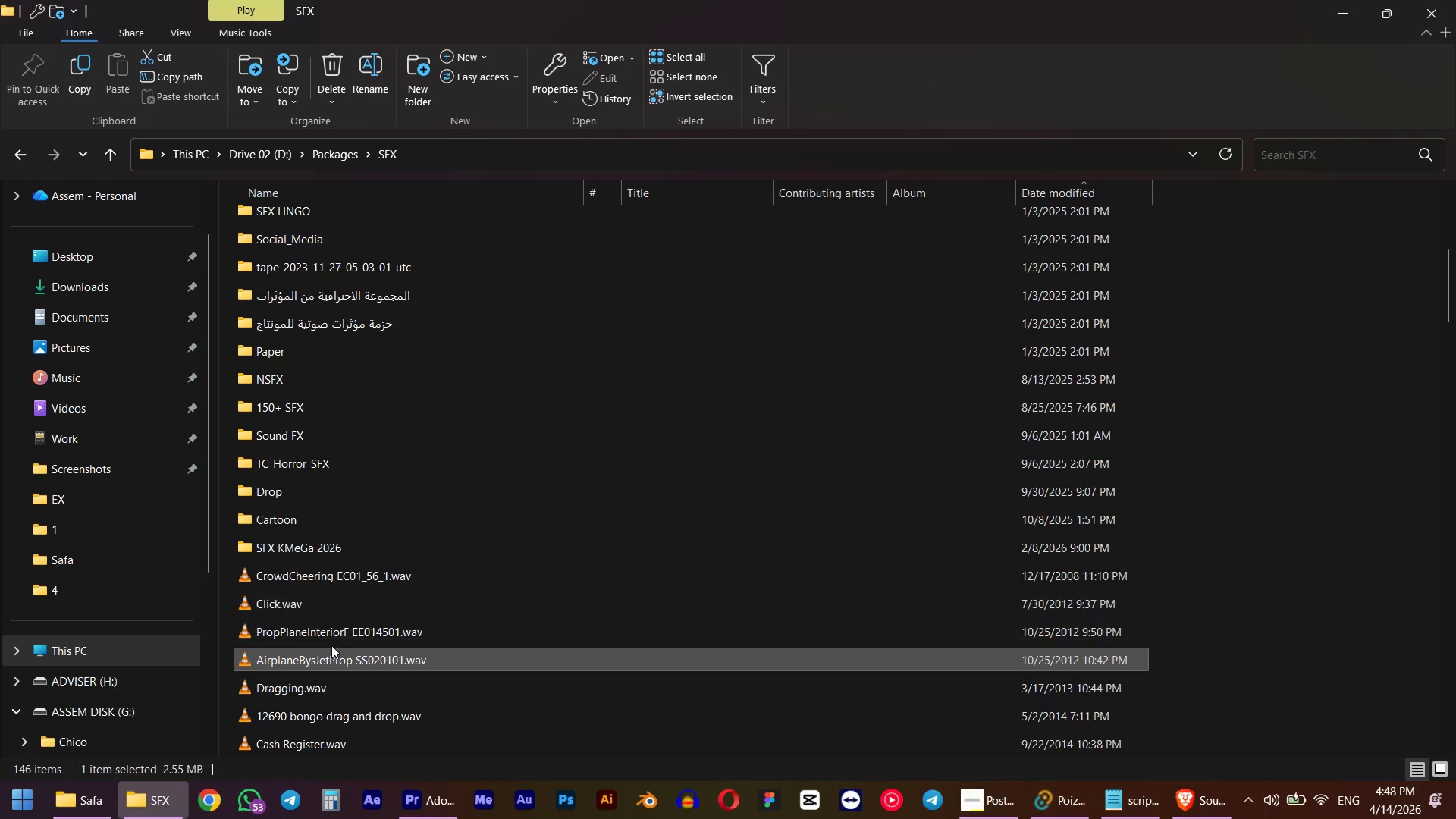 
left_click_drag(start_coordinate=[300, 665], to_coordinate=[692, 533])
 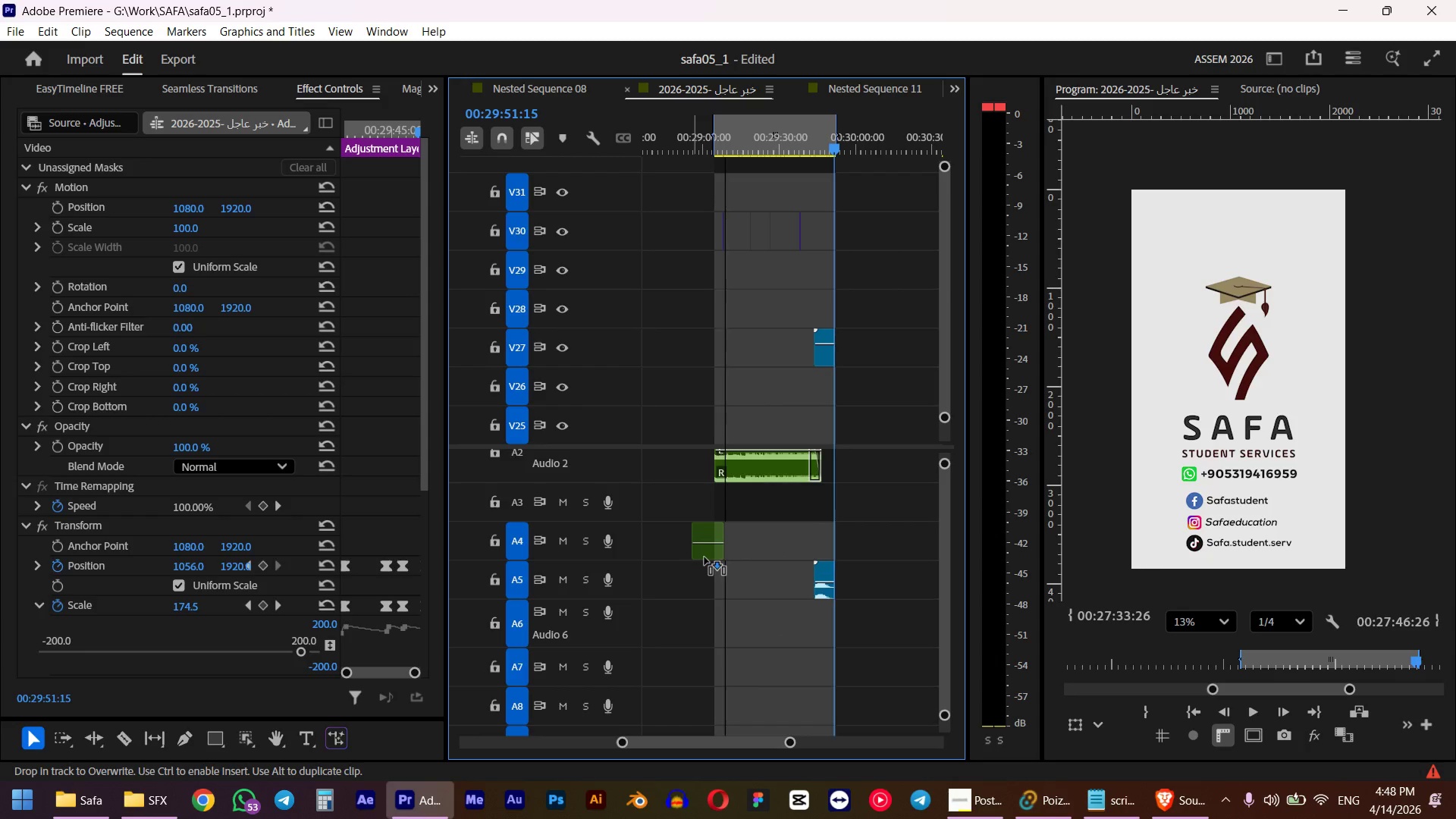 
key(Alt+Tab)
 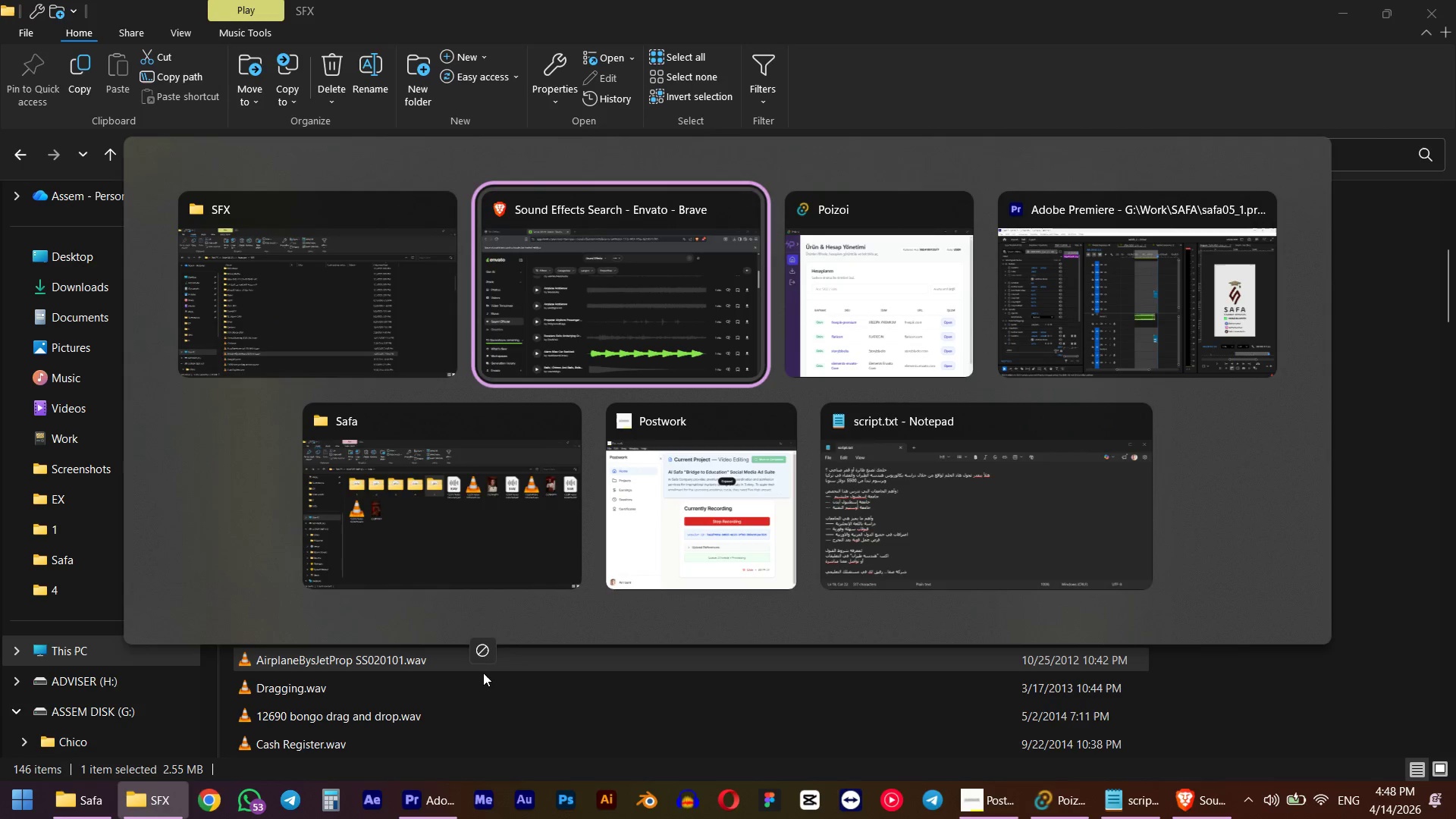 
key(Alt+Tab)
 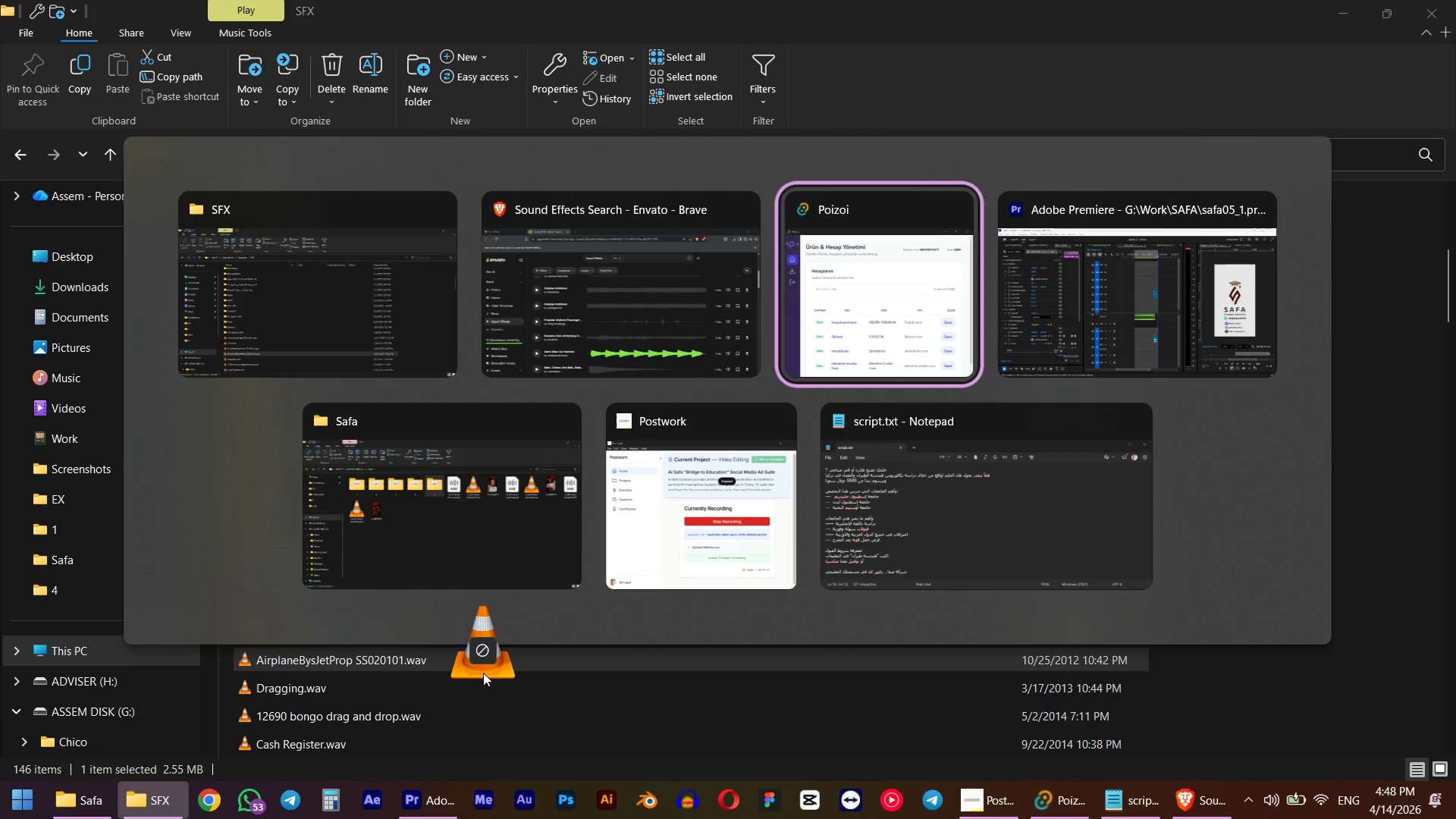 
key(Alt+Tab)
 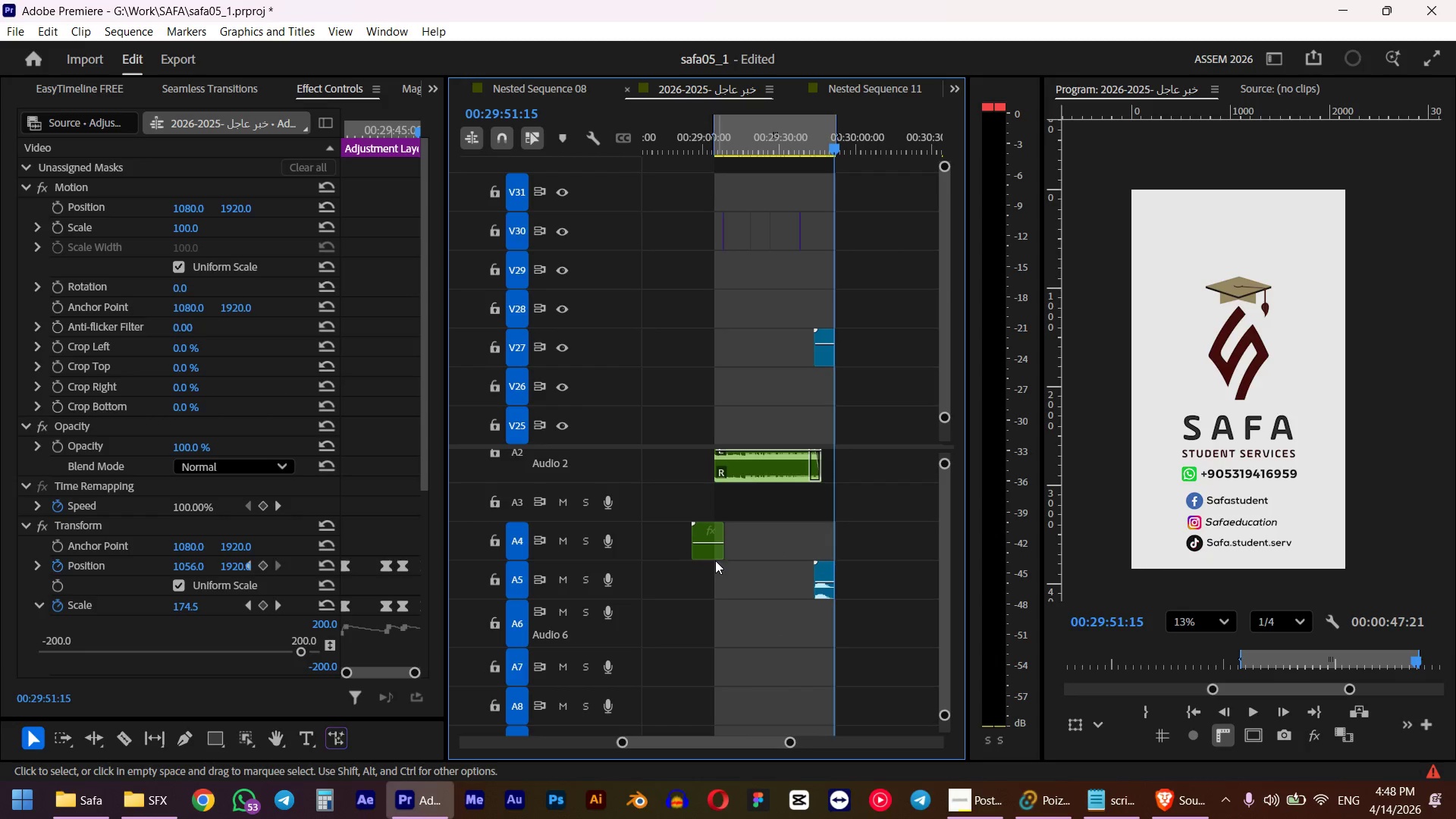 
hold_key(key=AltLeft, duration=0.84)
scroll: coordinate [703, 560], scroll_direction: up, amount: 12.0
 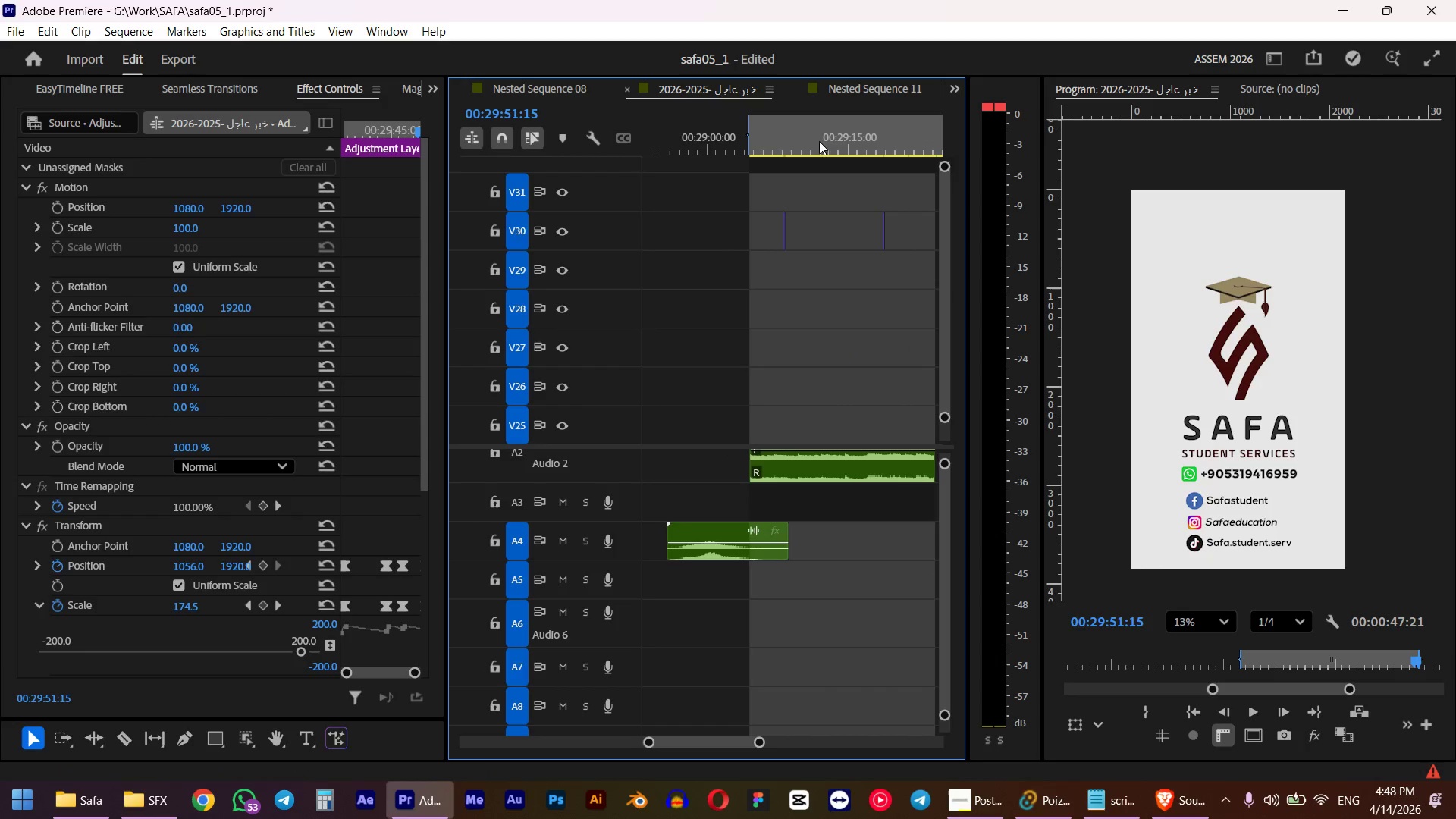 
left_click_drag(start_coordinate=[794, 133], to_coordinate=[752, 136])
 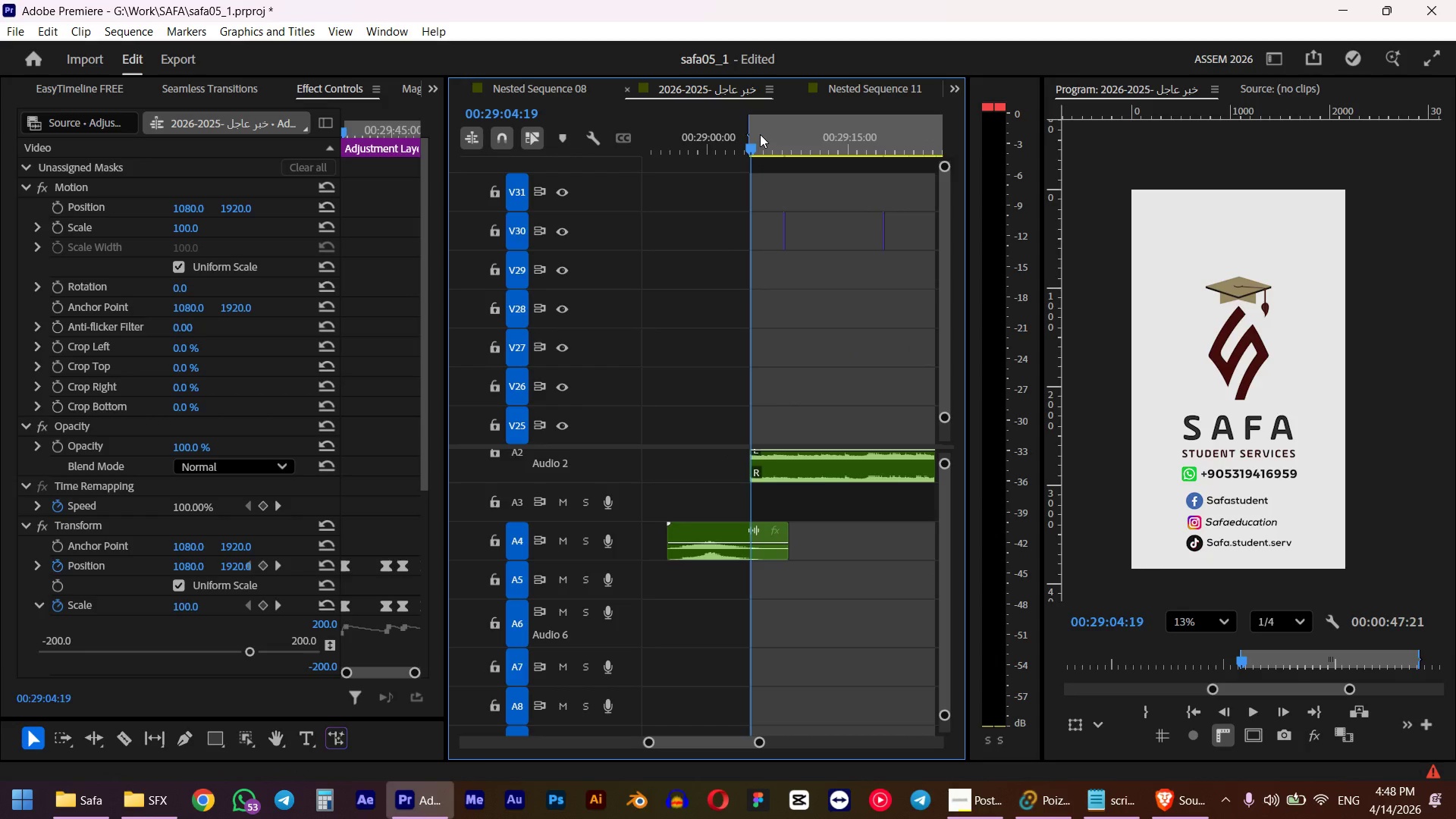 
hold_key(key=ShiftLeft, duration=0.8)
 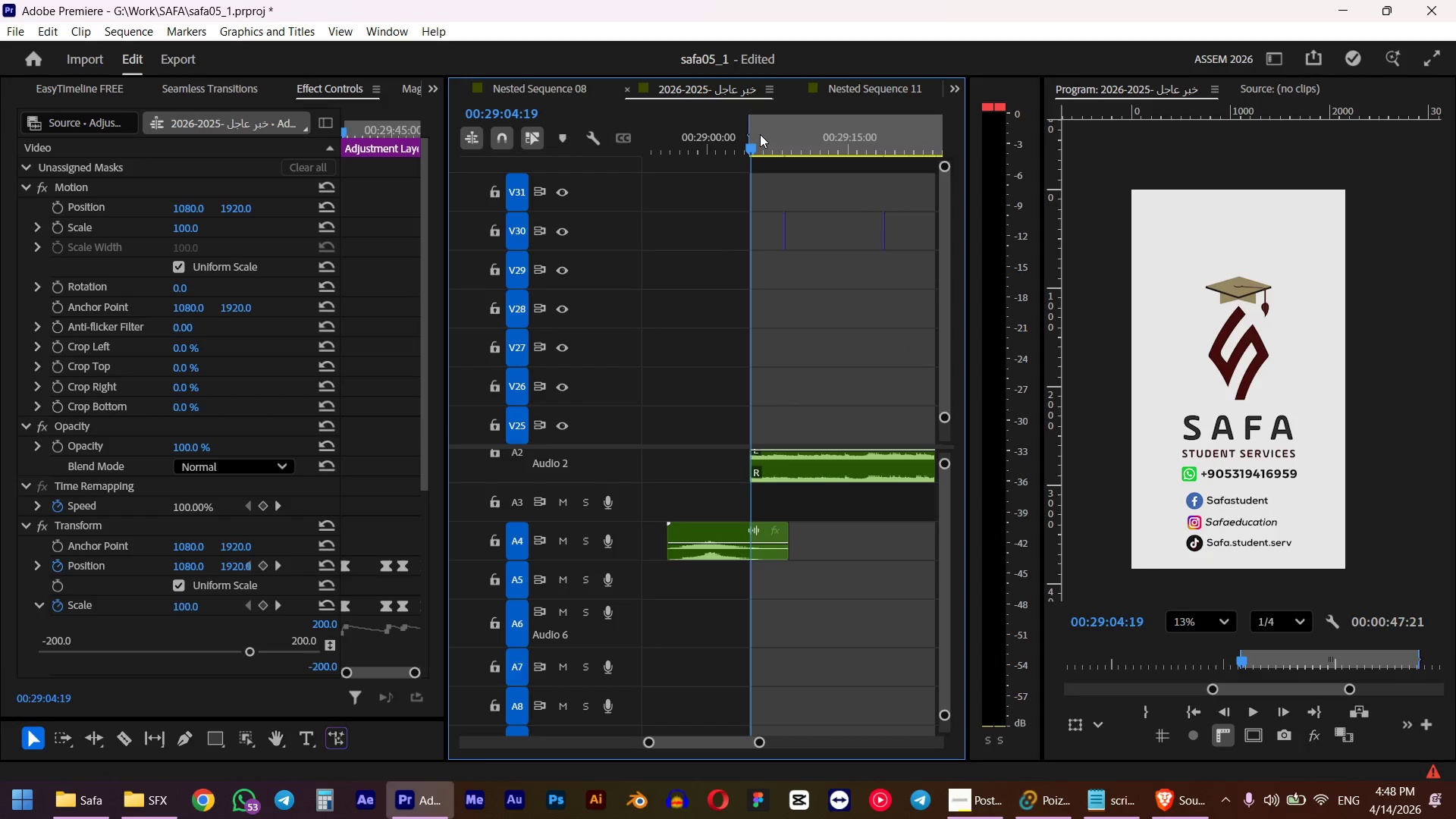 
left_click_drag(start_coordinate=[784, 140], to_coordinate=[758, 152])
 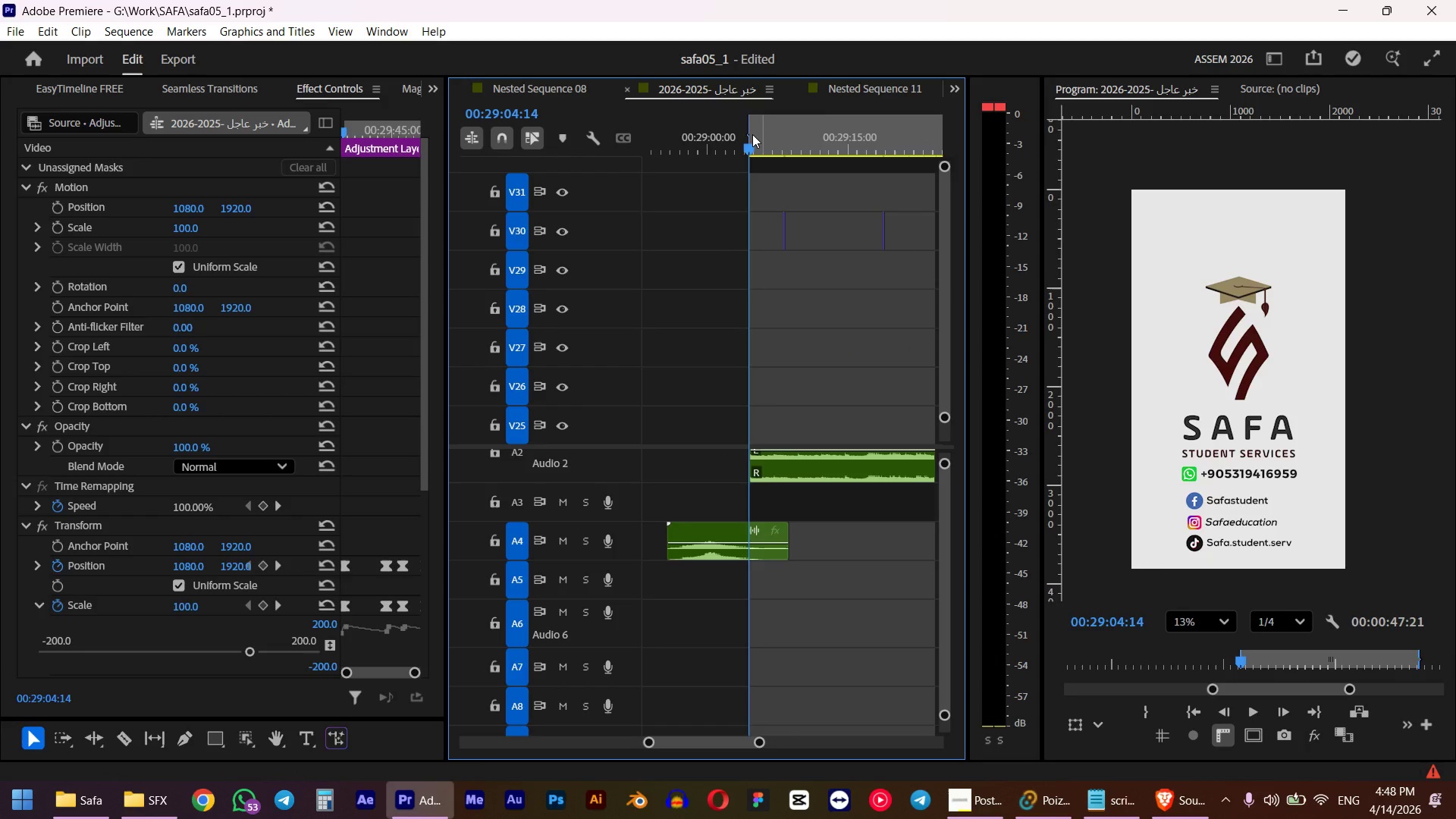 
hold_key(key=ShiftLeft, duration=0.77)
 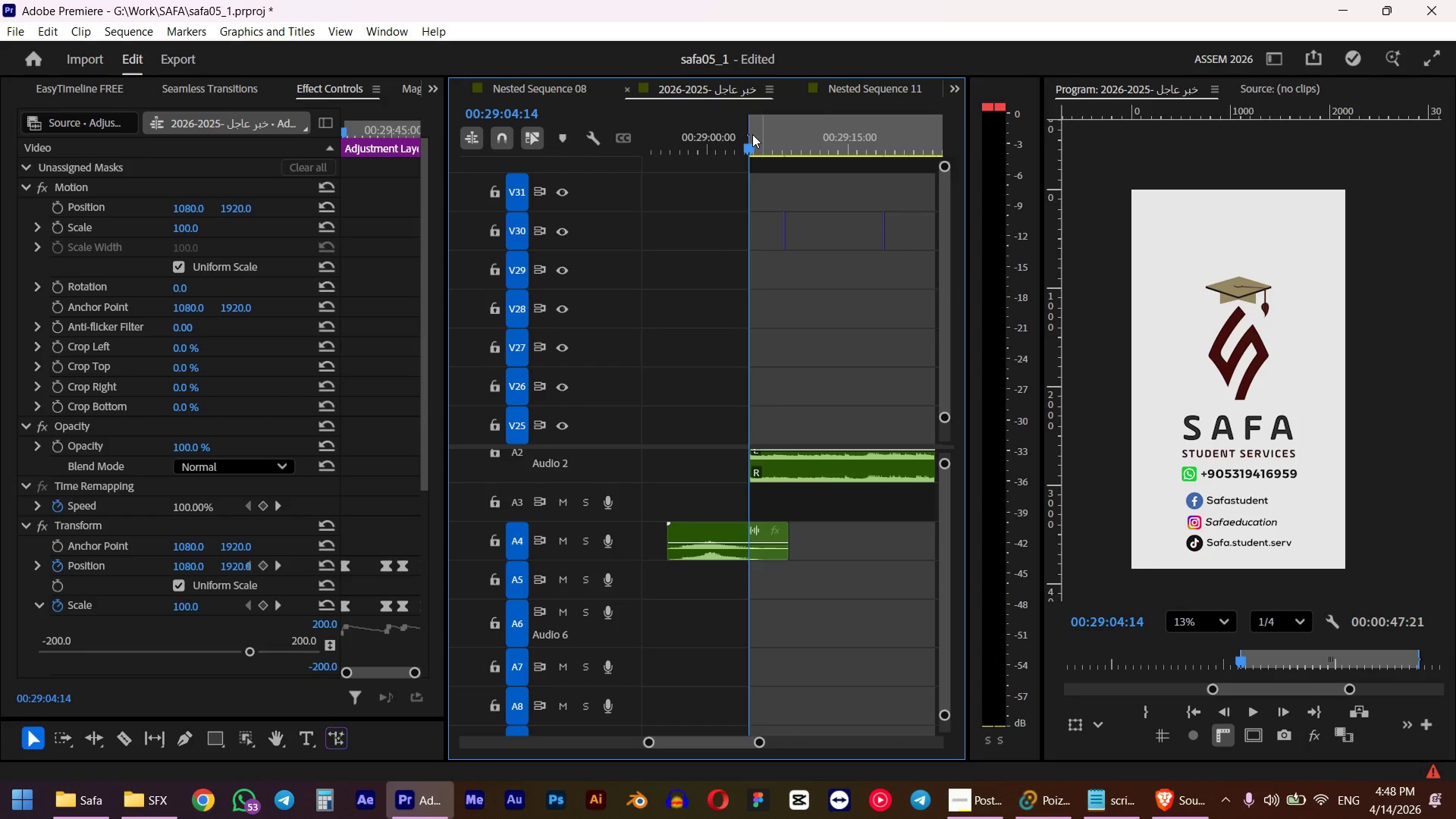 
left_click_drag(start_coordinate=[716, 555], to_coordinate=[762, 554])
 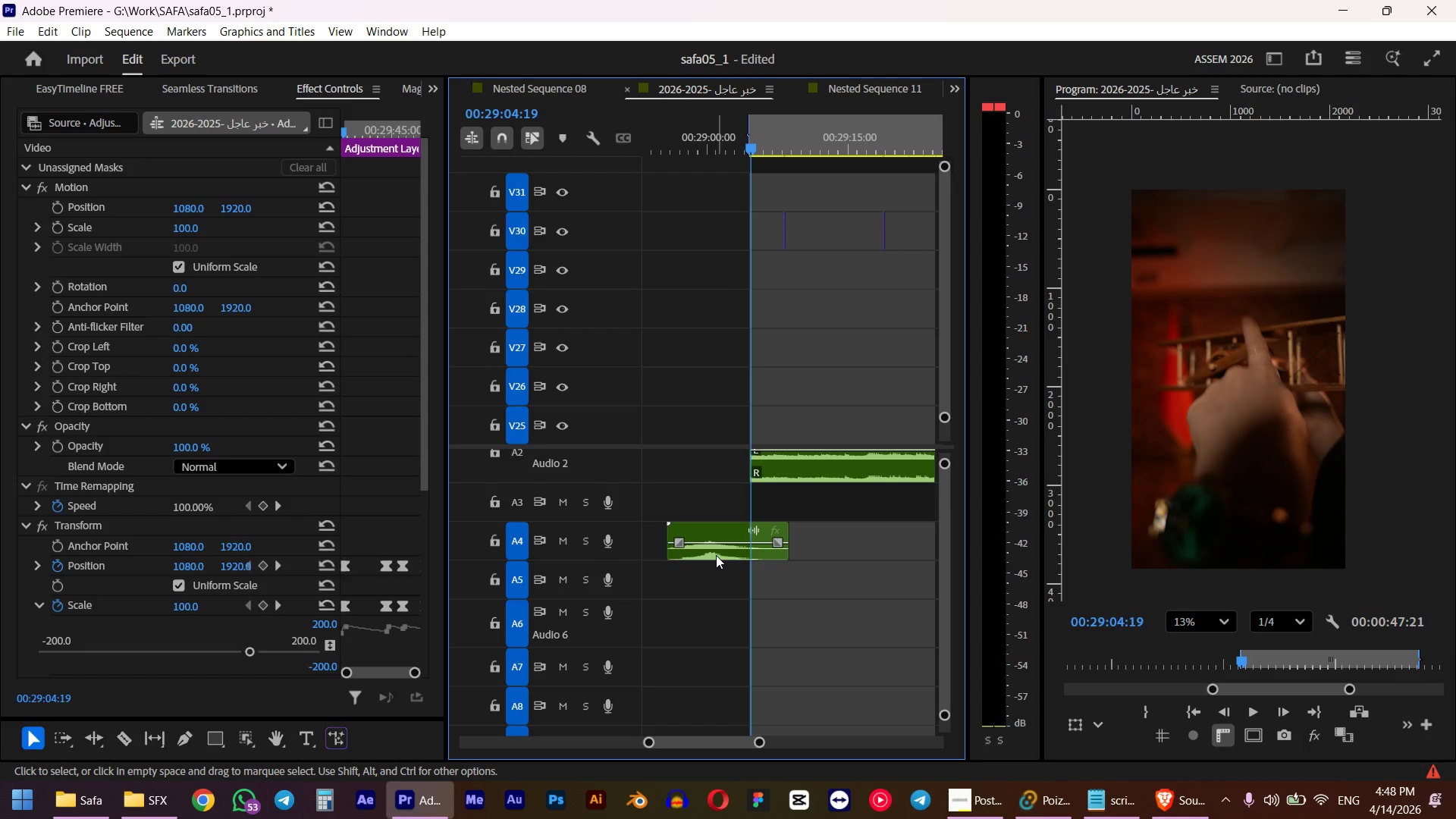 
key(Space)
 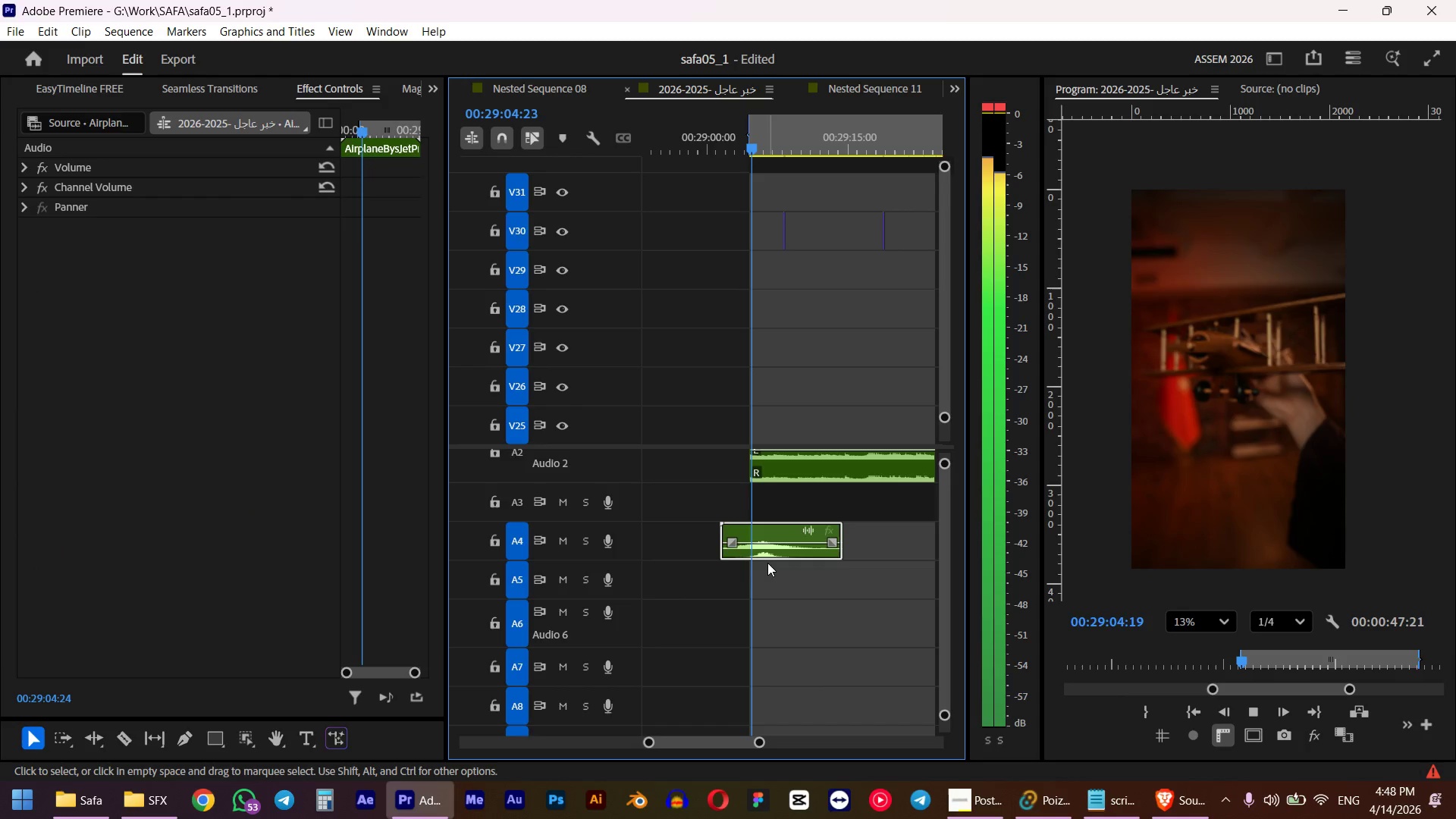 
key(Space)
 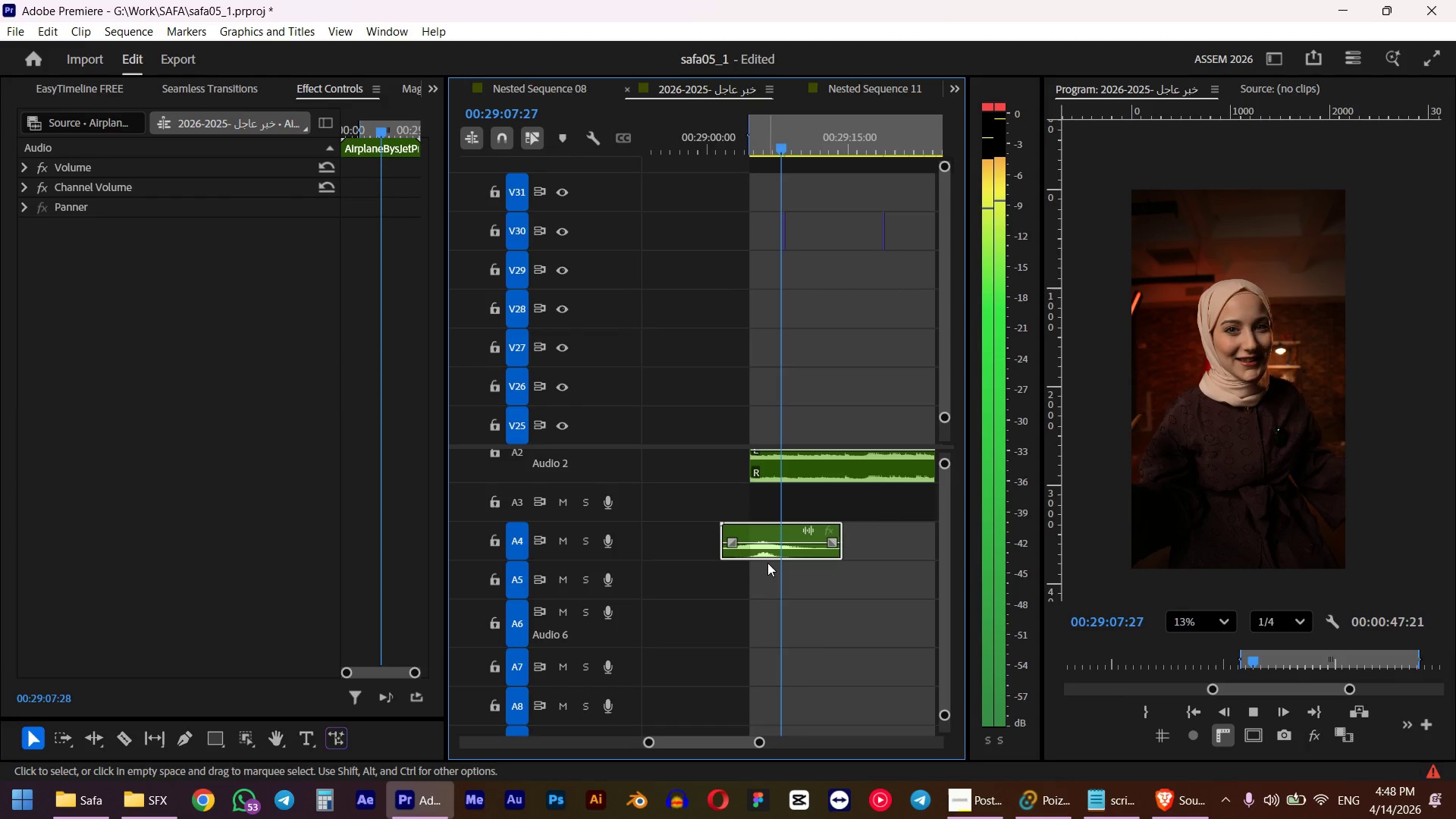 
left_click_drag(start_coordinate=[714, 544], to_coordinate=[742, 544])
 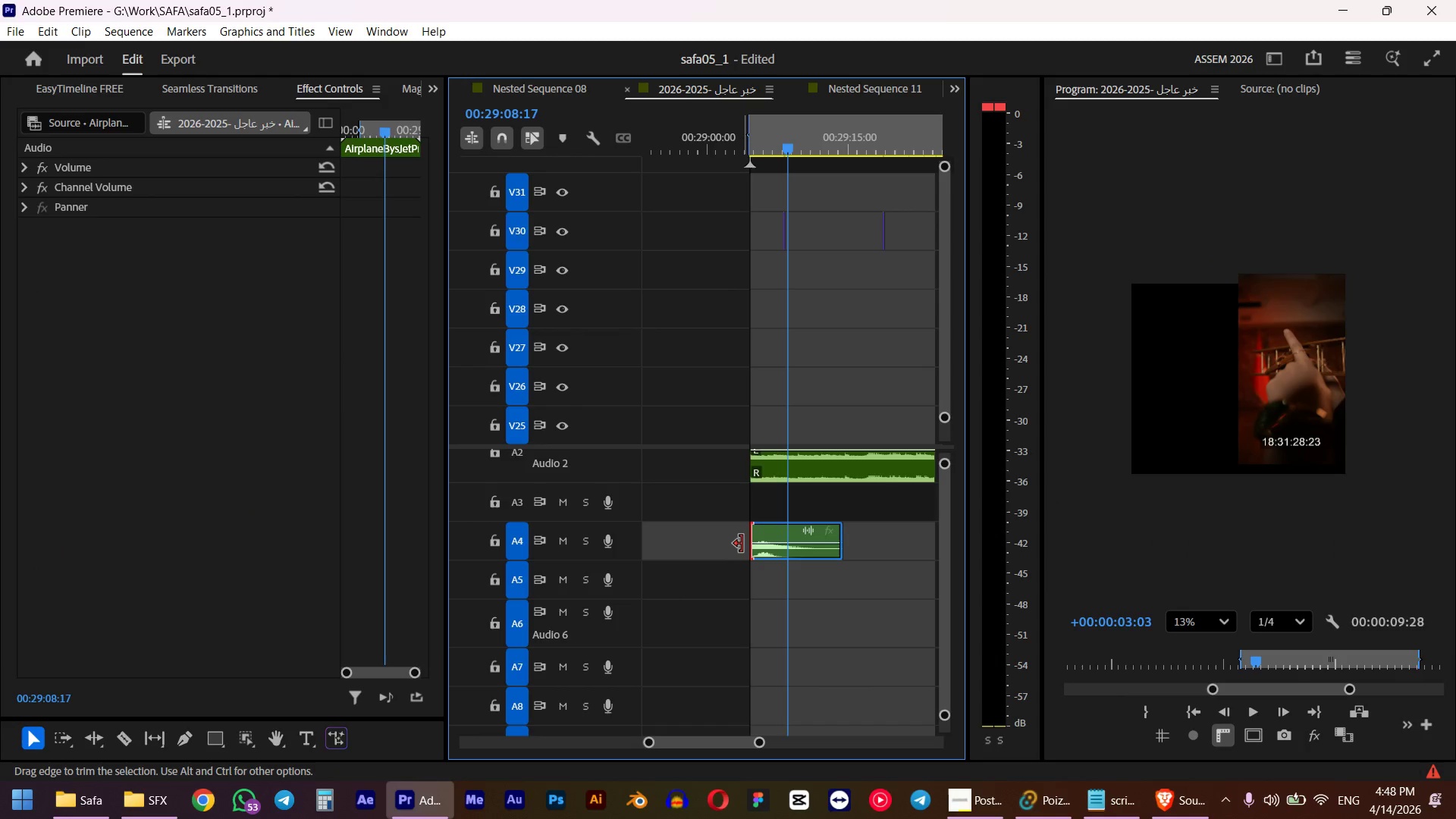 
hold_key(key=AltLeft, duration=0.42)
 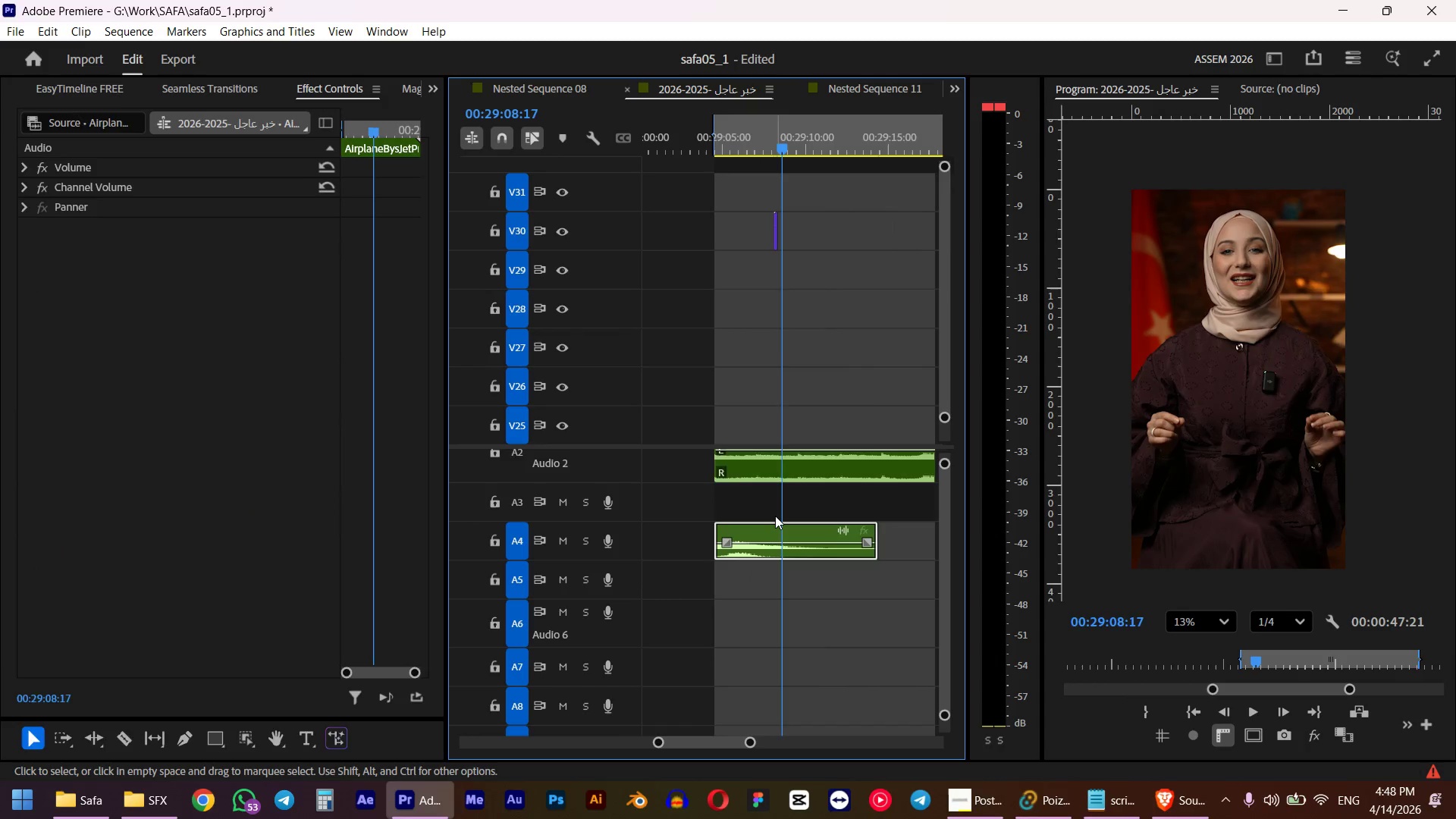 
key(G)
 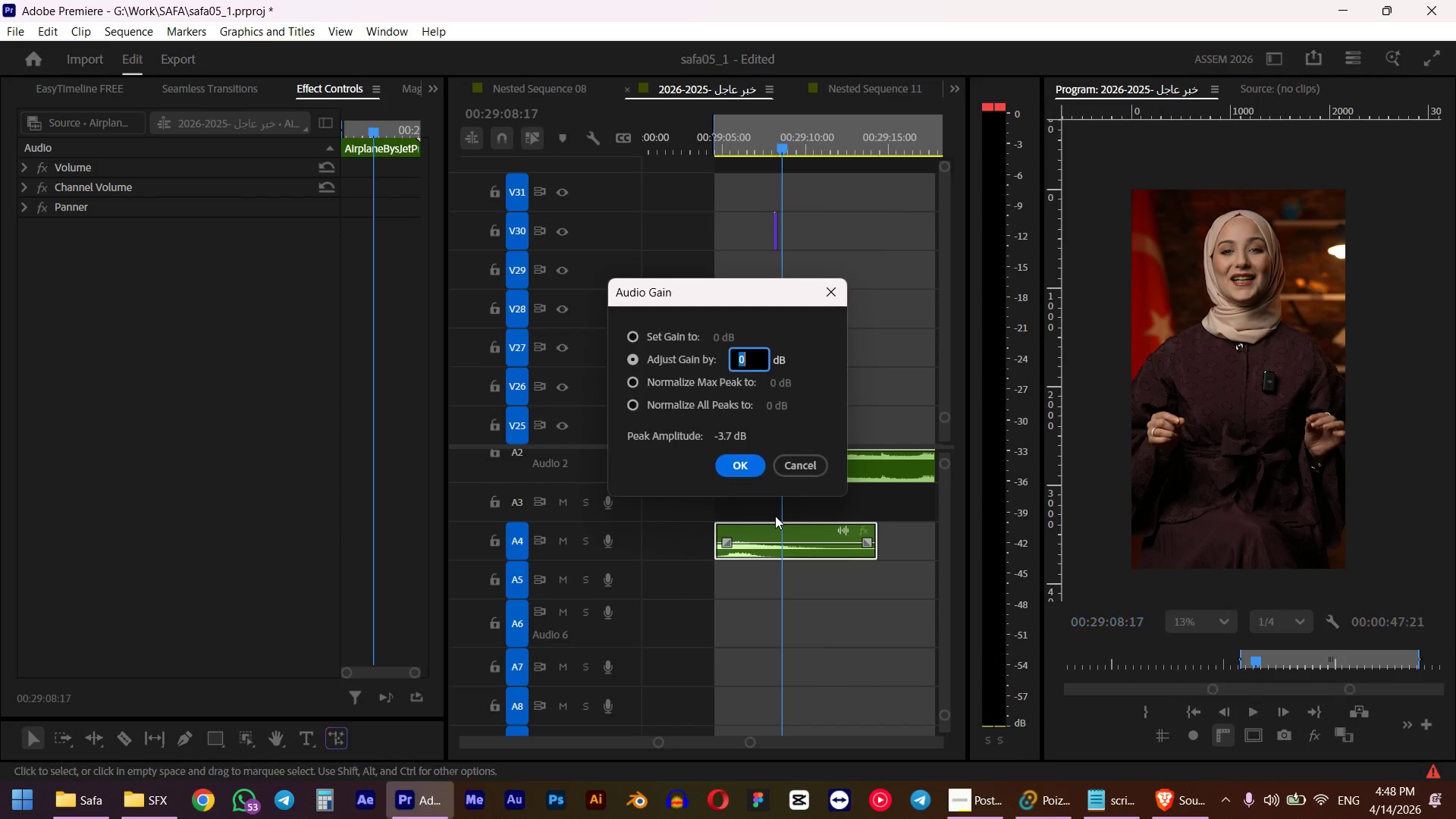 
scroll: coordinate [795, 547], scroll_direction: up, amount: 5.0
 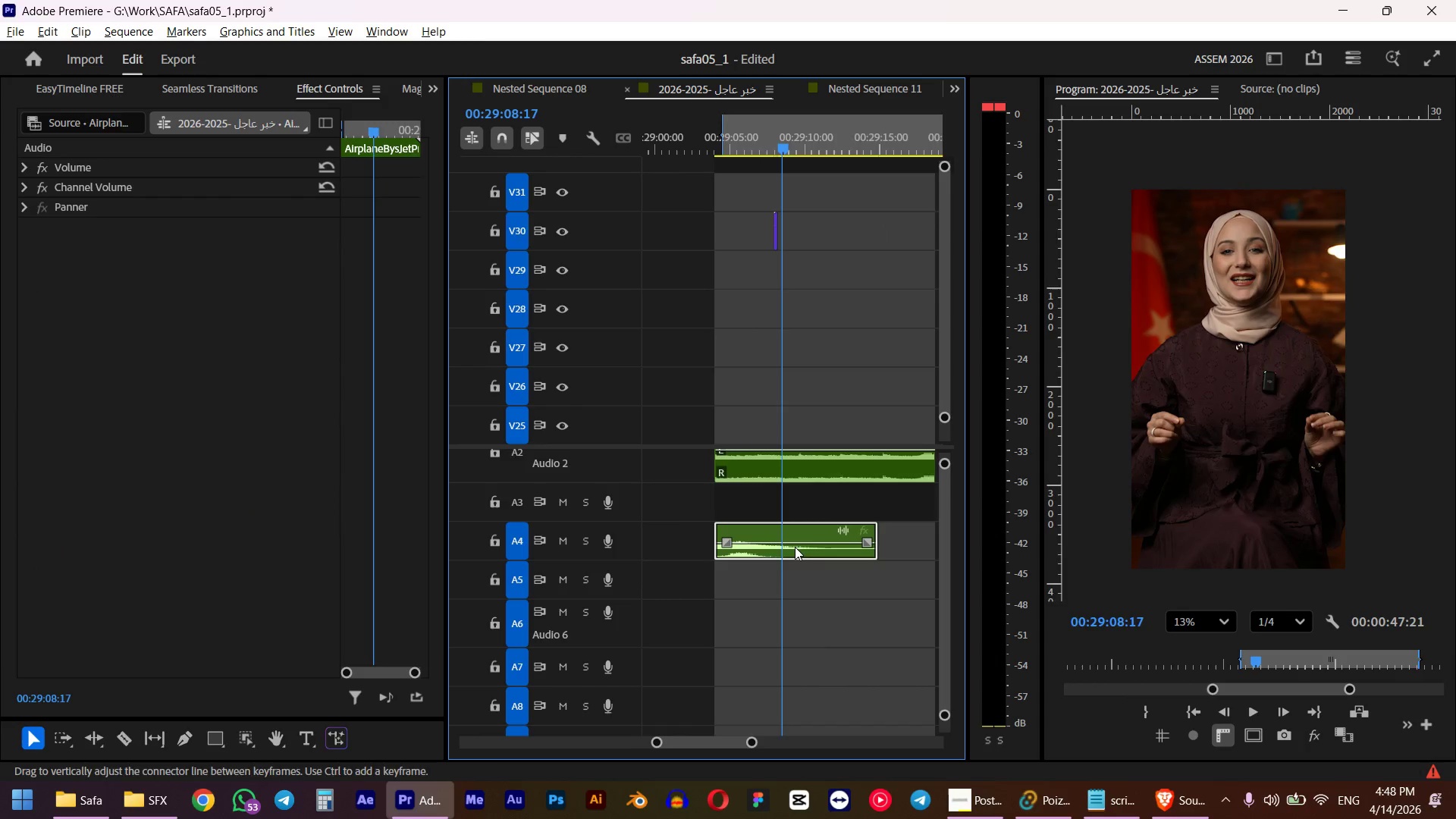 
key(NumpadSubtract)
 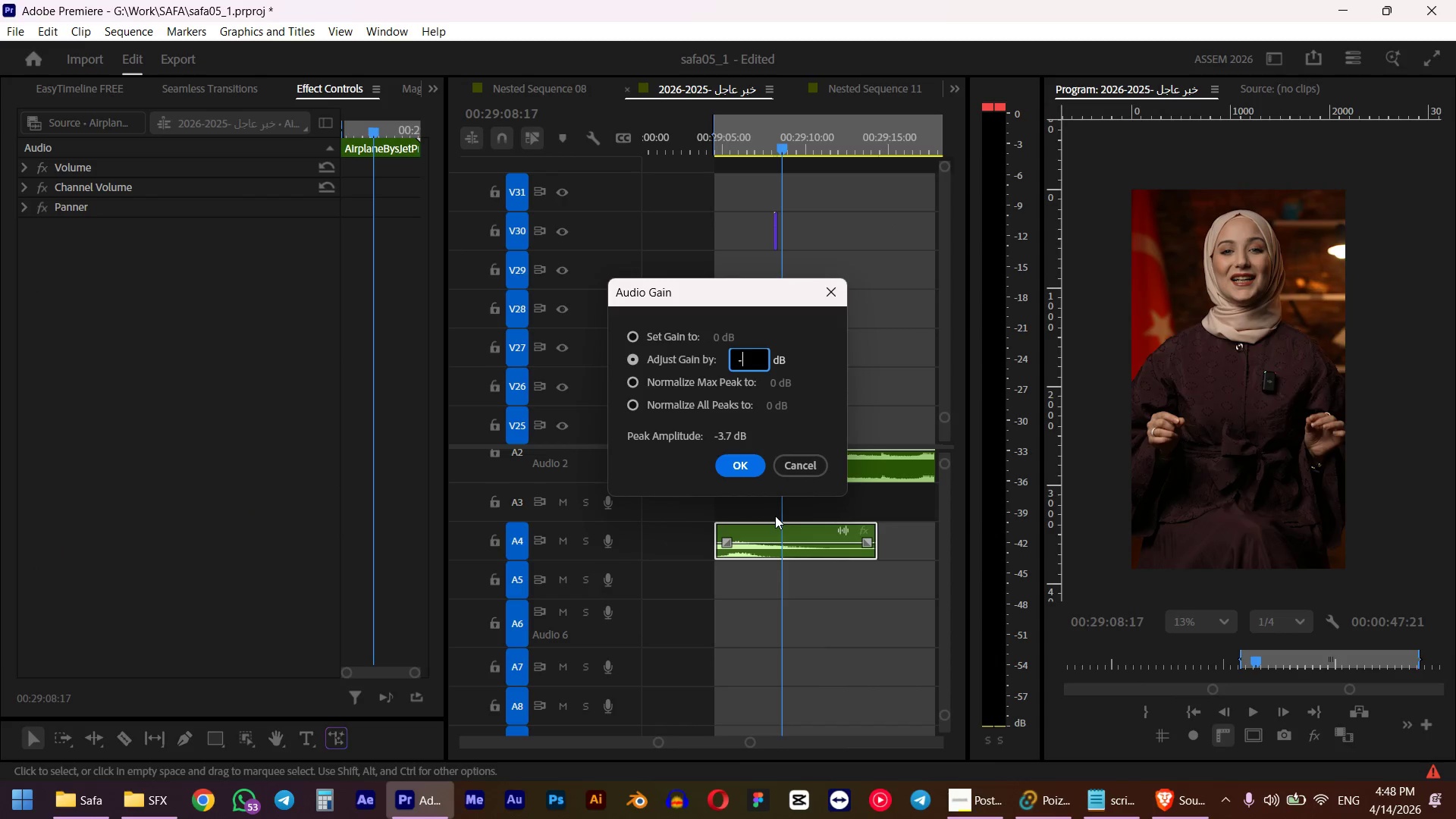 
key(Numpad7)
 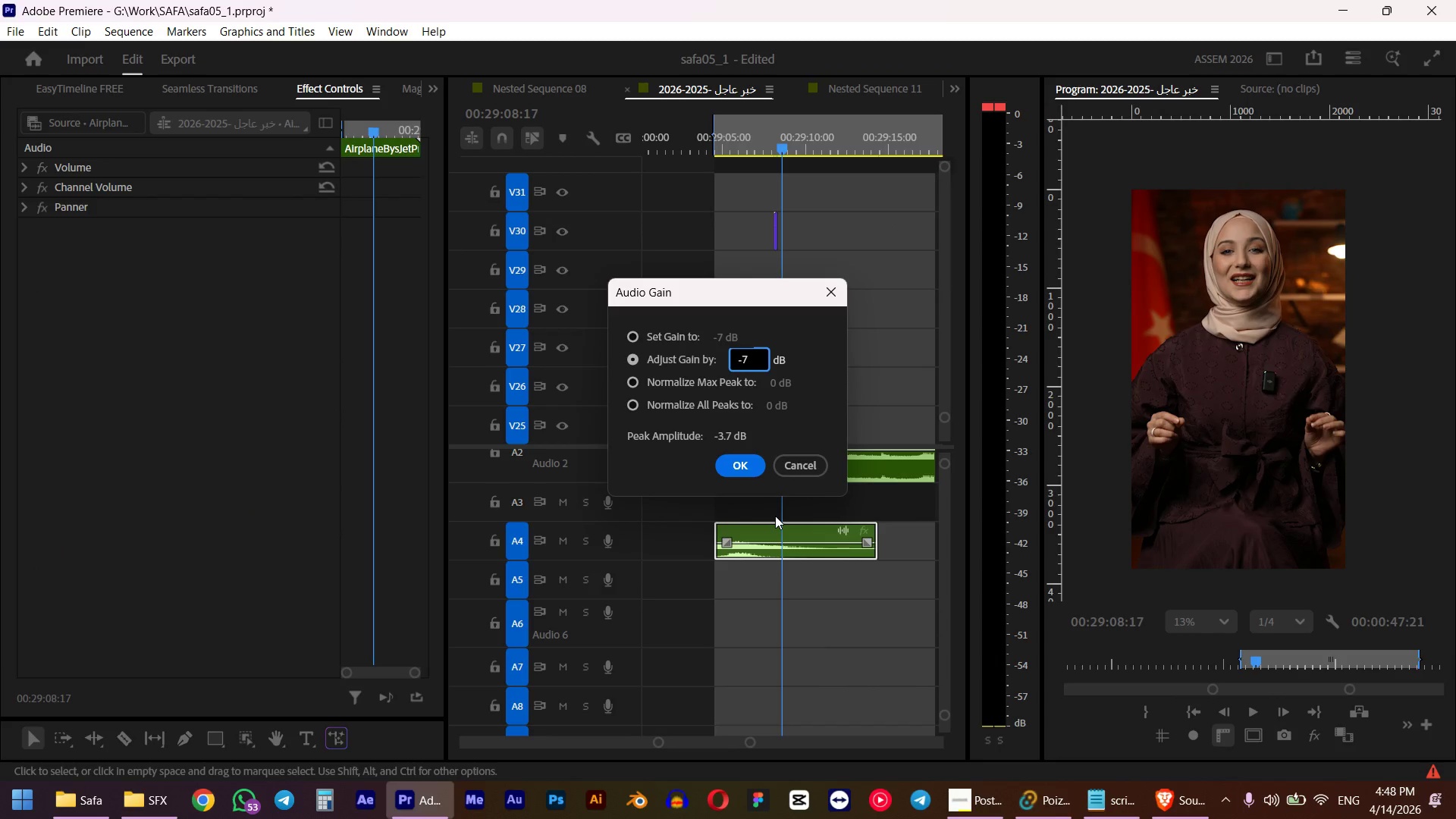 
key(NumpadEnter)
 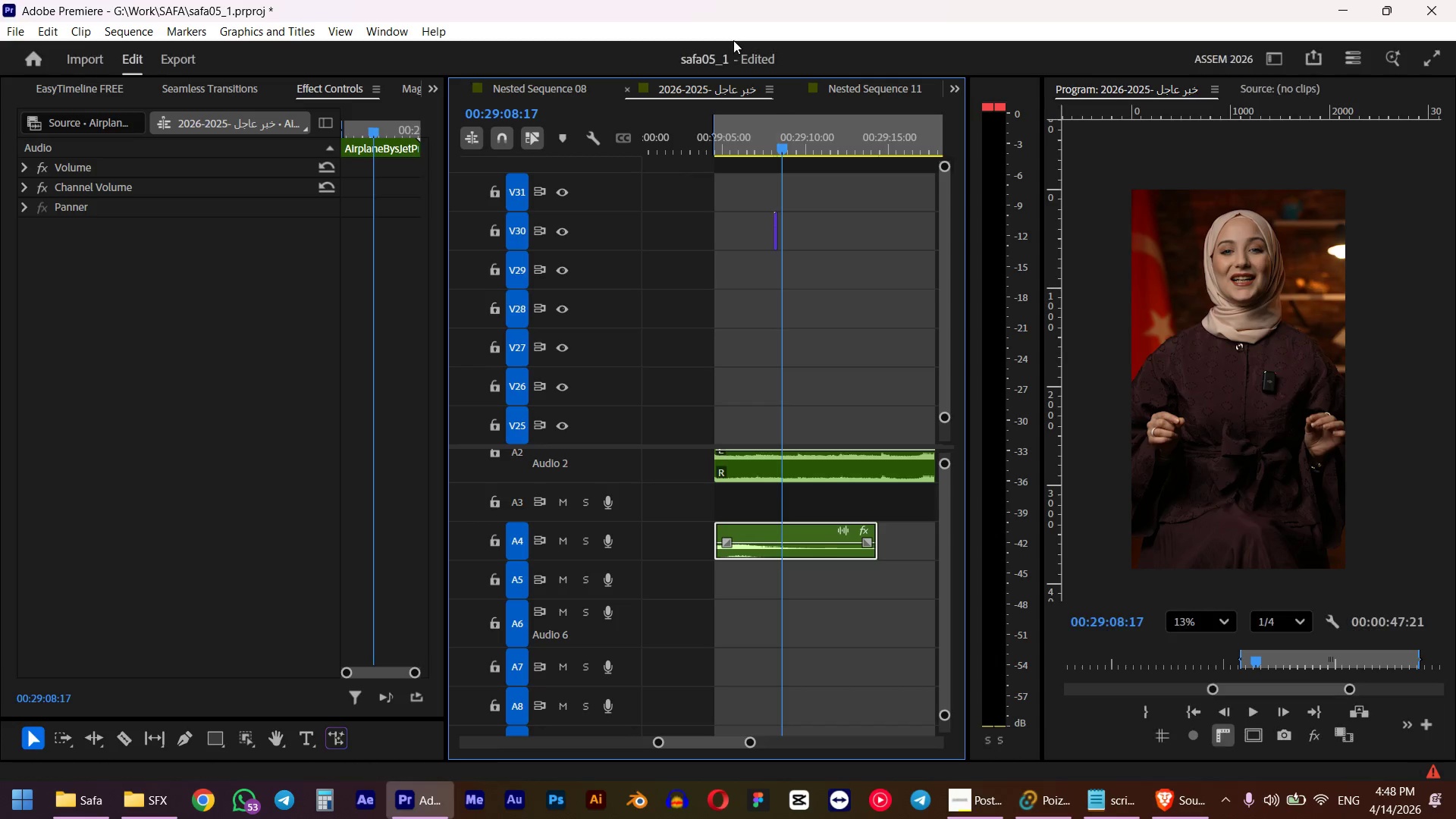 
left_click_drag(start_coordinate=[750, 142], to_coordinate=[724, 149])
 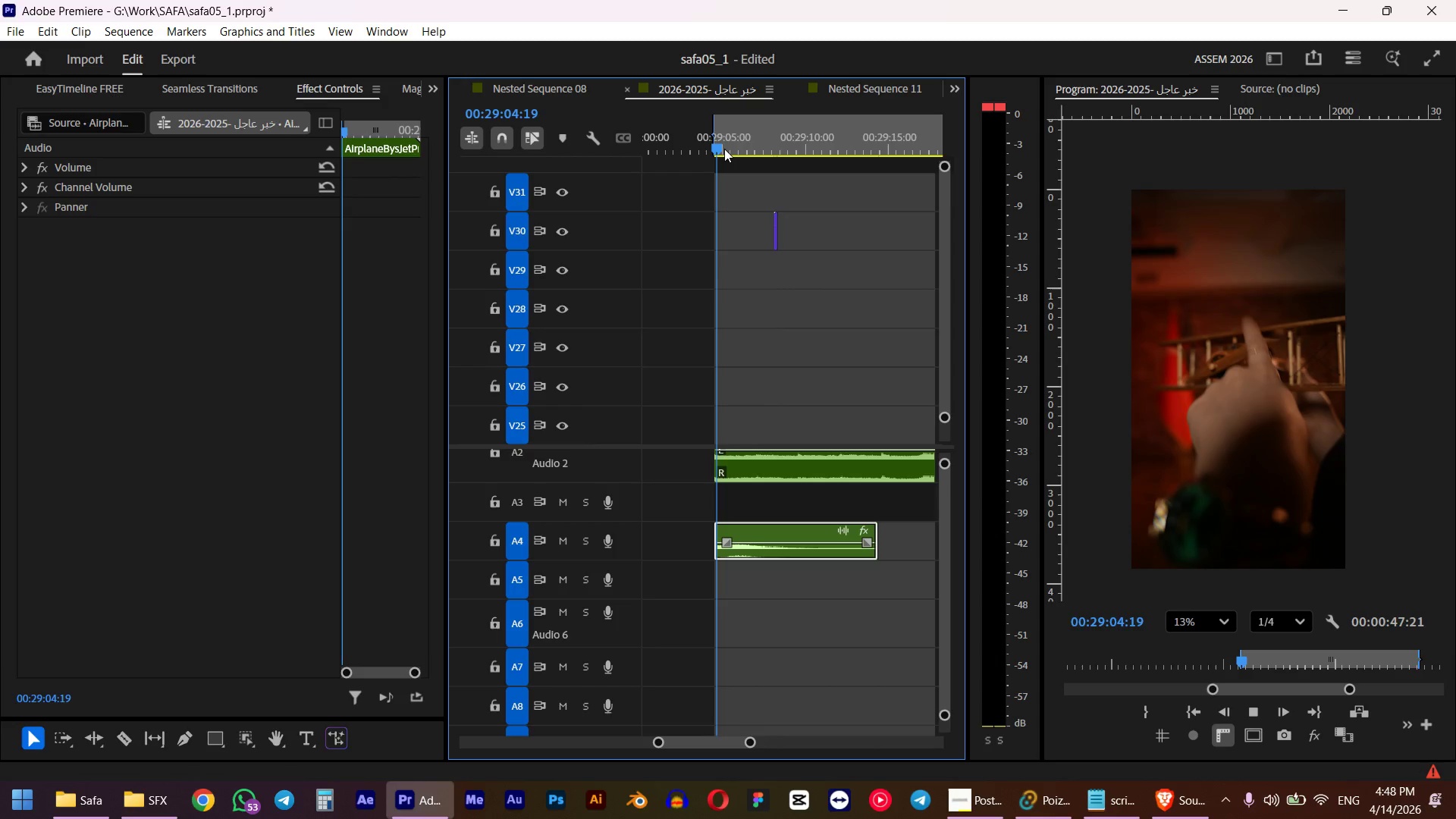 
hold_key(key=ShiftLeft, duration=0.41)
 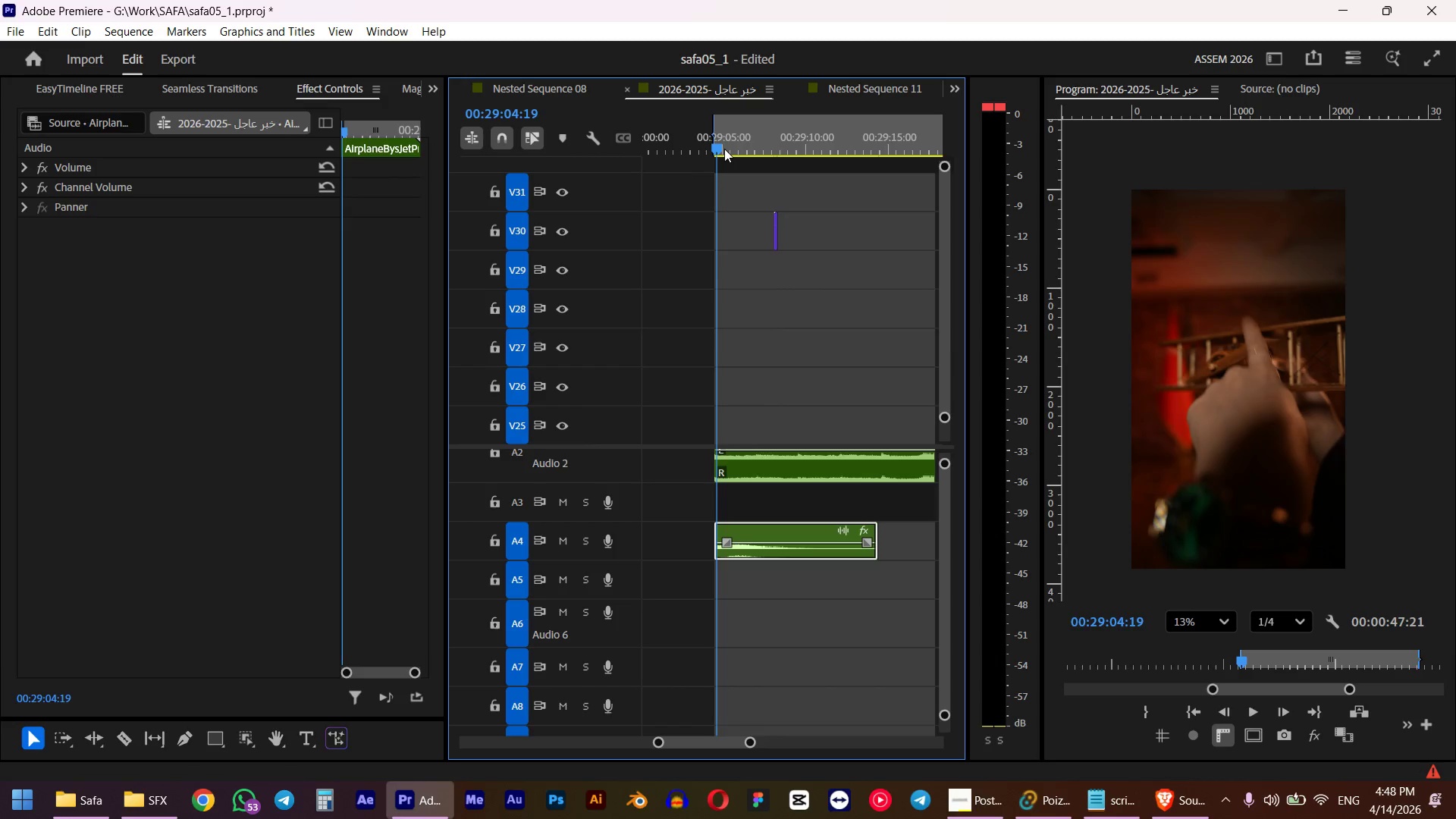 
key(Space)
 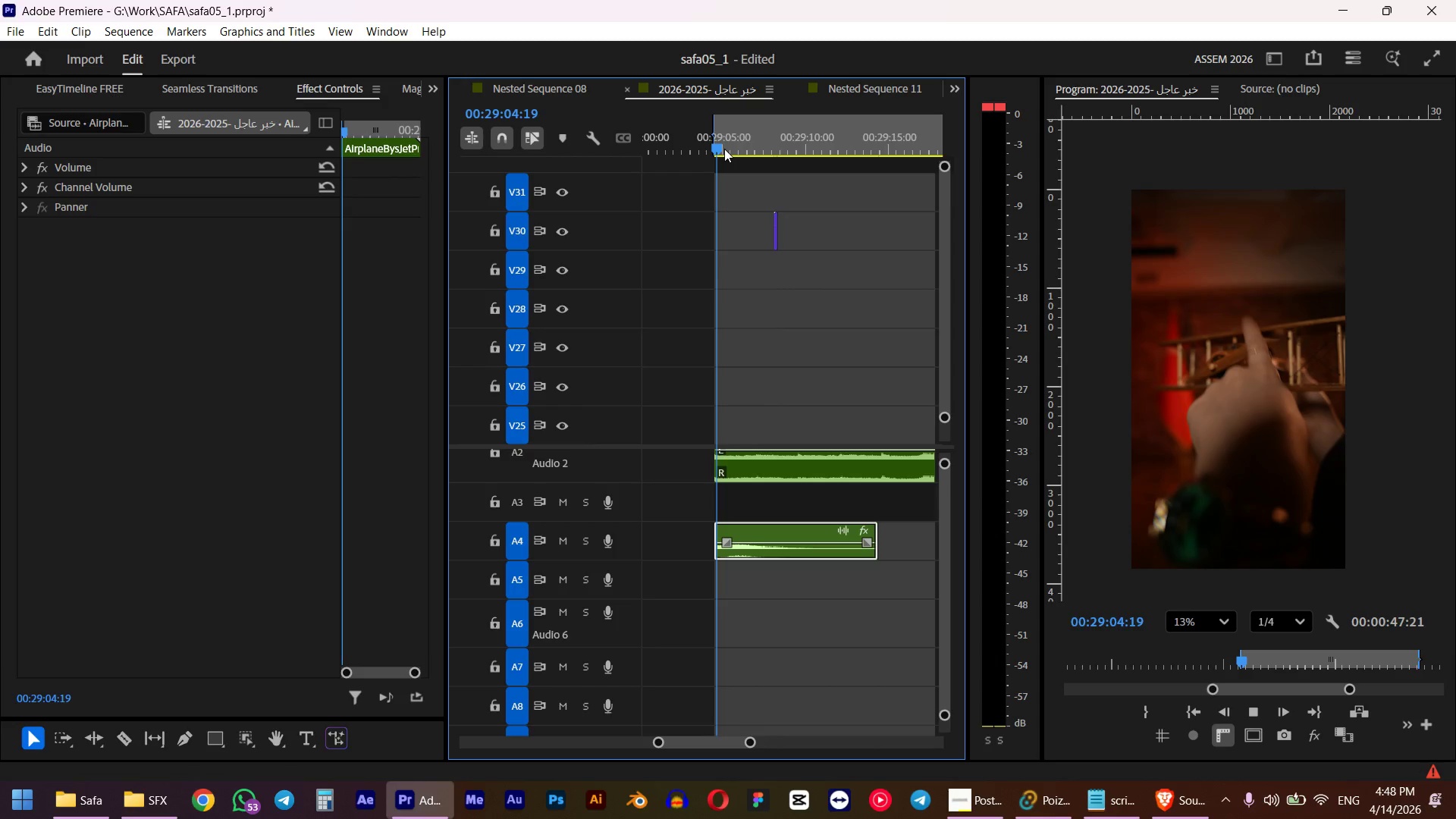 
key(Space)
 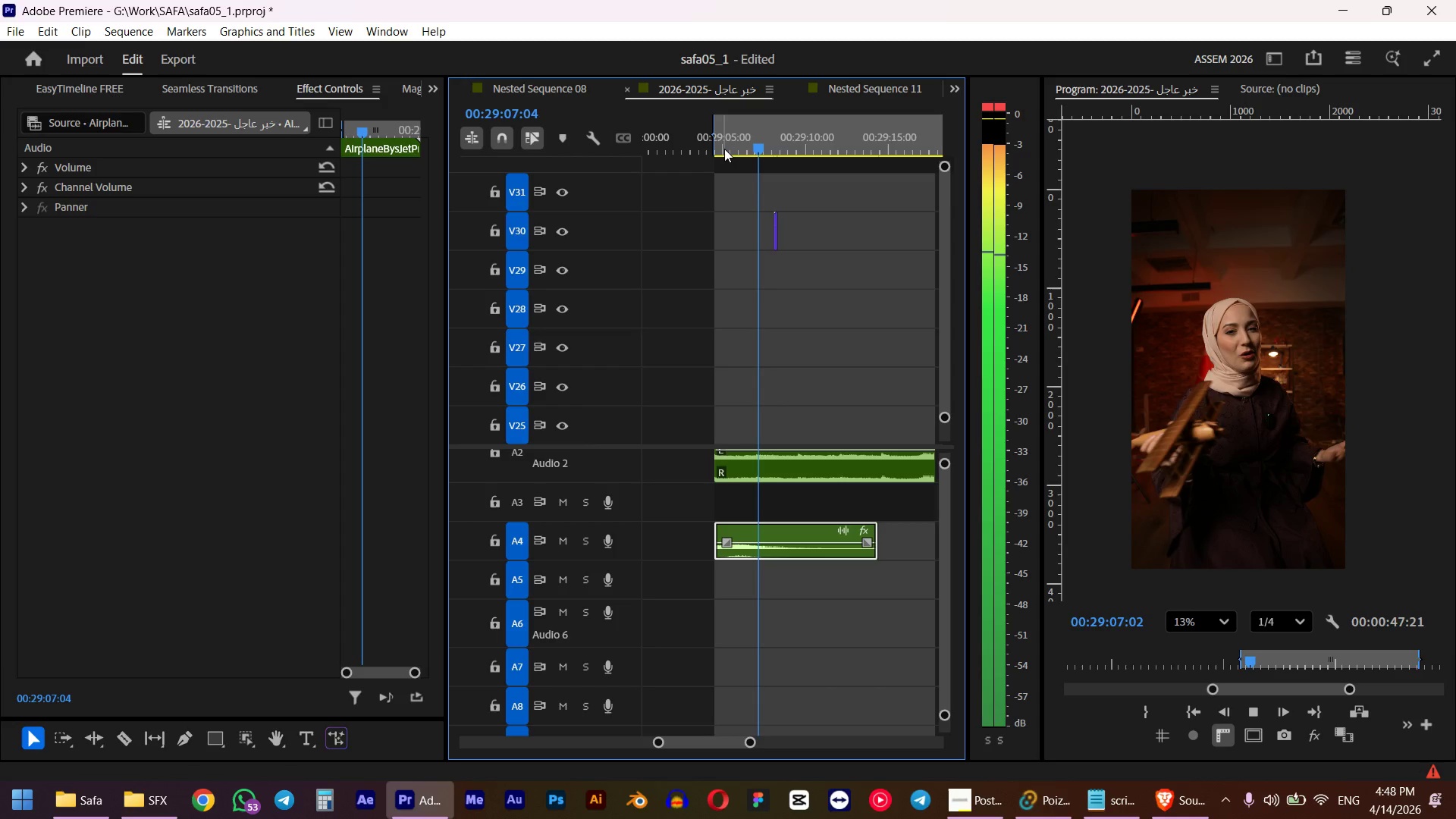 
key(Alt+AltLeft)
 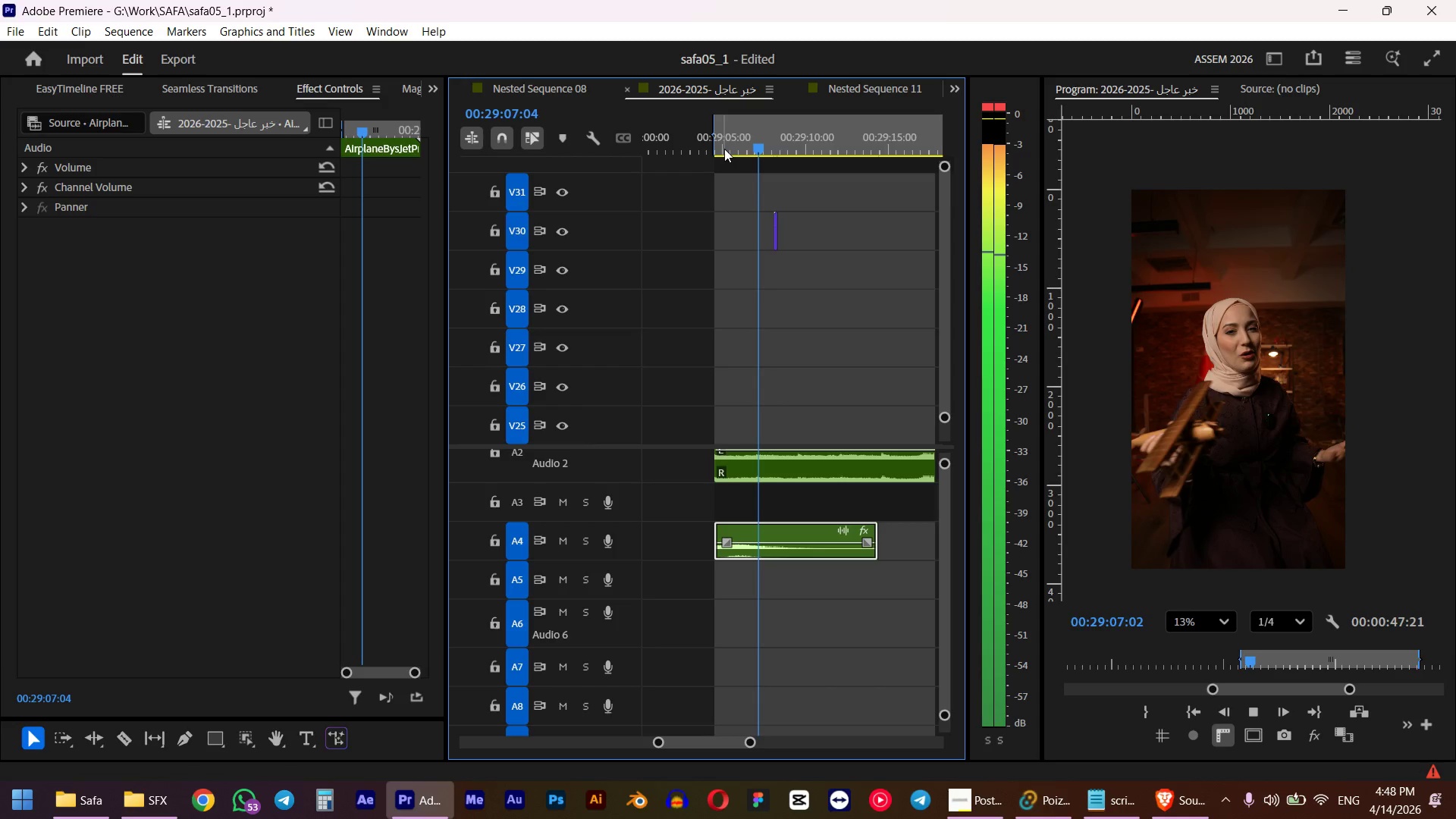 
key(Alt+Tab)
 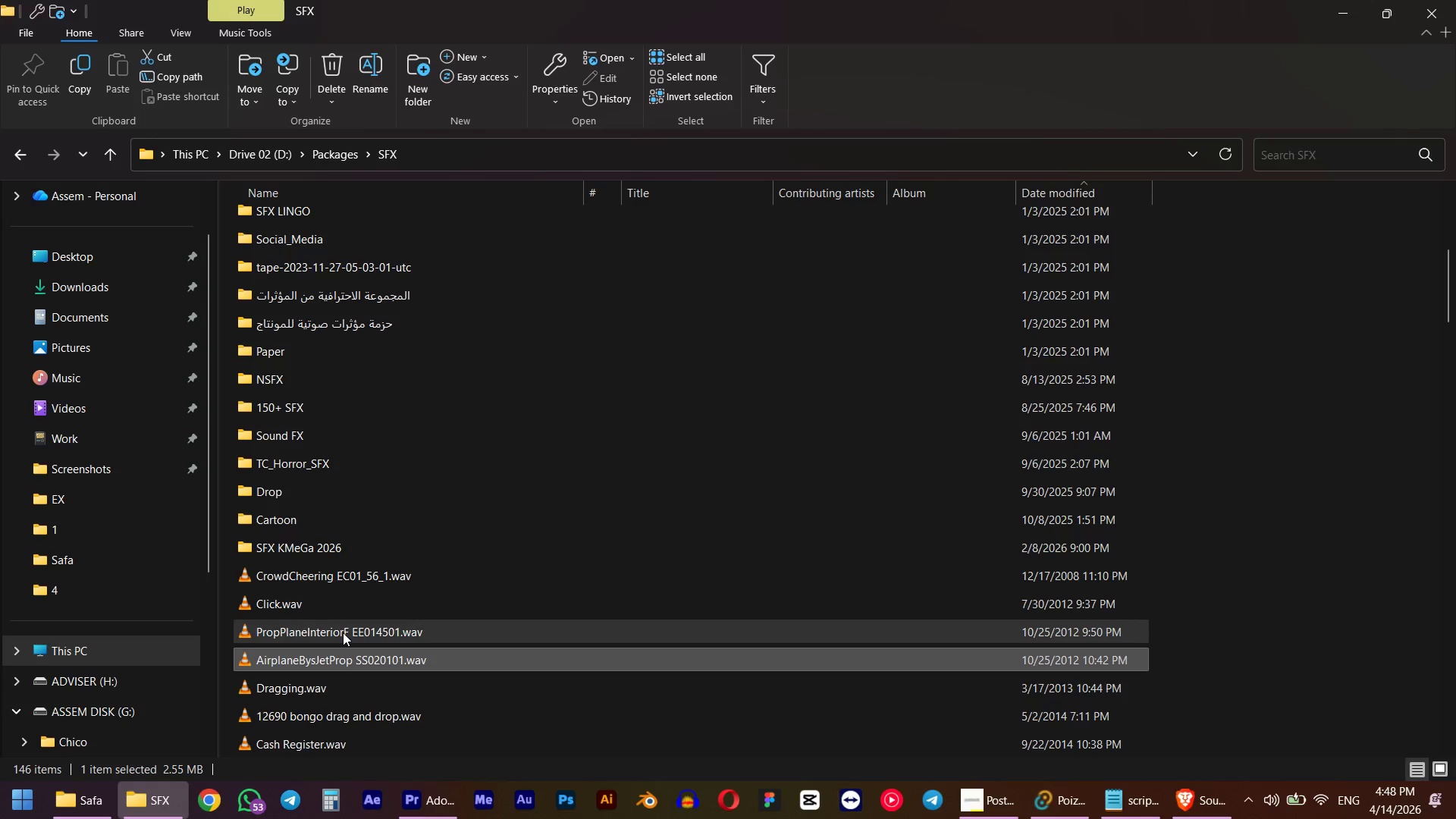 
left_click([343, 632])
 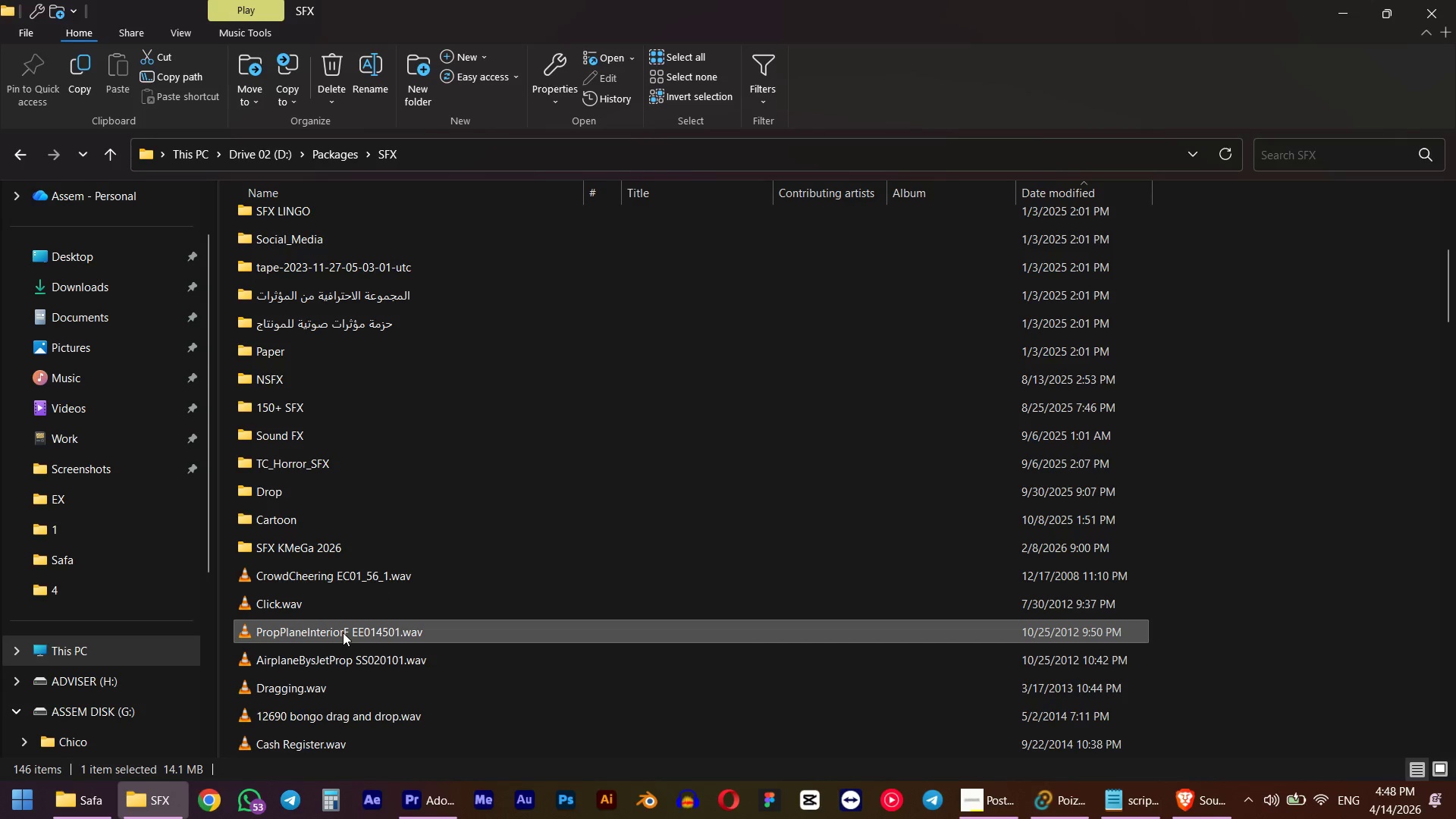 
key(Space)
 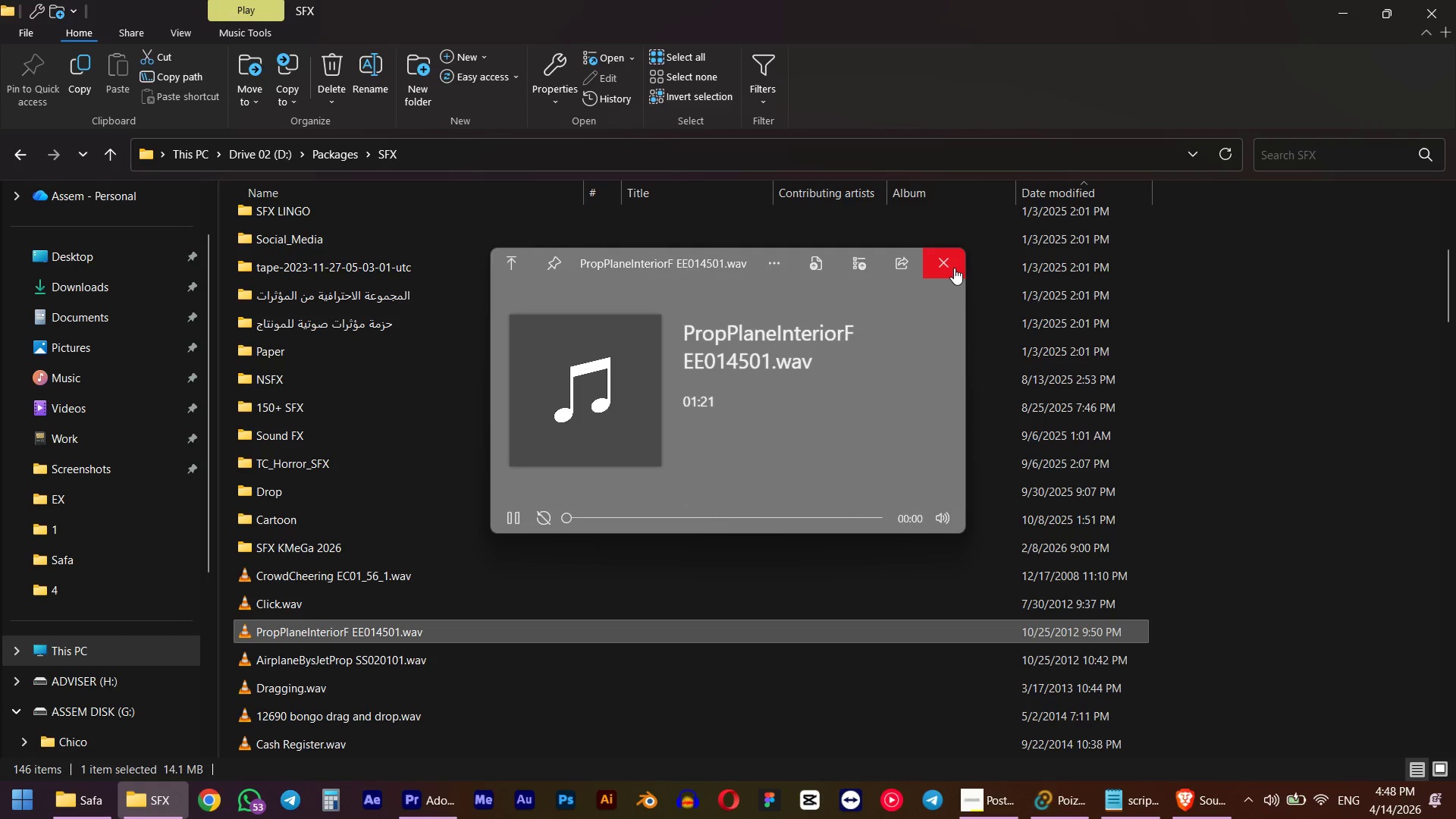 
left_click([954, 268])
 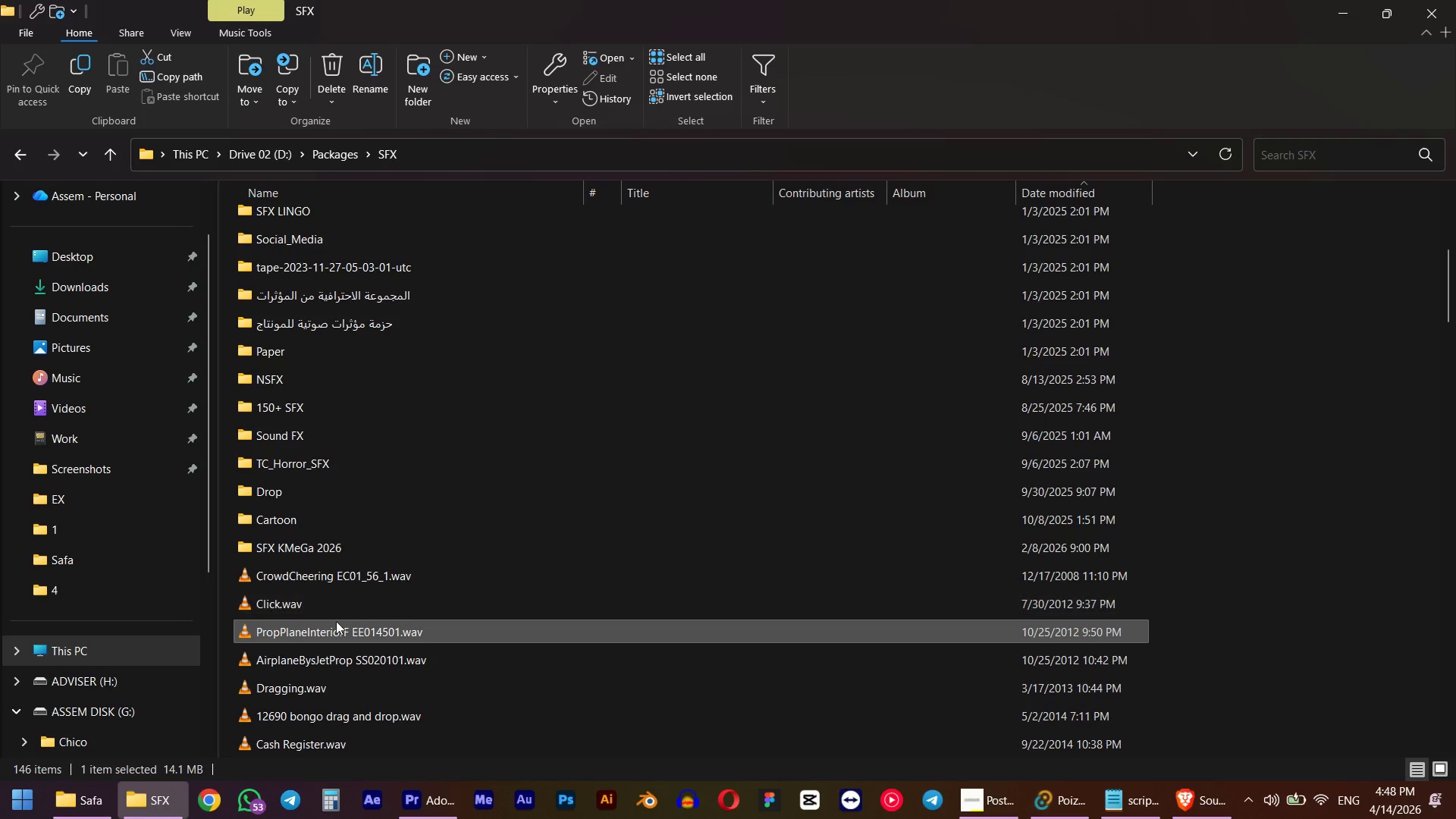 
left_click_drag(start_coordinate=[317, 629], to_coordinate=[677, 573])
 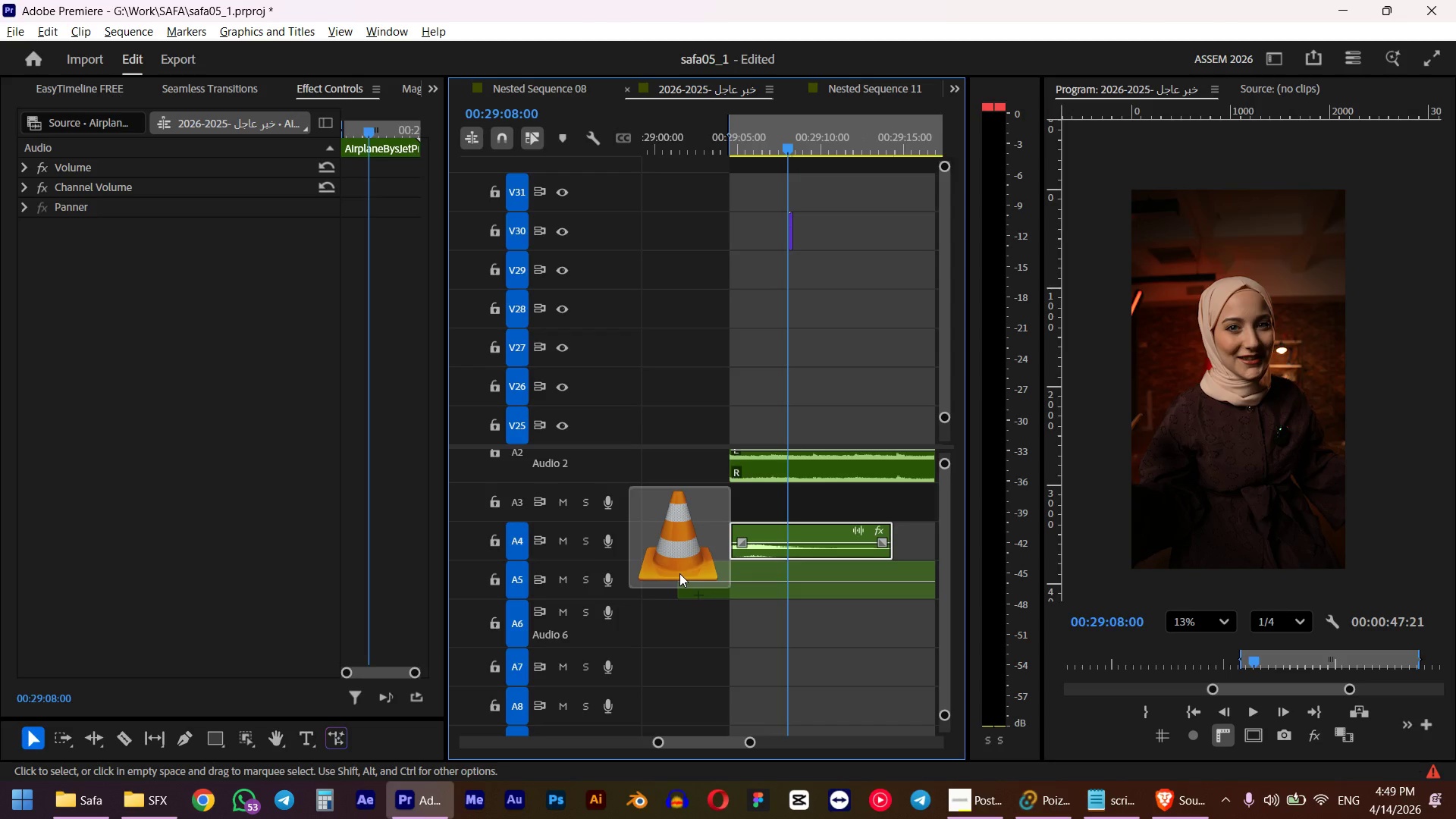 
key(Alt+Tab)
 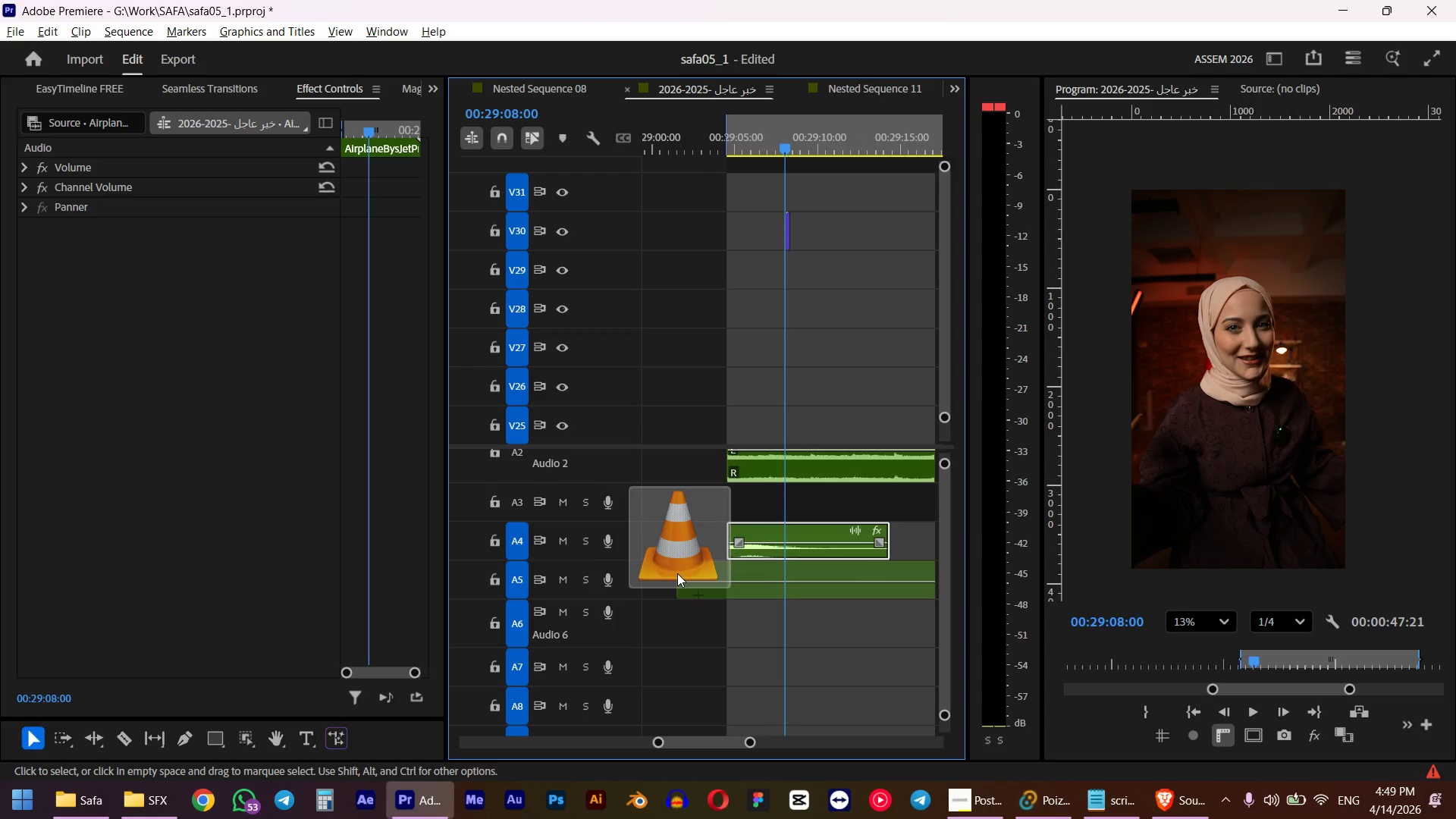 
hold_key(key=AltLeft, duration=0.77)
scroll: coordinate [735, 603], scroll_direction: down, amount: 9.0
 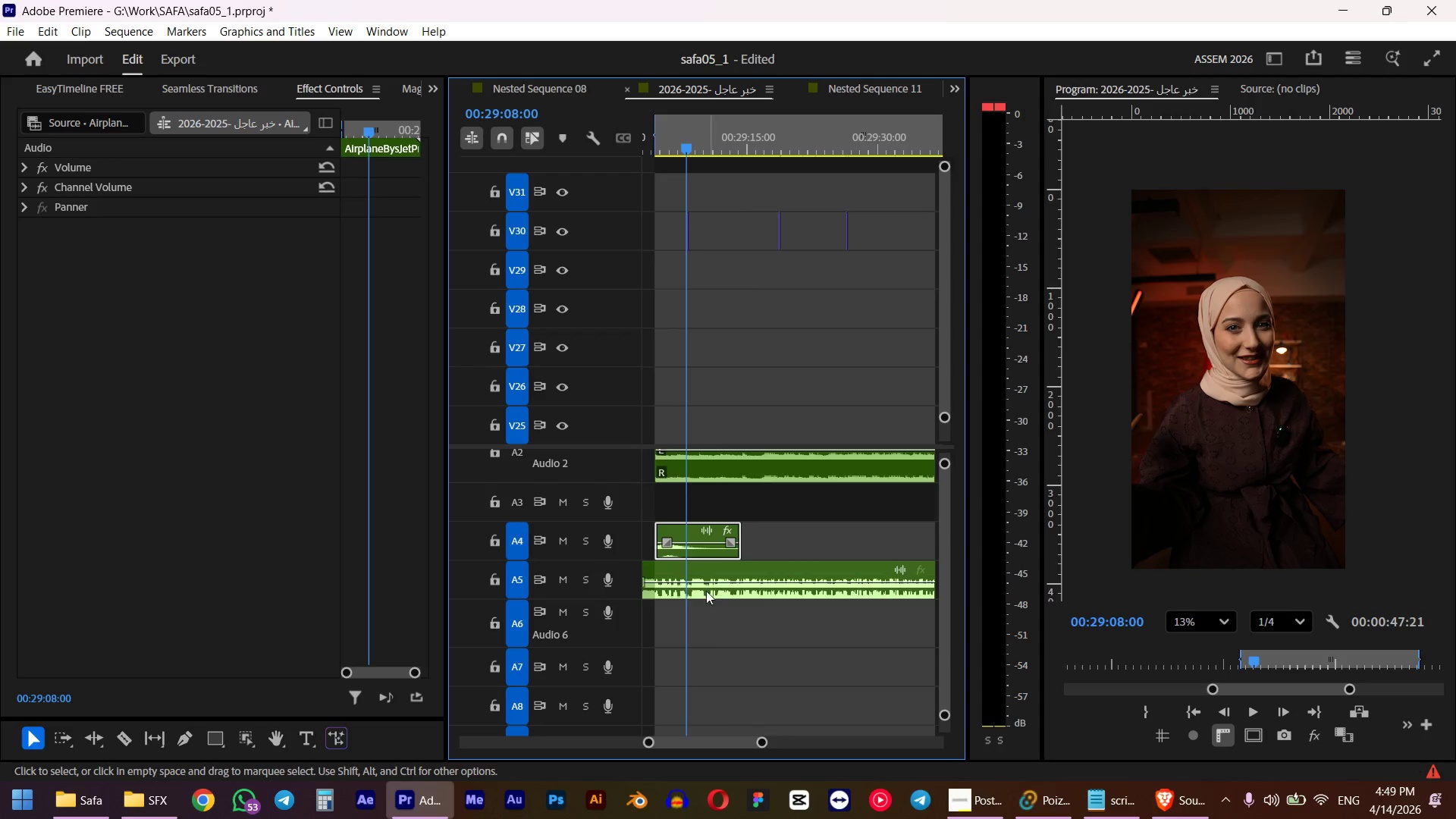 
left_click([691, 587])
 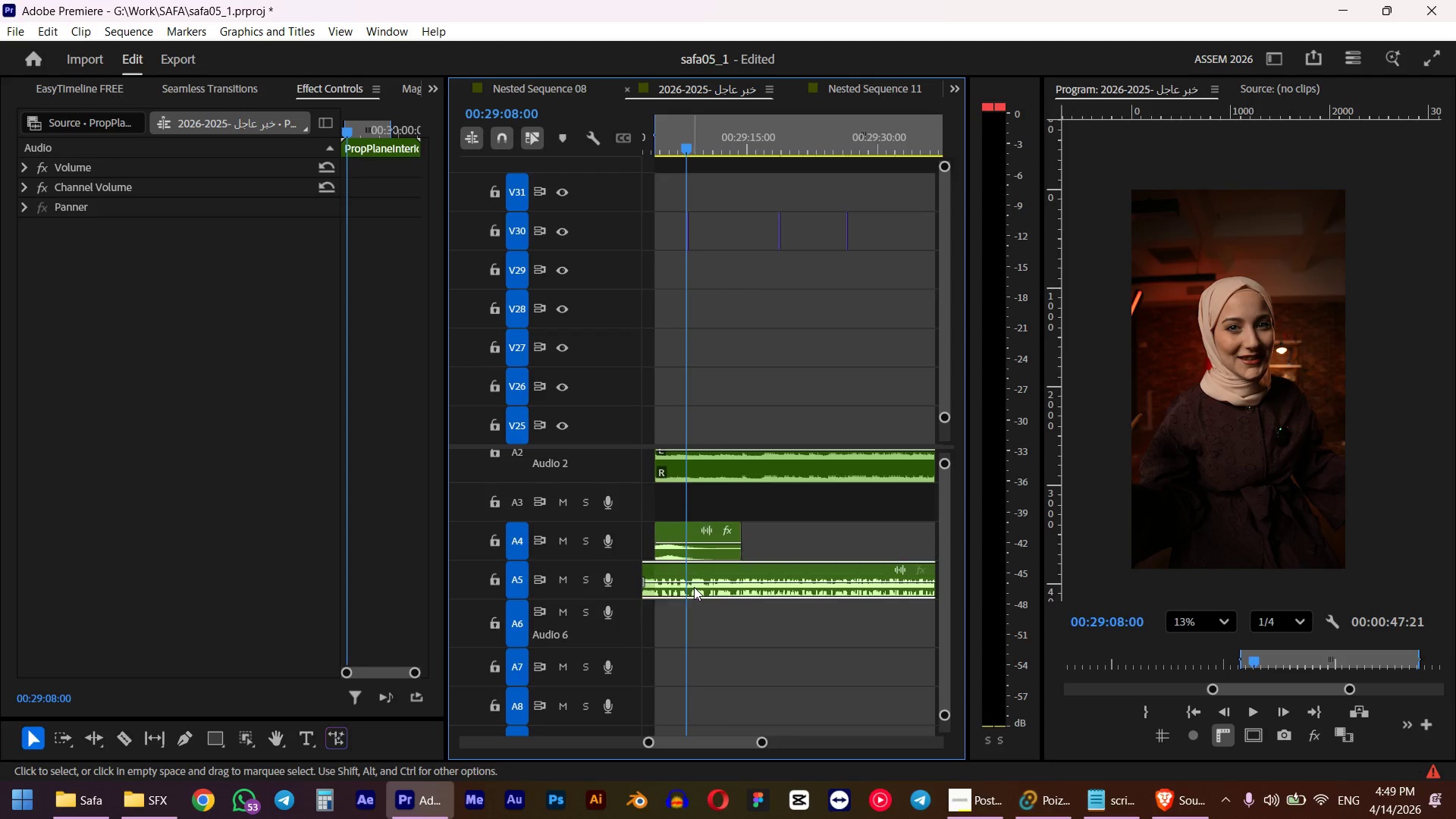 
key(W)
 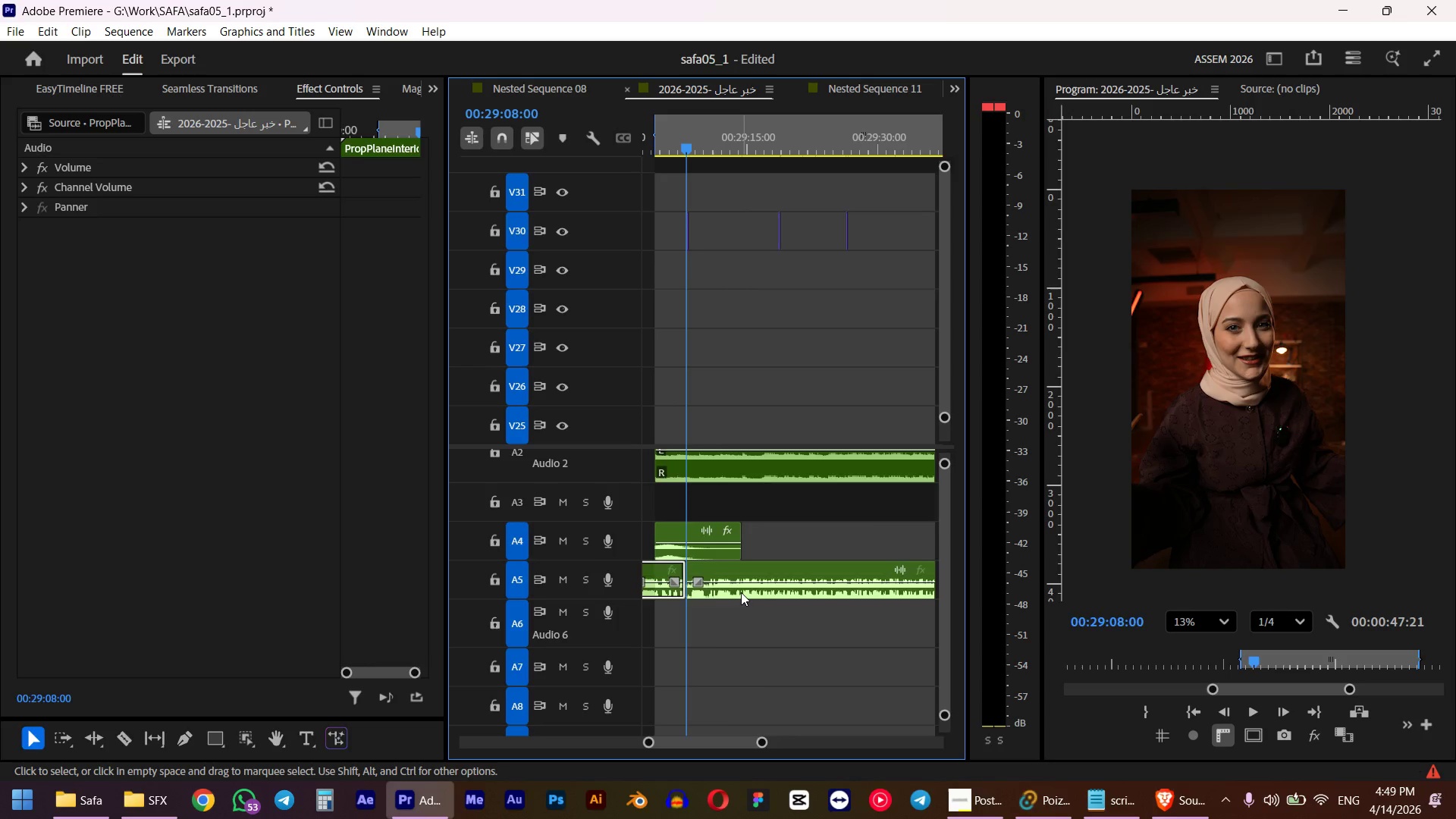 
left_click([741, 592])
 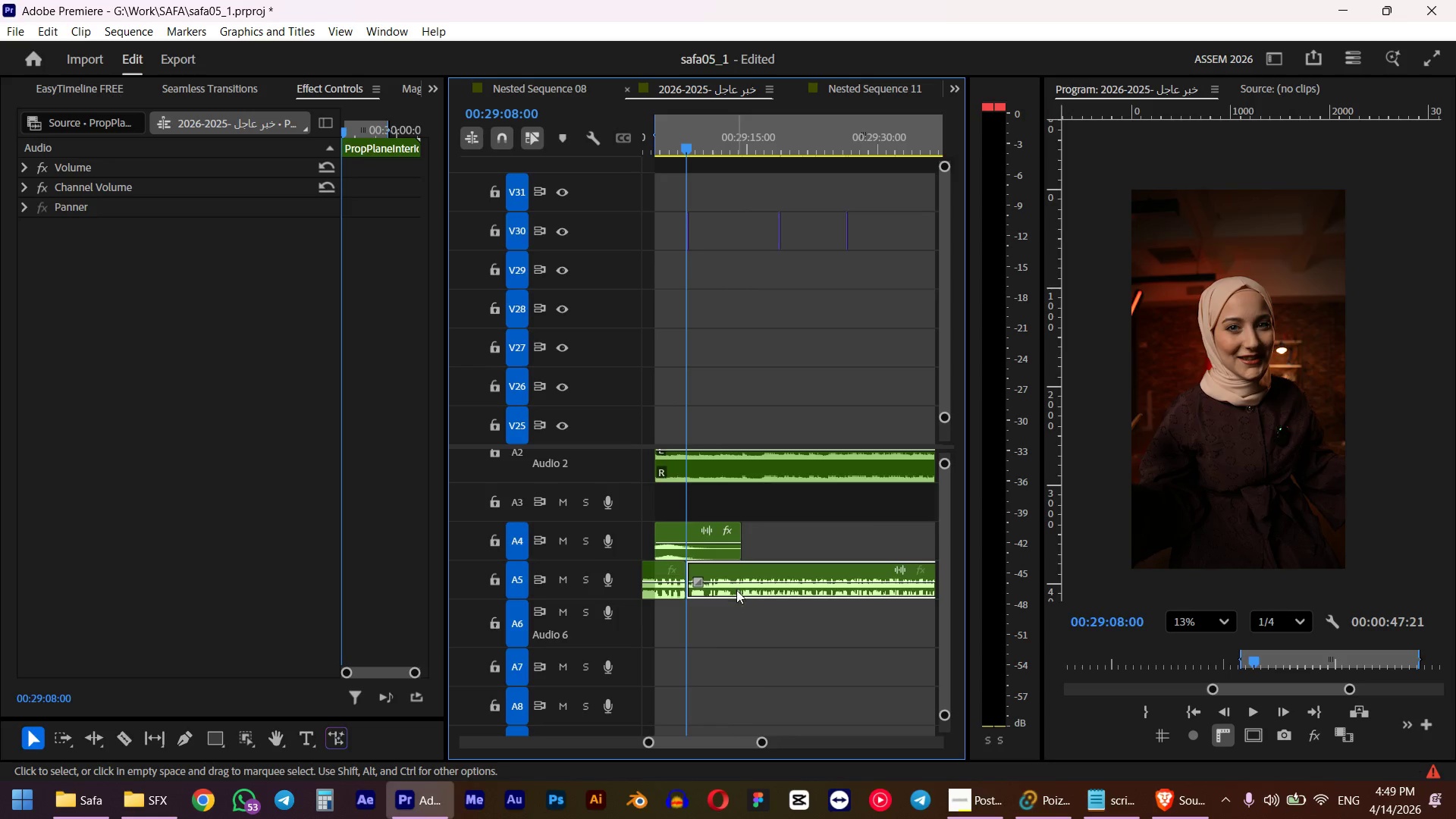 
key(Delete)
 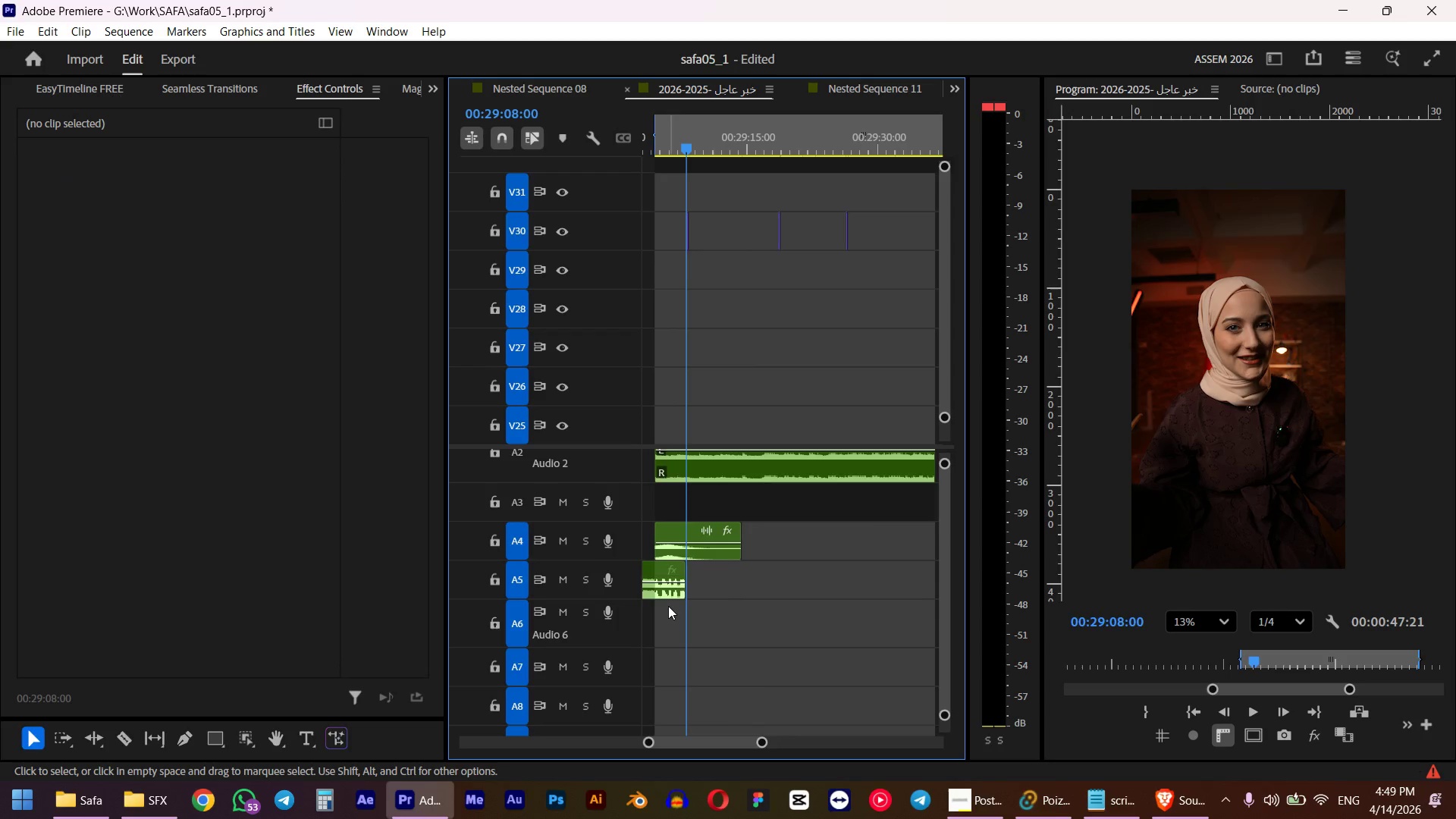 
hold_key(key=AltLeft, duration=0.42)
scroll: coordinate [642, 591], scroll_direction: up, amount: 5.0
 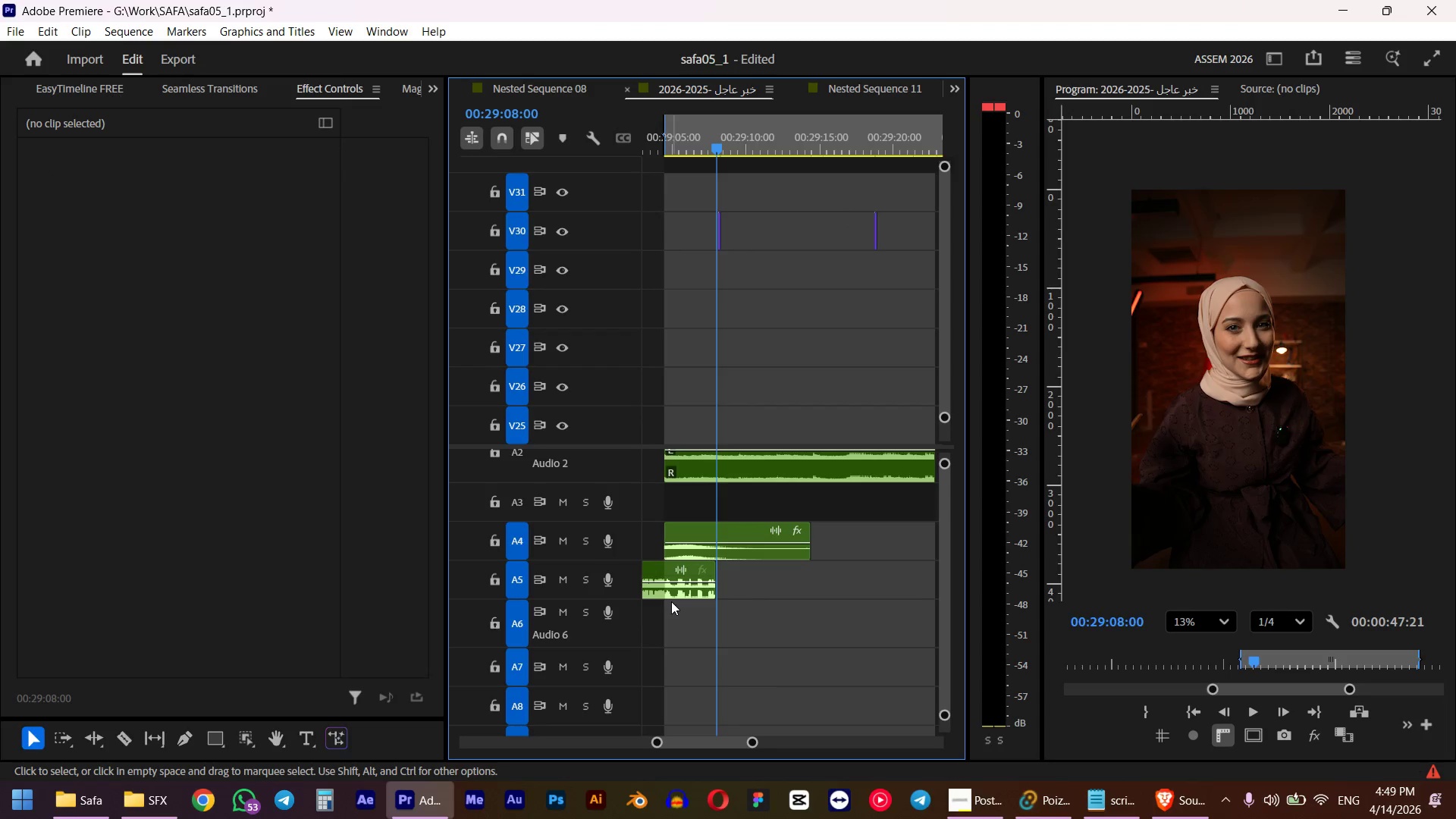 
left_click_drag(start_coordinate=[671, 600], to_coordinate=[719, 601])
 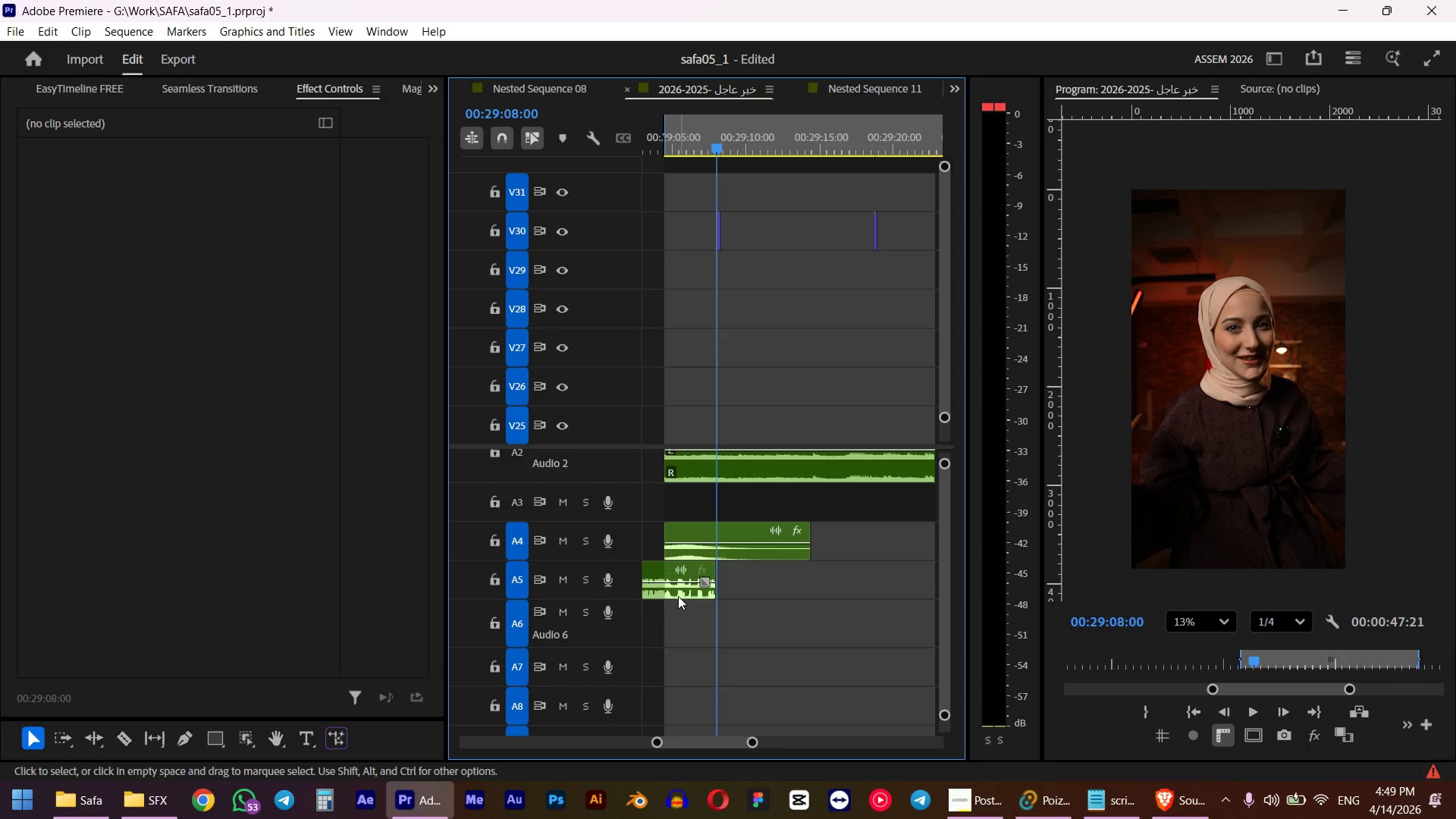 
left_click_drag(start_coordinate=[671, 592], to_coordinate=[715, 596])
 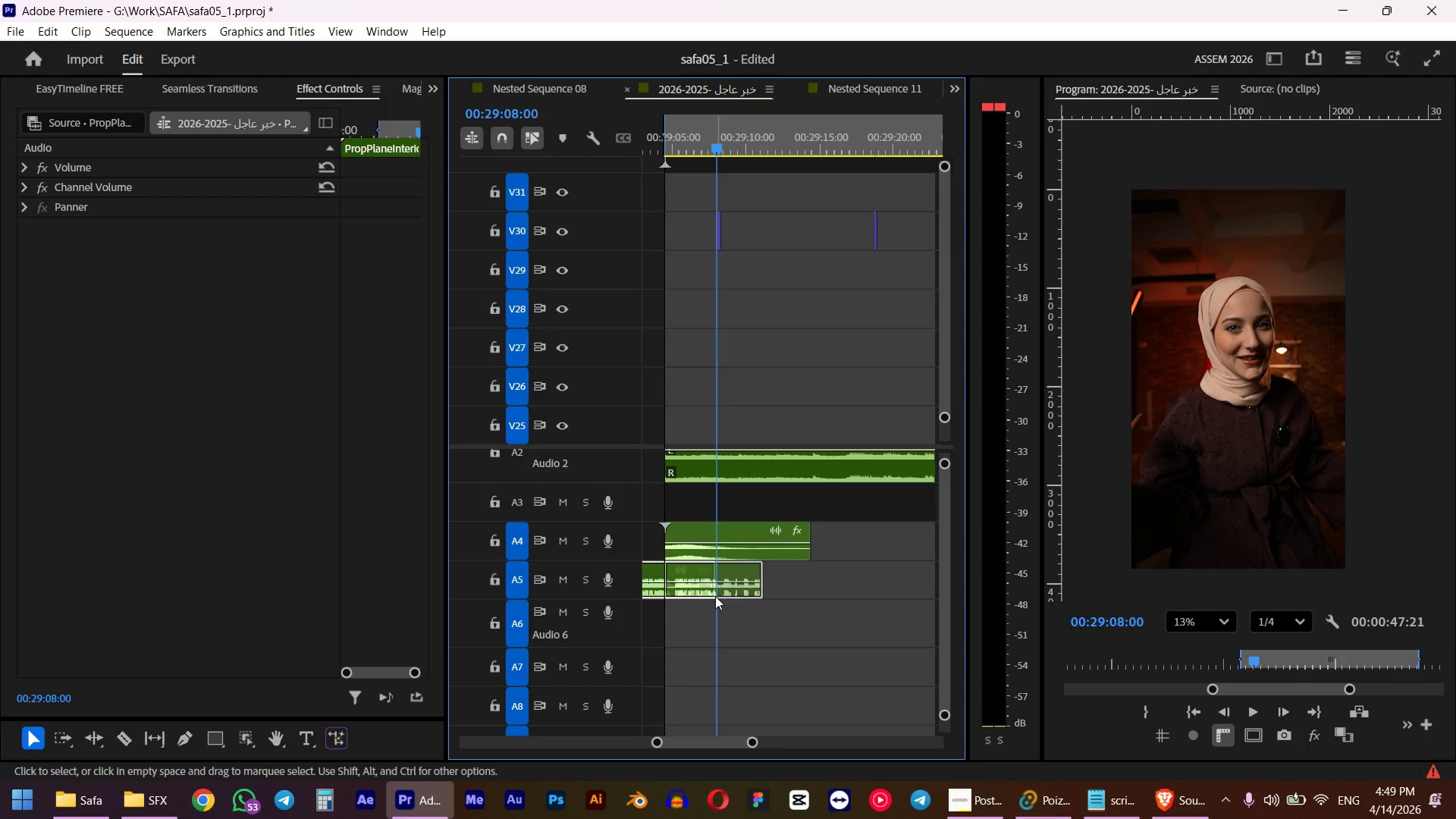 
hold_key(key=AltLeft, duration=0.78)
scroll: coordinate [719, 598], scroll_direction: up, amount: 8.0
 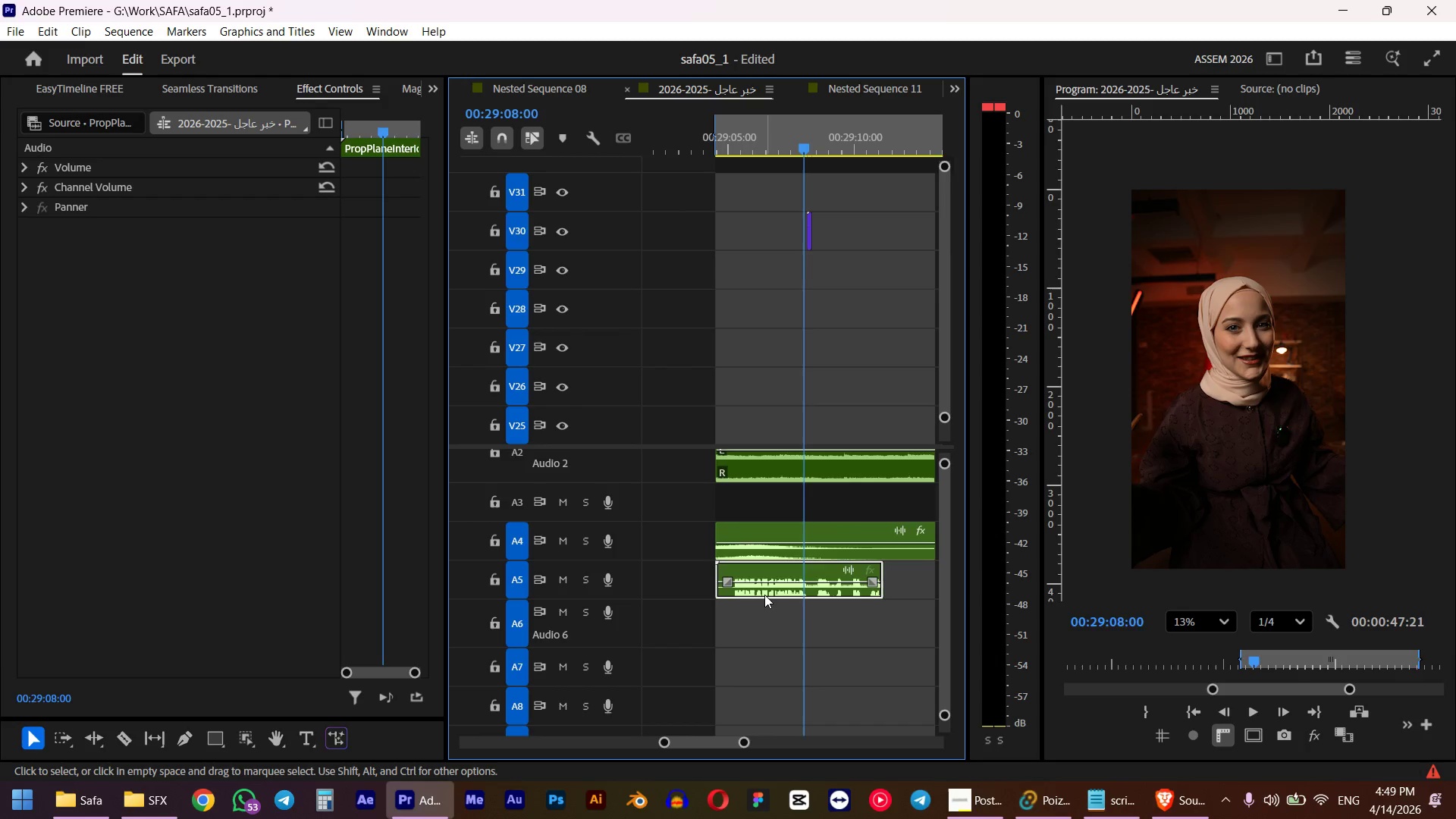 
left_click_drag(start_coordinate=[761, 595], to_coordinate=[742, 589])
 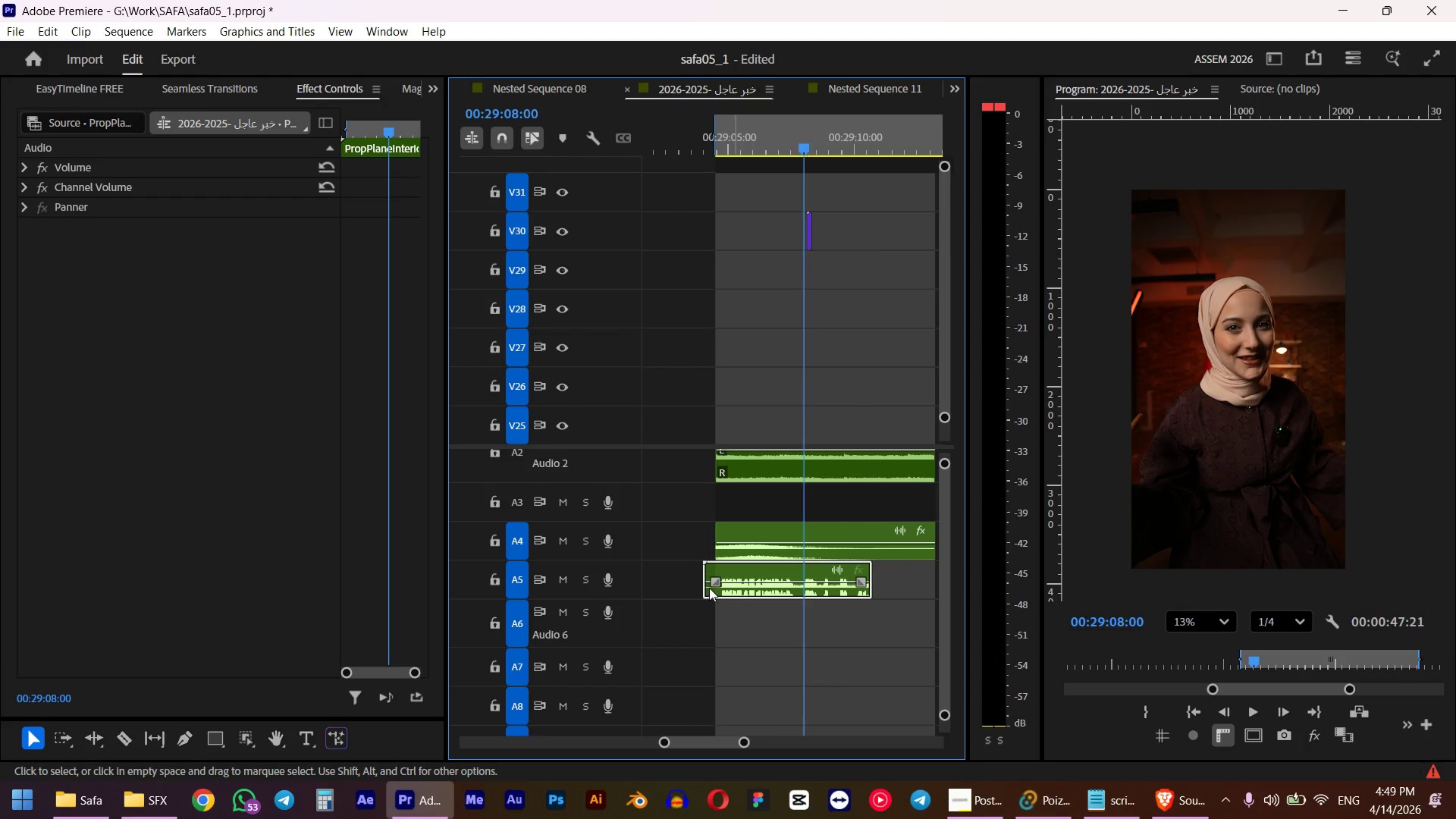 
left_click_drag(start_coordinate=[701, 582], to_coordinate=[720, 588])
 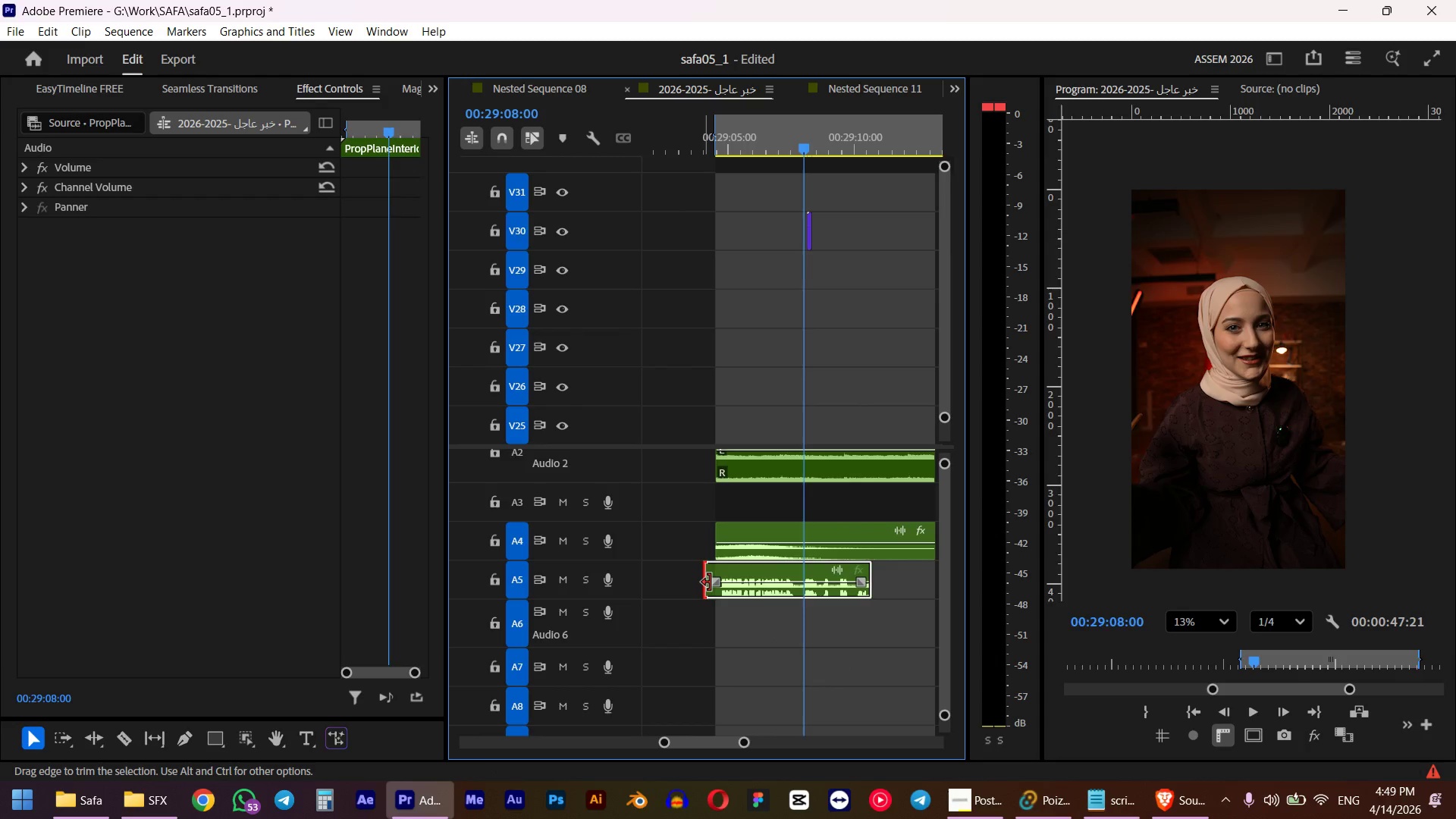 
hold_key(key=AltLeft, duration=0.48)
scroll: coordinate [723, 596], scroll_direction: up, amount: 5.0
 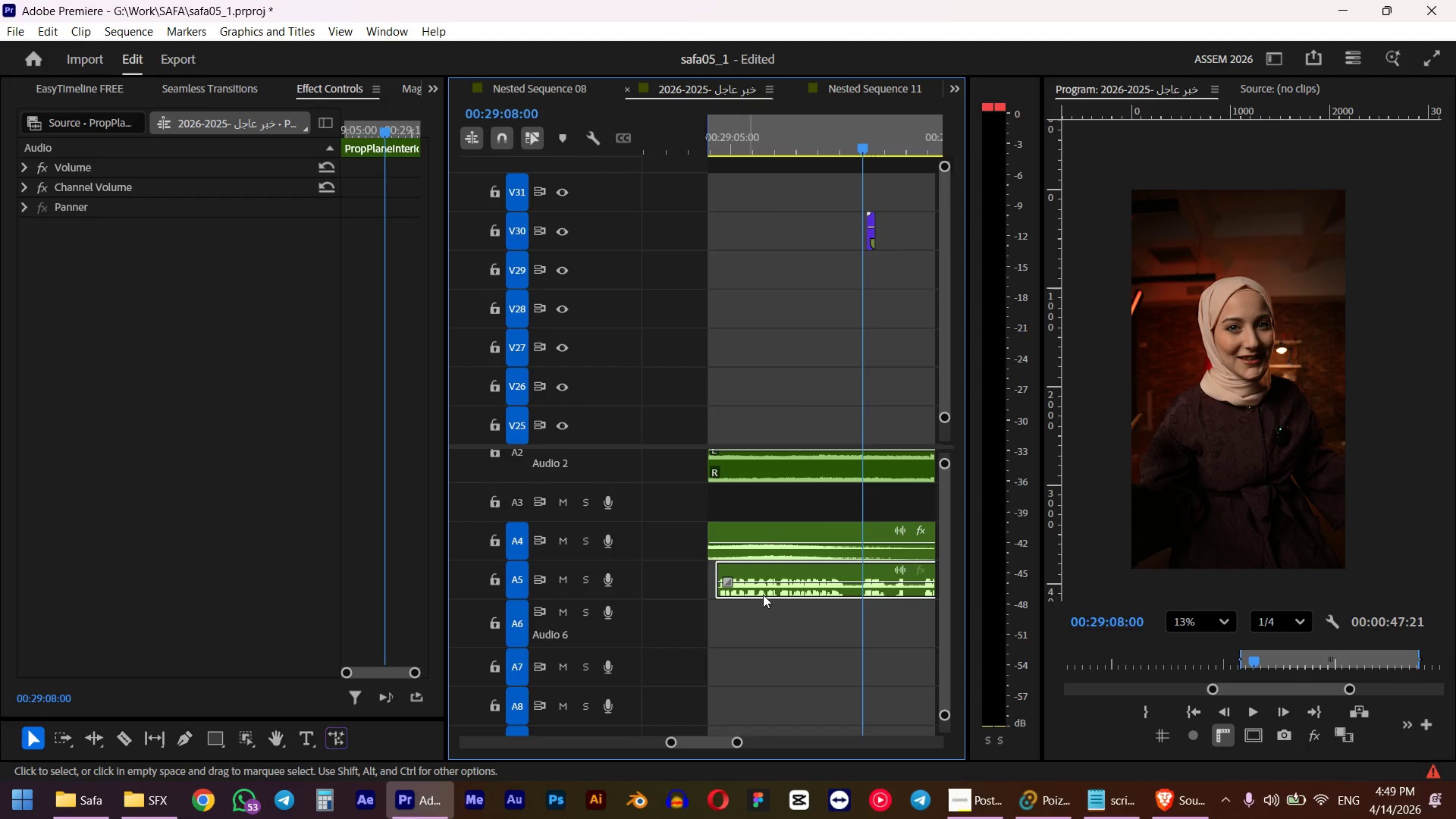 
left_click_drag(start_coordinate=[763, 595], to_coordinate=[754, 594])
 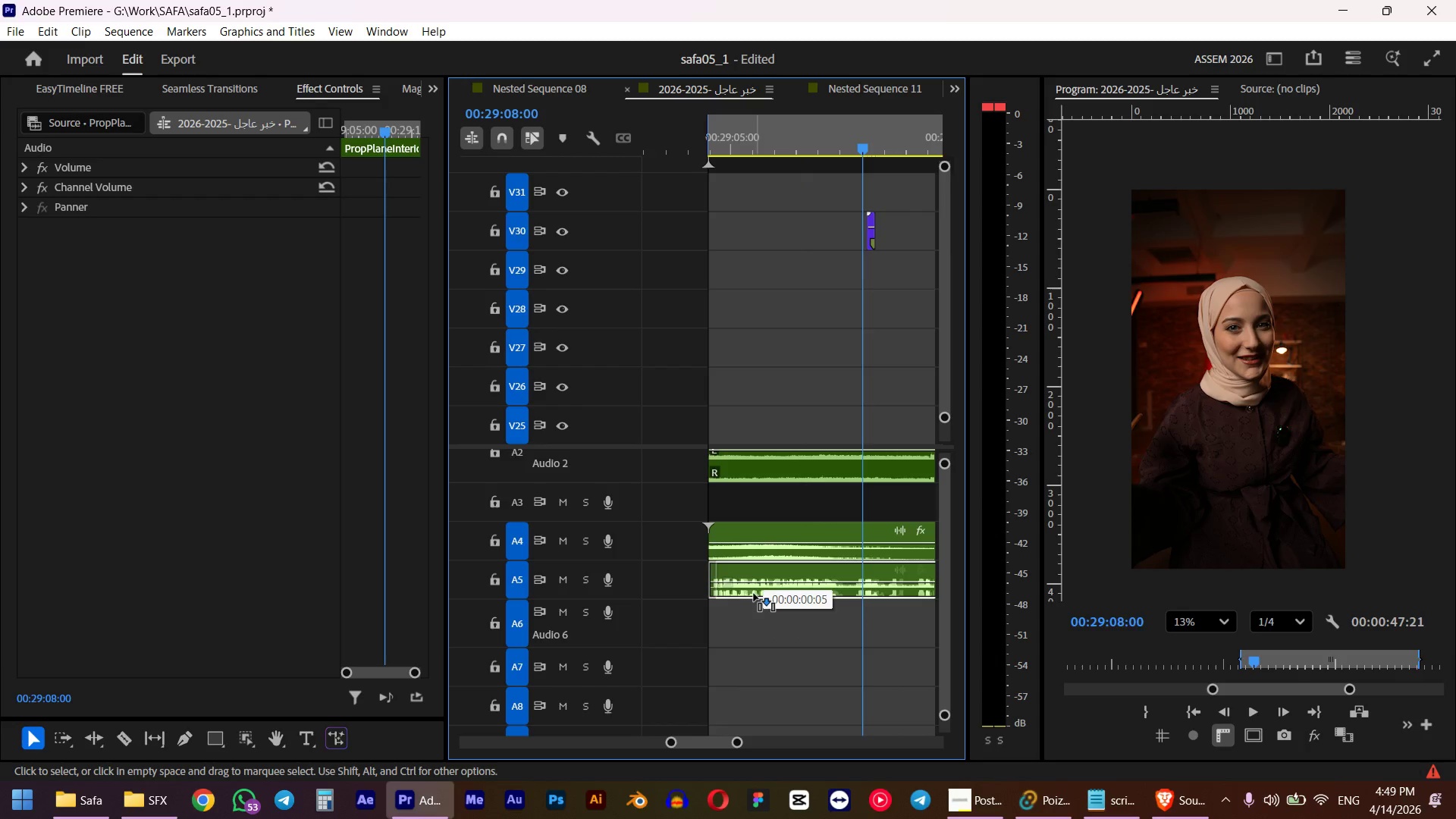 
right_click([758, 592])
 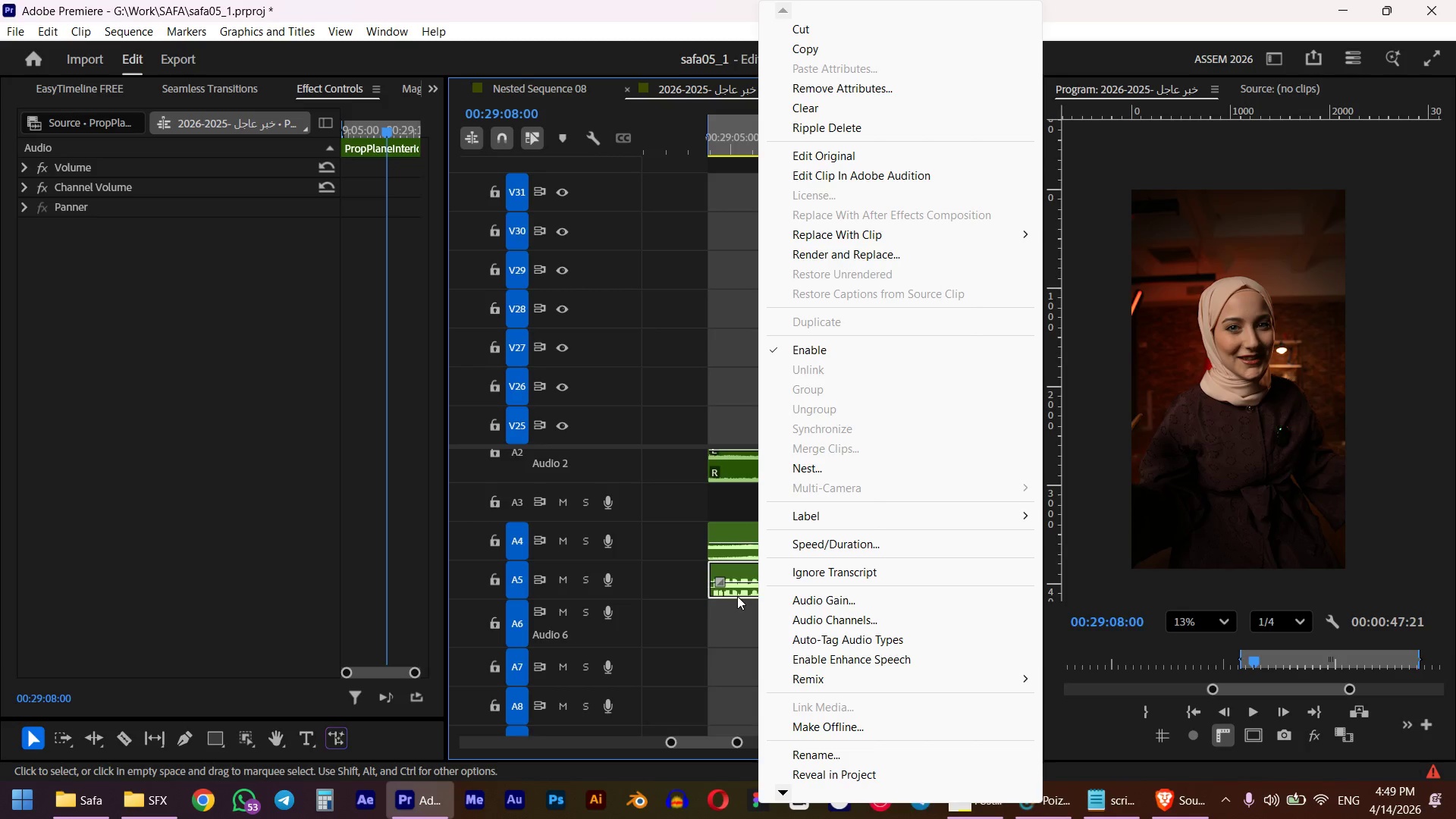 
left_click([736, 593])
 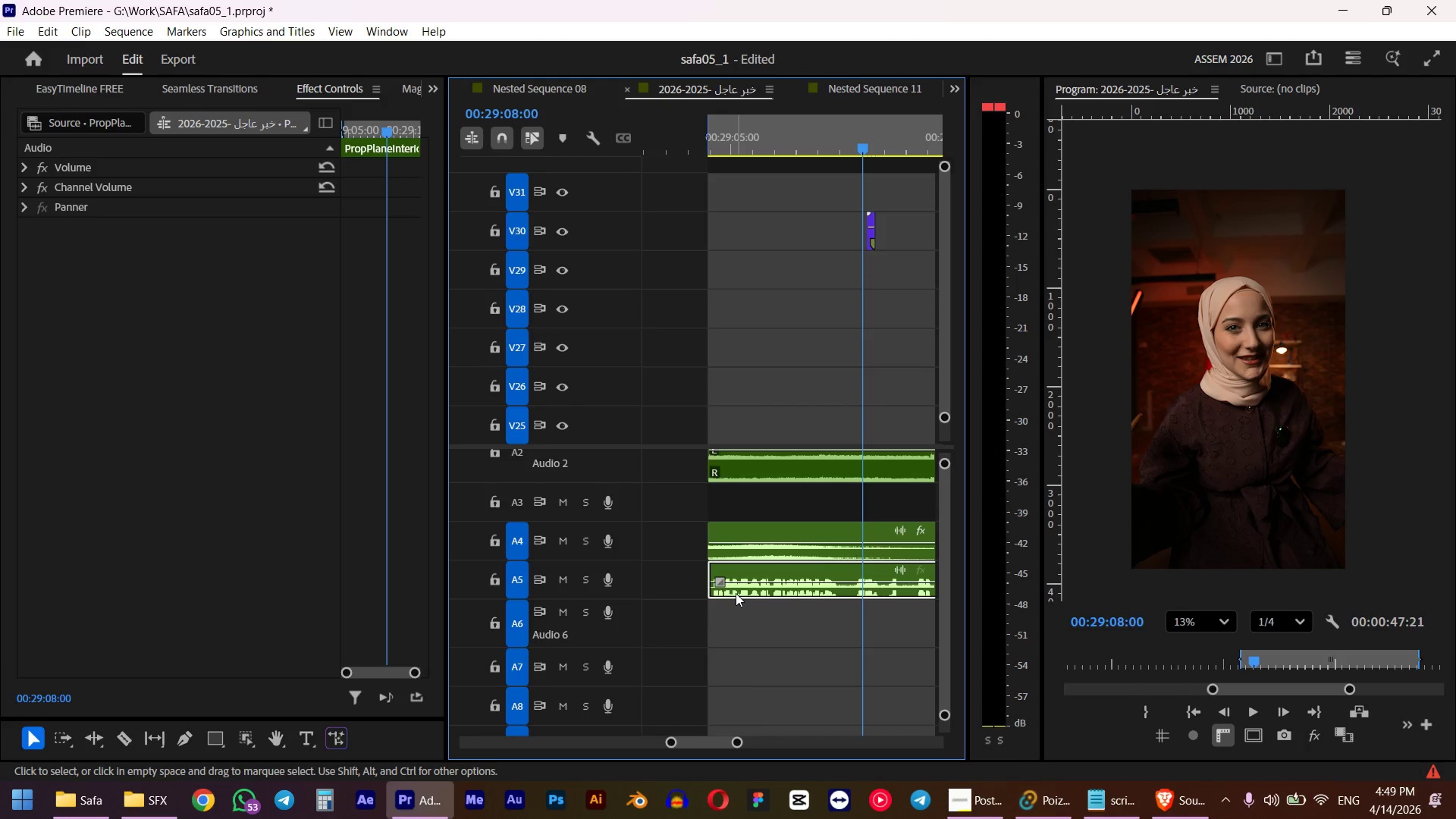 
key(G)
 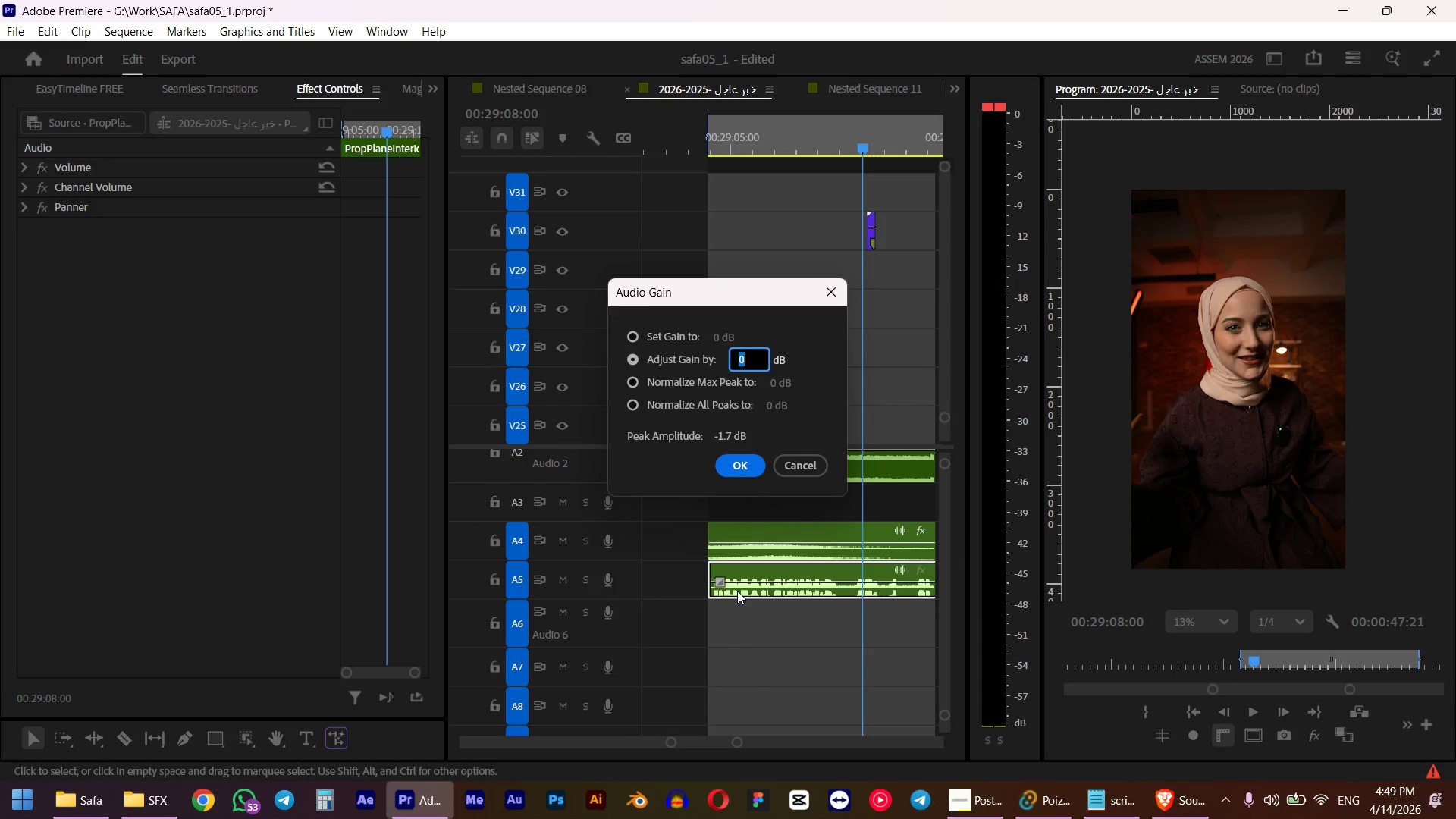 
key(NumpadSubtract)
 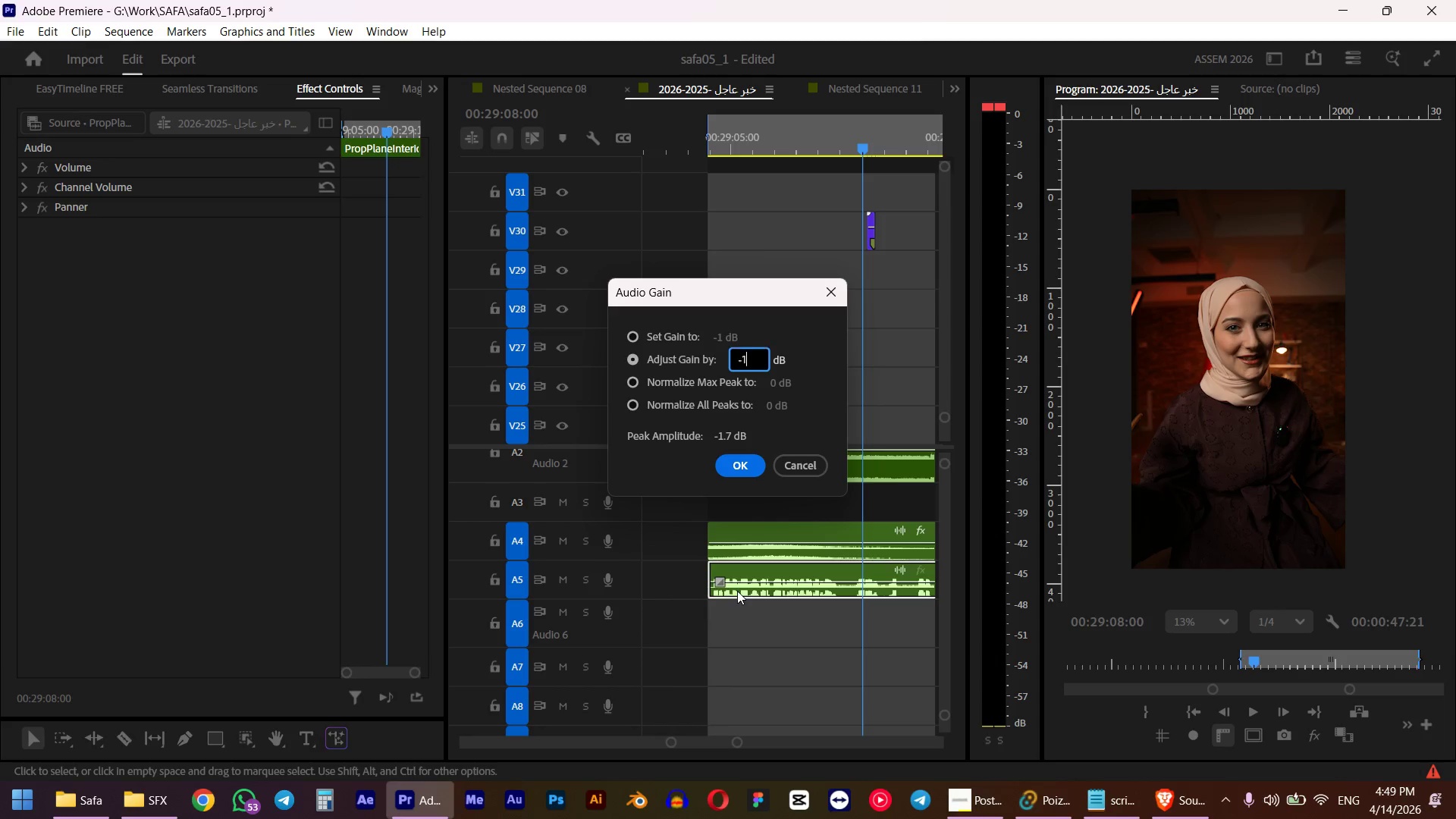 
key(Numpad1)
 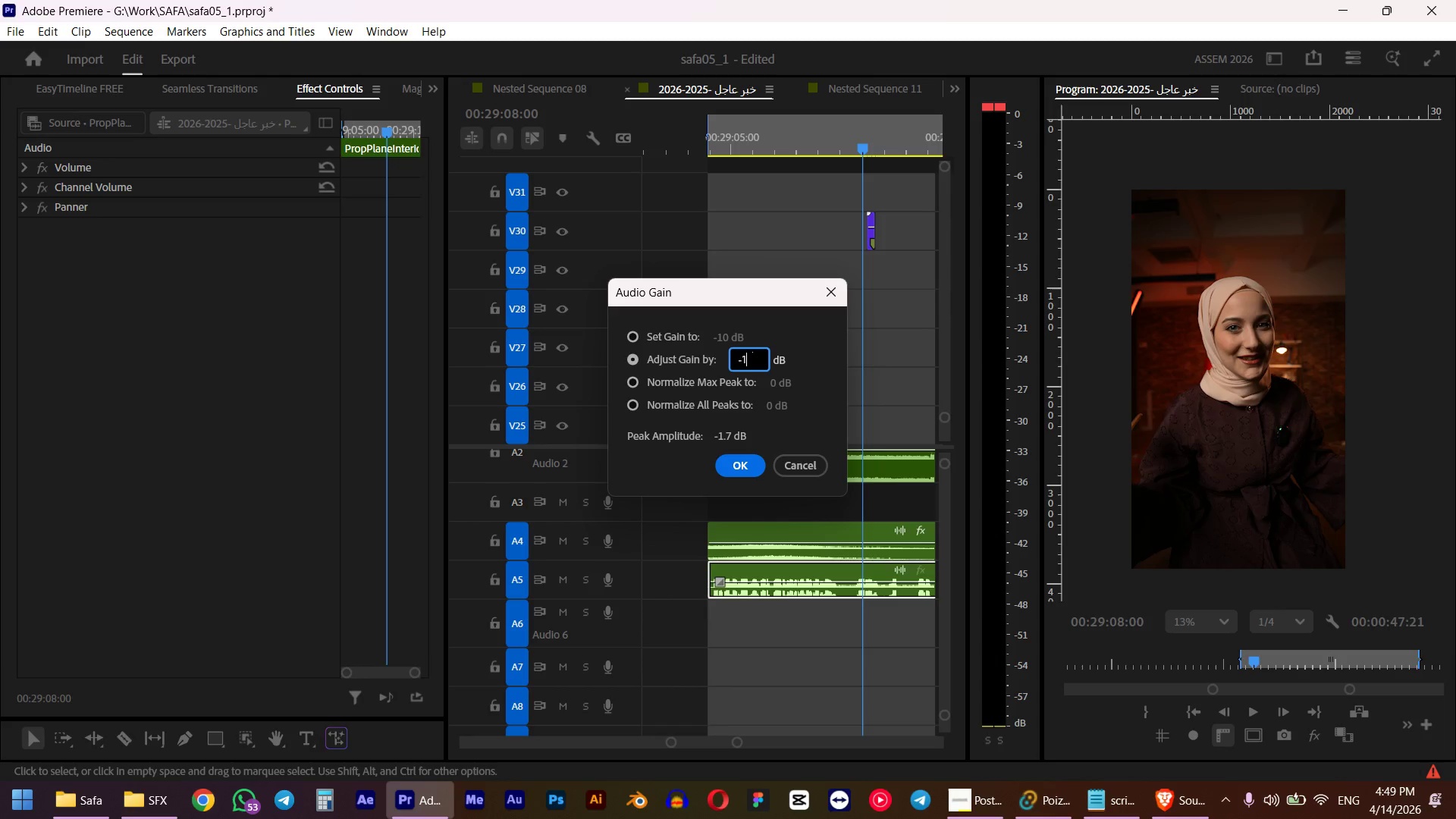 
key(Numpad0)
 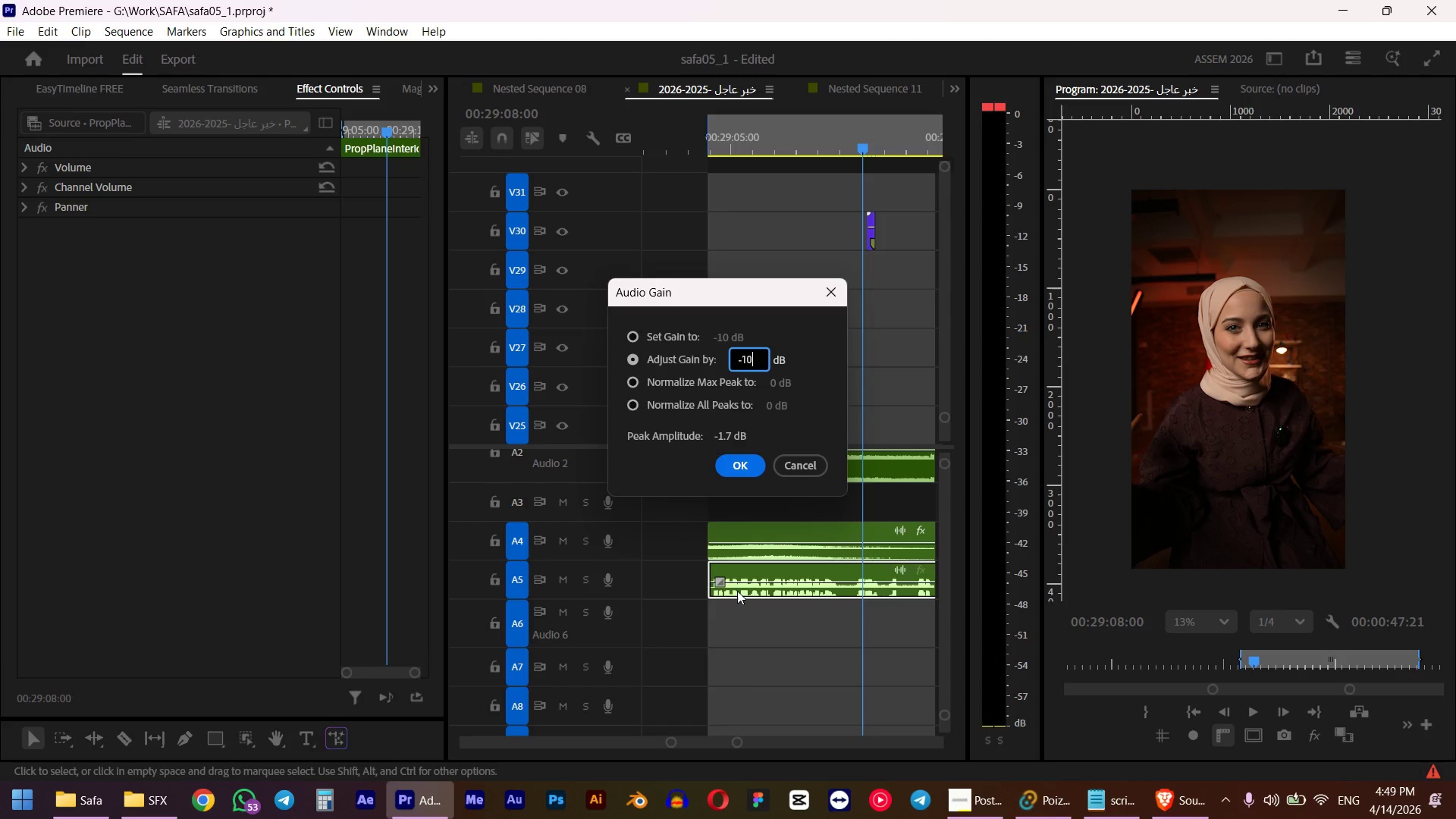 
key(NumpadEnter)
 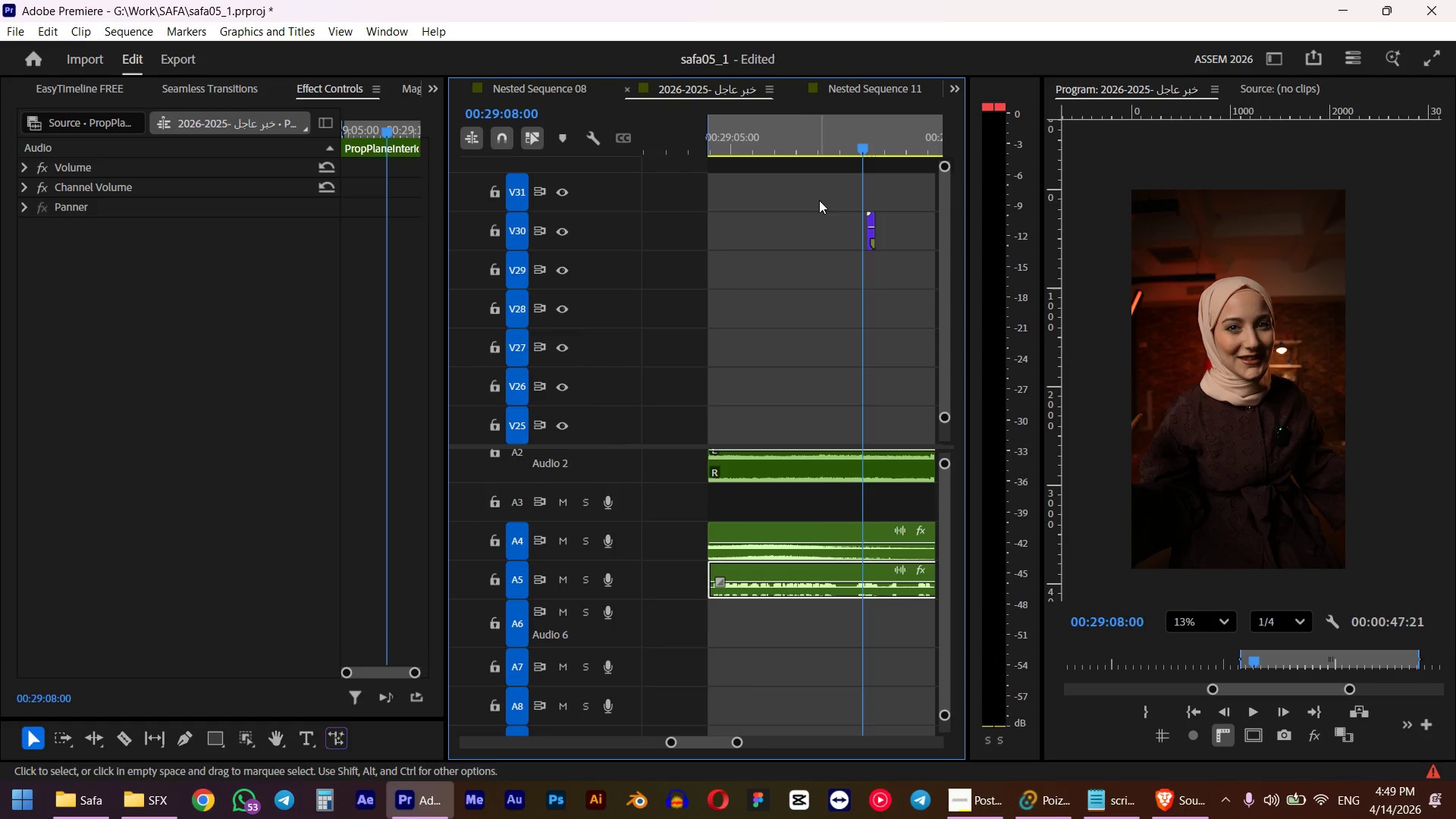 
left_click_drag(start_coordinate=[772, 134], to_coordinate=[712, 140])
 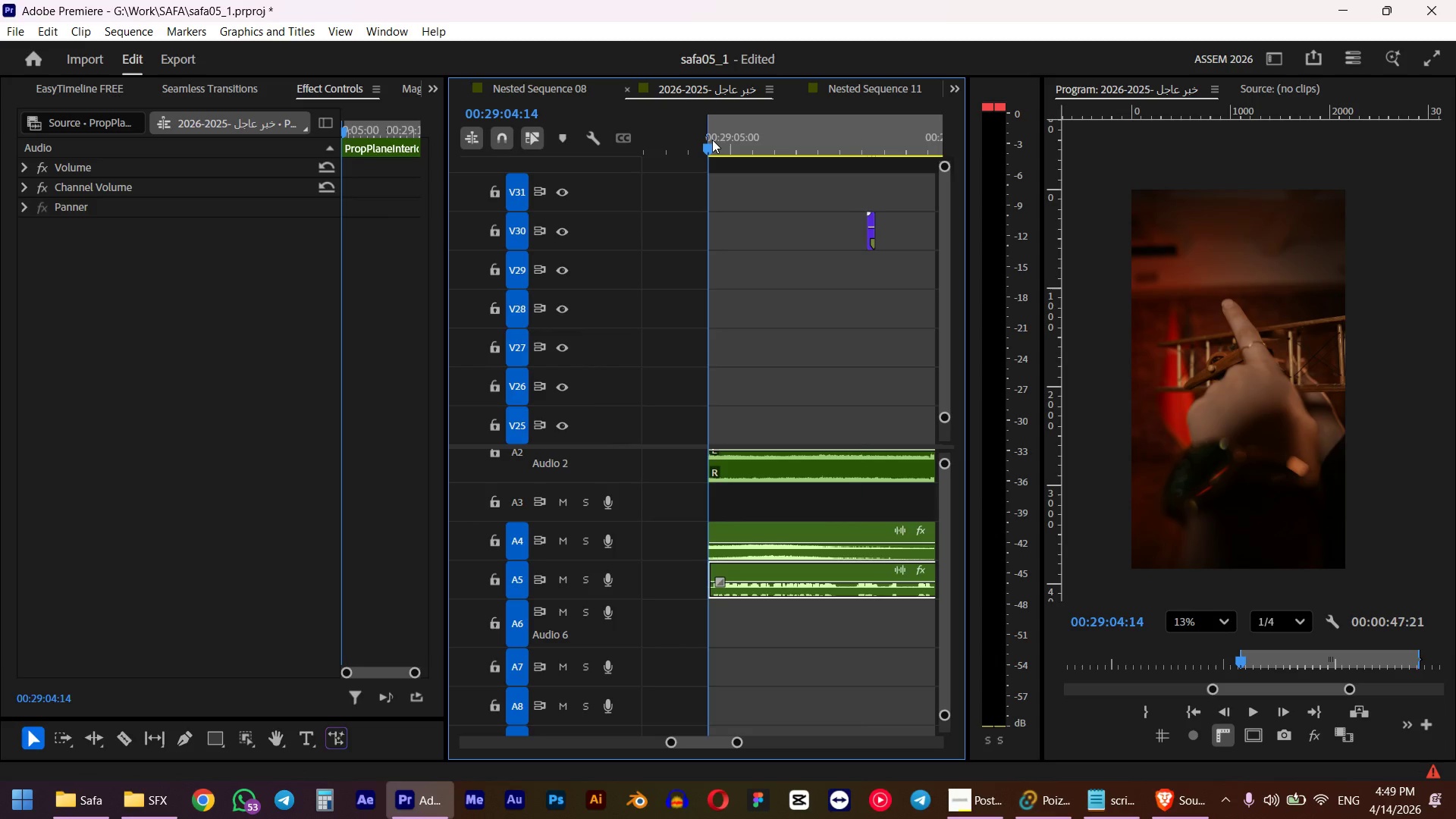 
hold_key(key=ShiftLeft, duration=0.48)
 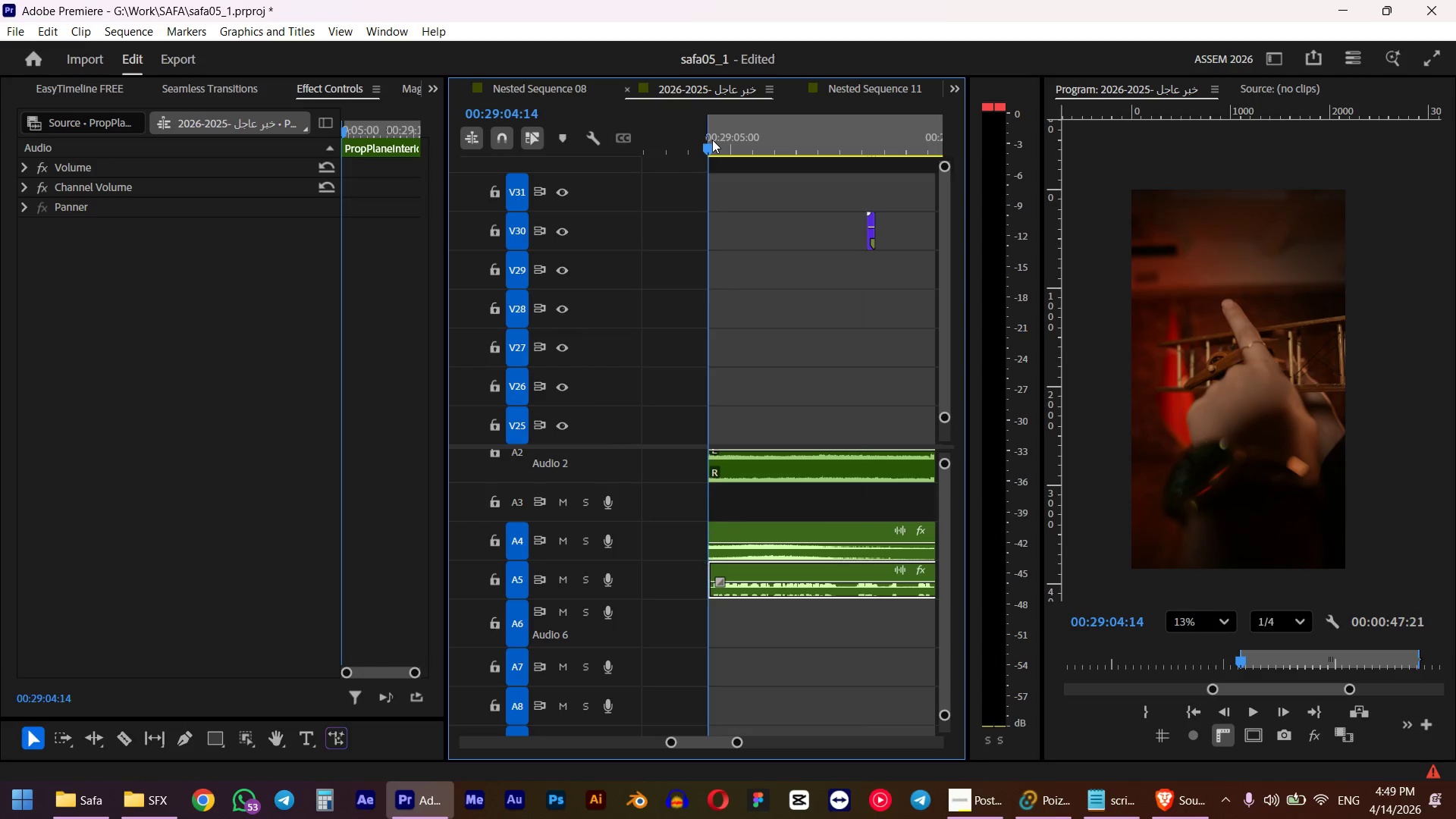 
key(Space)
 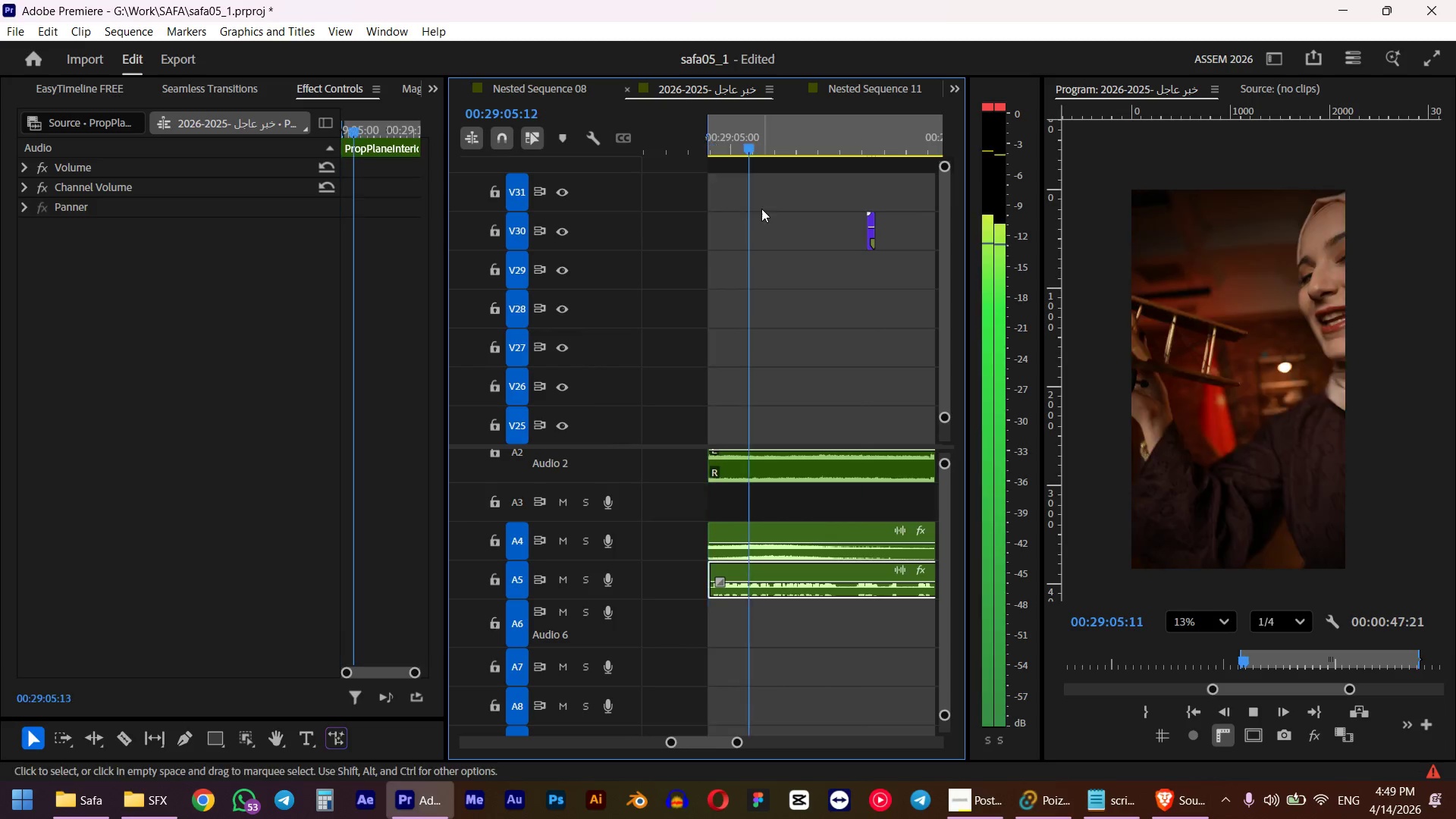 
key(Space)
 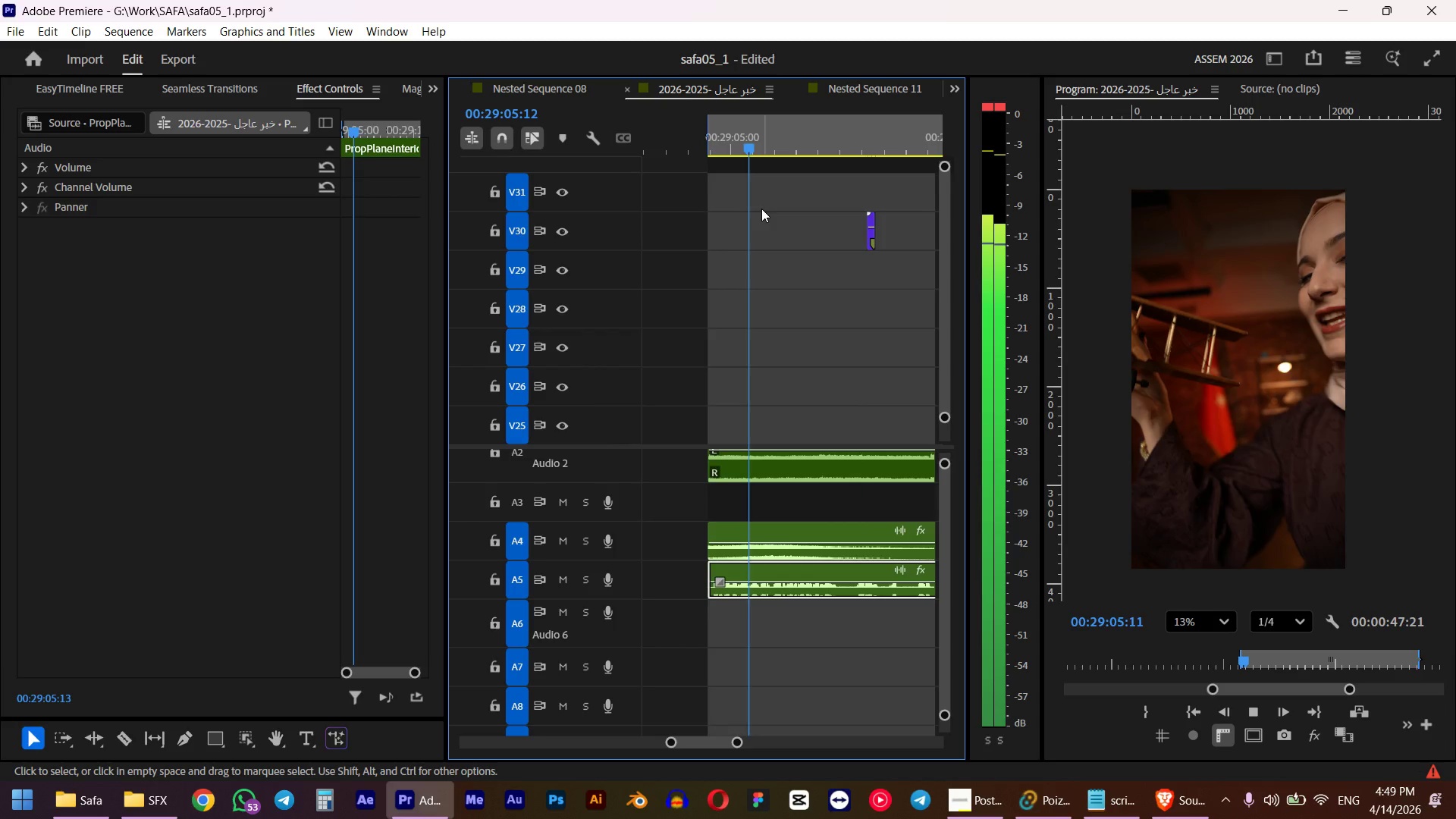 
key(Alt+AltLeft)
 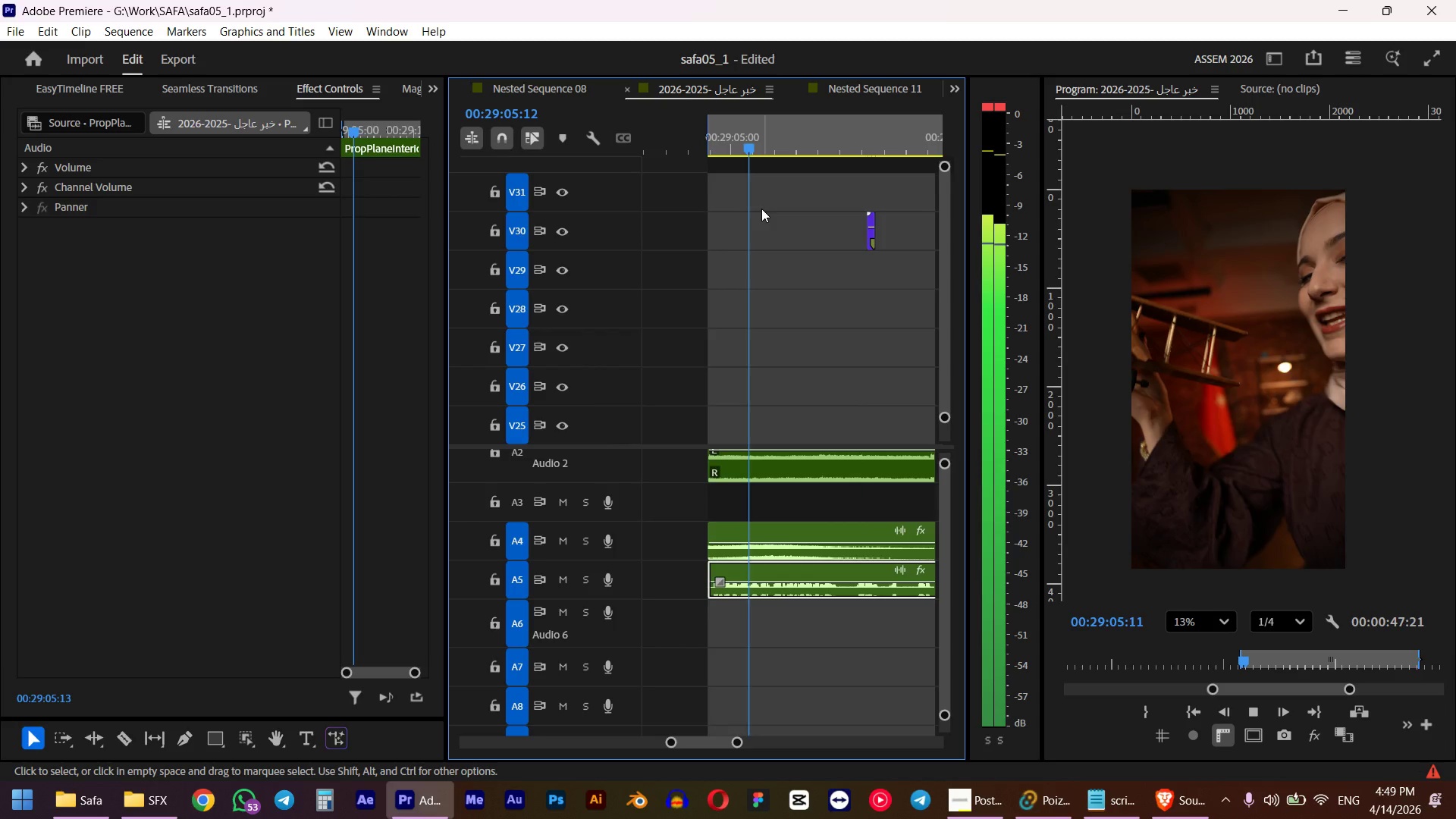 
key(Alt+Tab)
 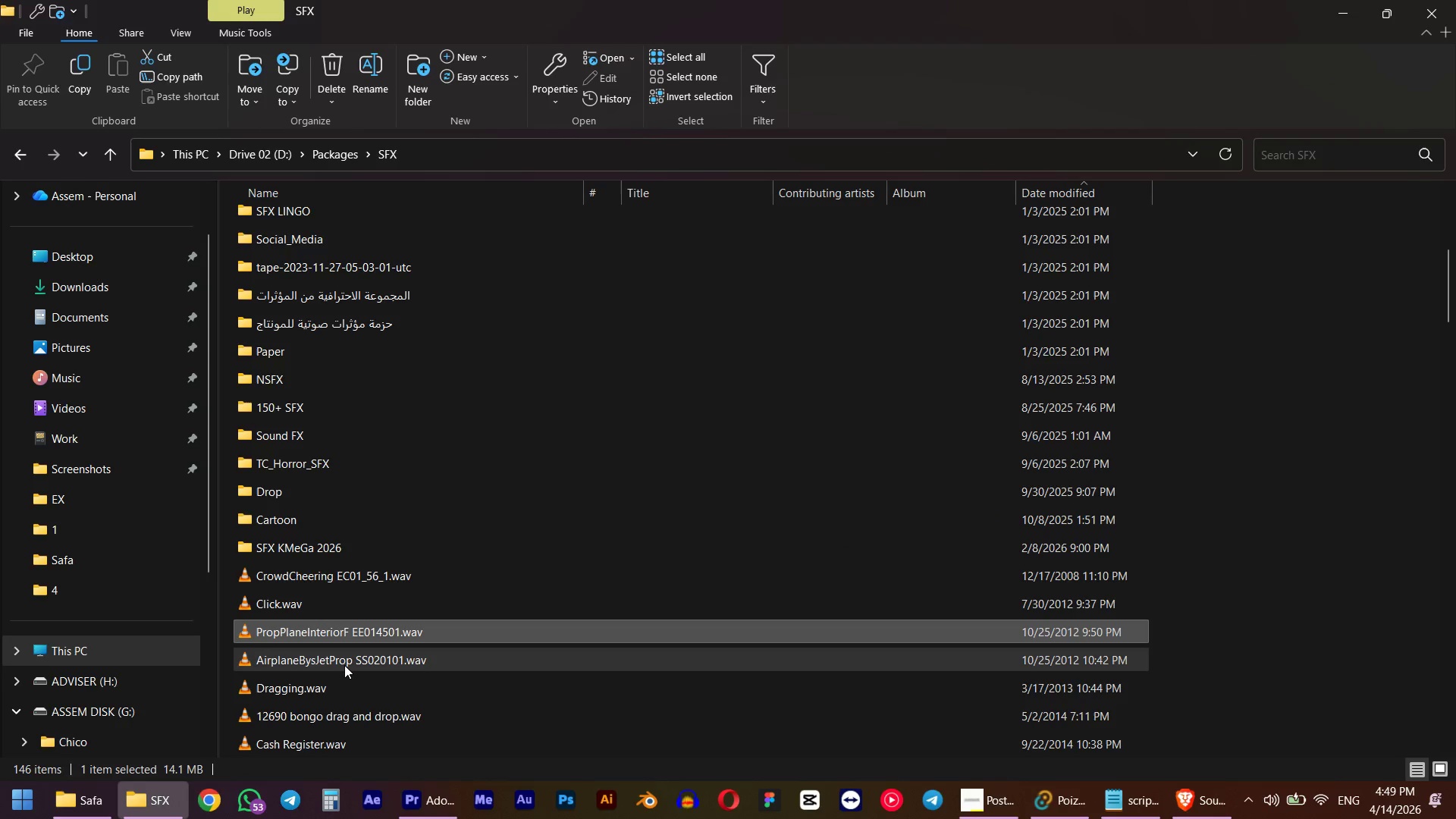 
scroll: coordinate [349, 699], scroll_direction: down, amount: 2.0
 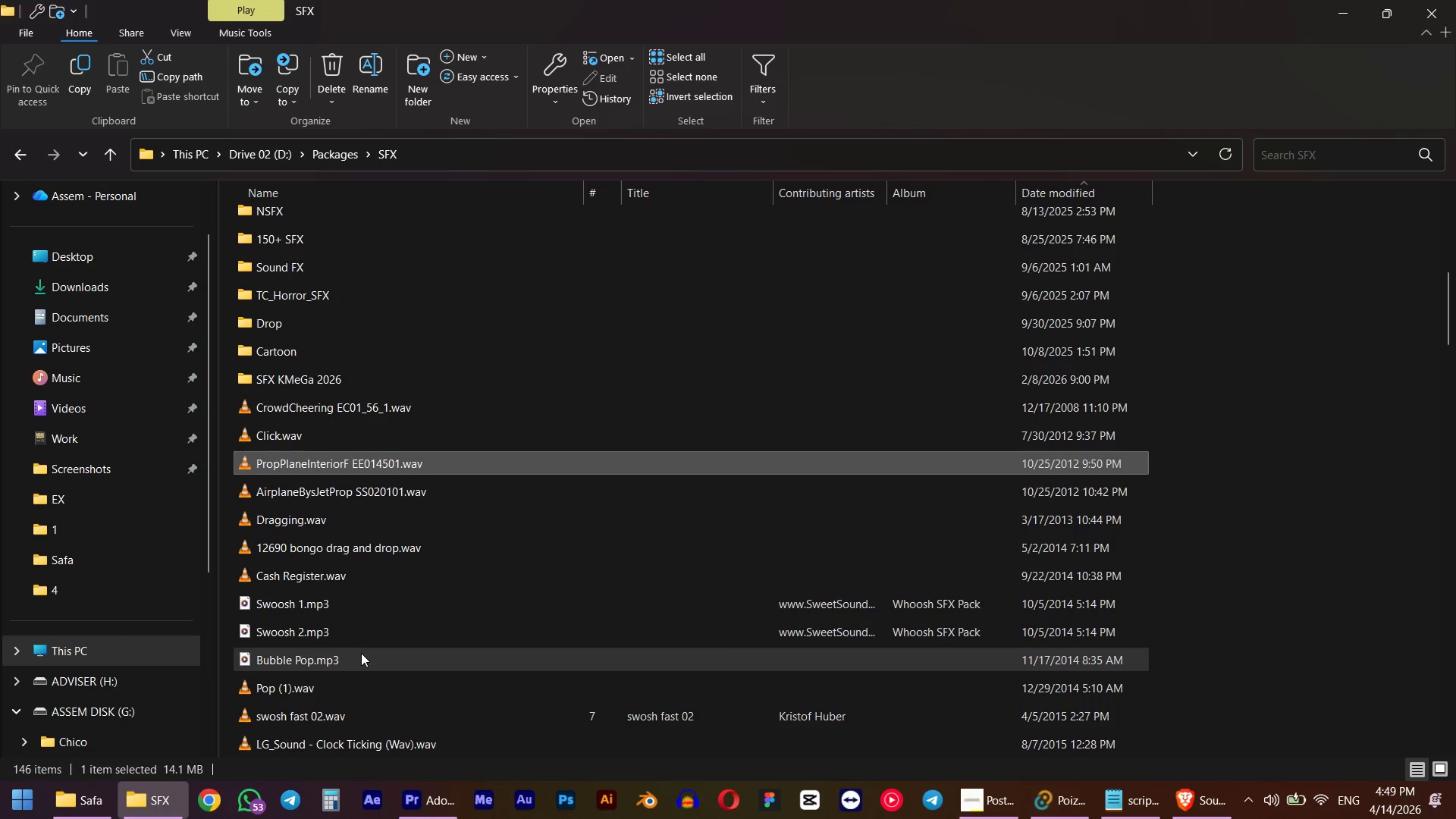 
left_click([363, 493])
 